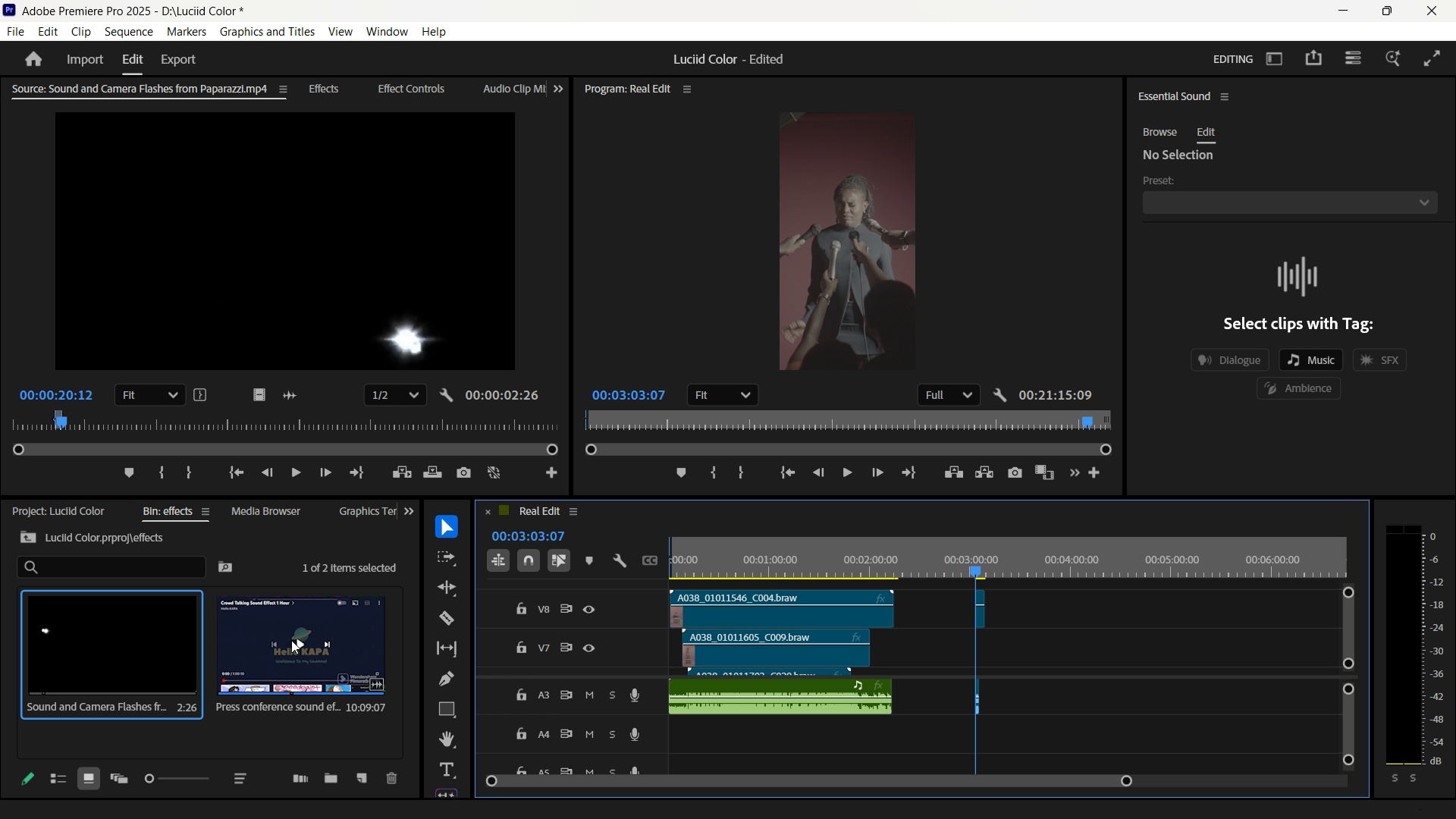 
double_click([291, 640])
 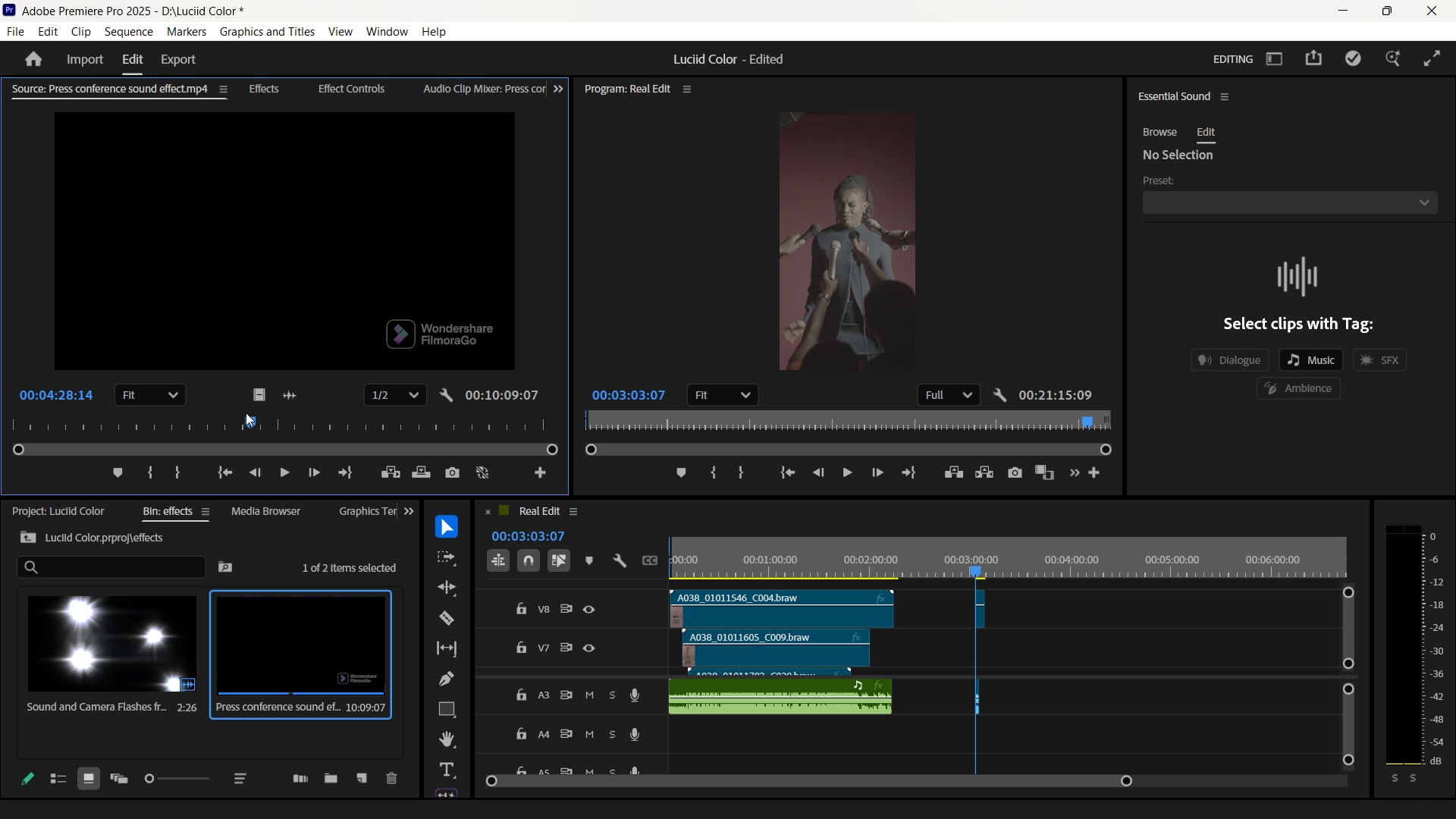 
left_click_drag(start_coordinate=[246, 413], to_coordinate=[115, 416])
 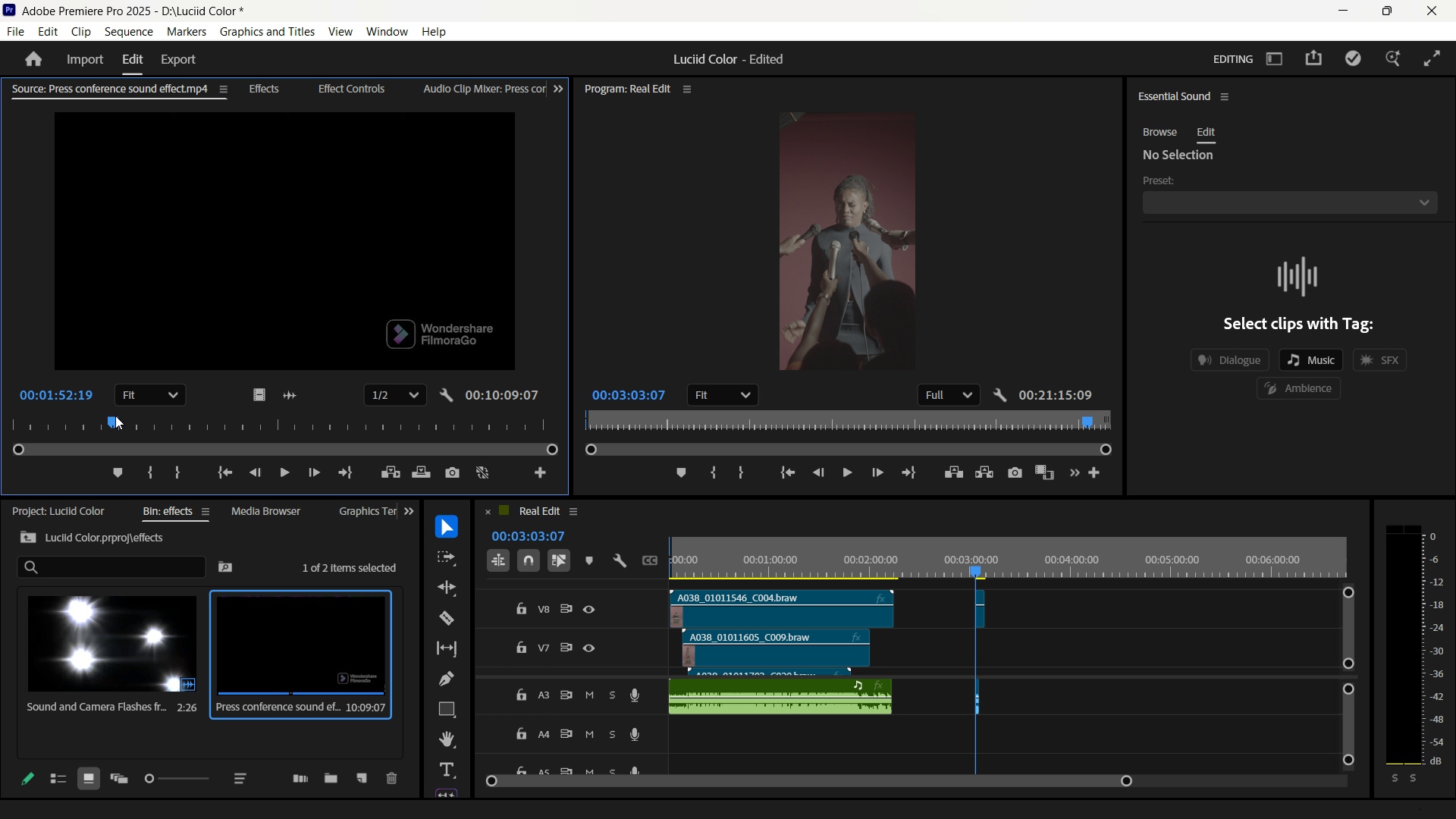 
left_click_drag(start_coordinate=[115, 416], to_coordinate=[27, 416])
 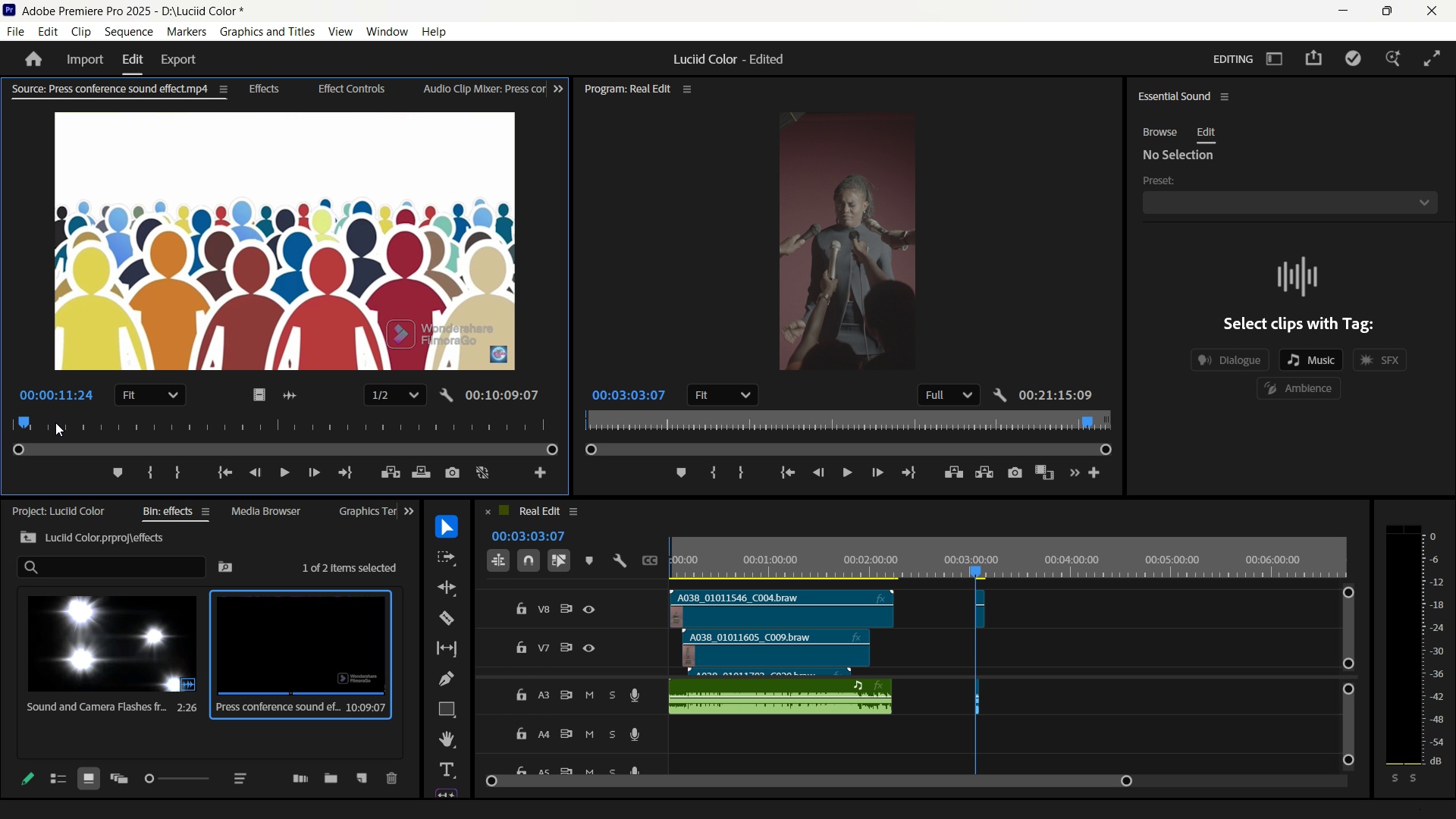 
key(Space)
 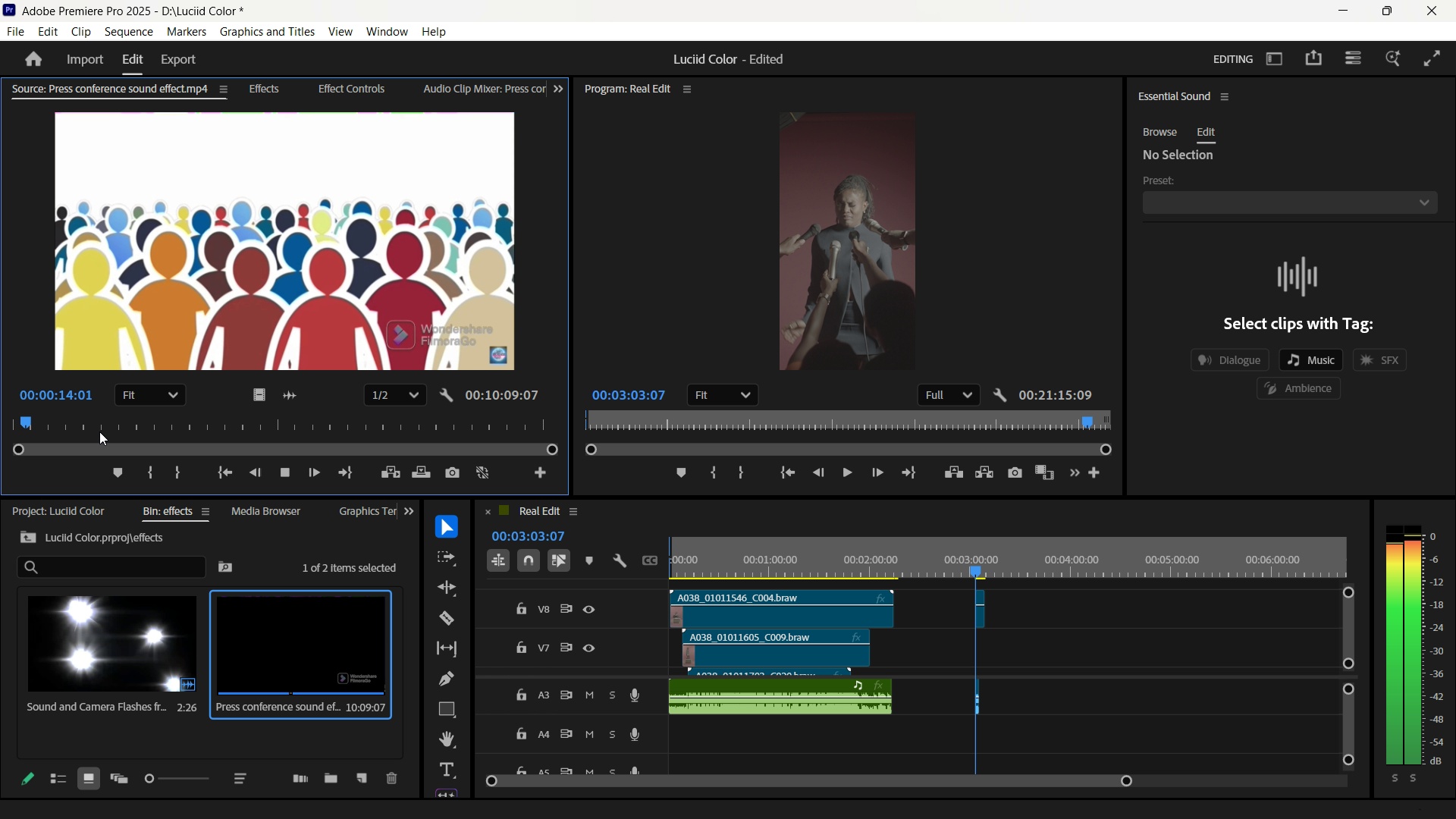 
key(I)
 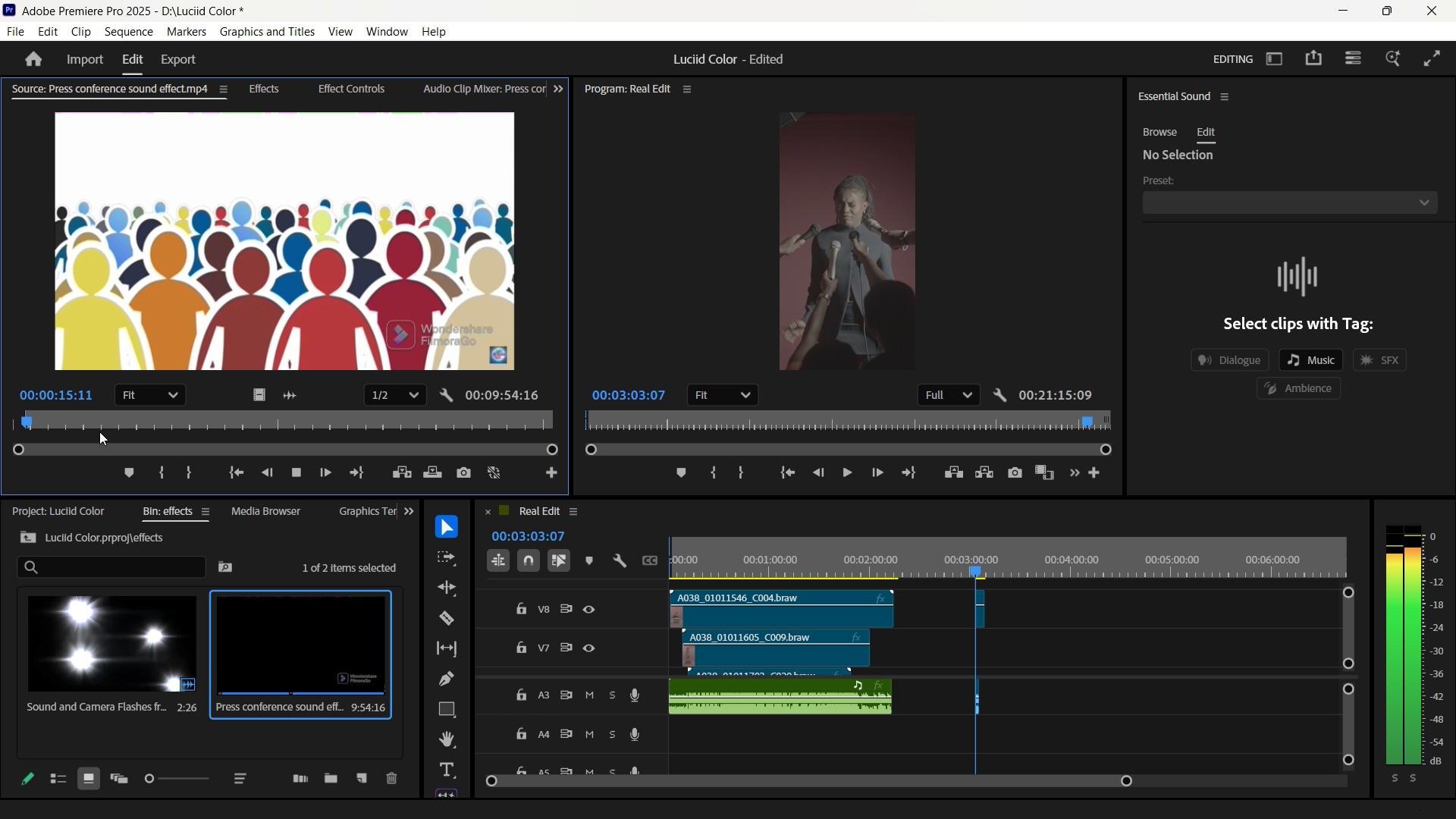 
key(Space)
 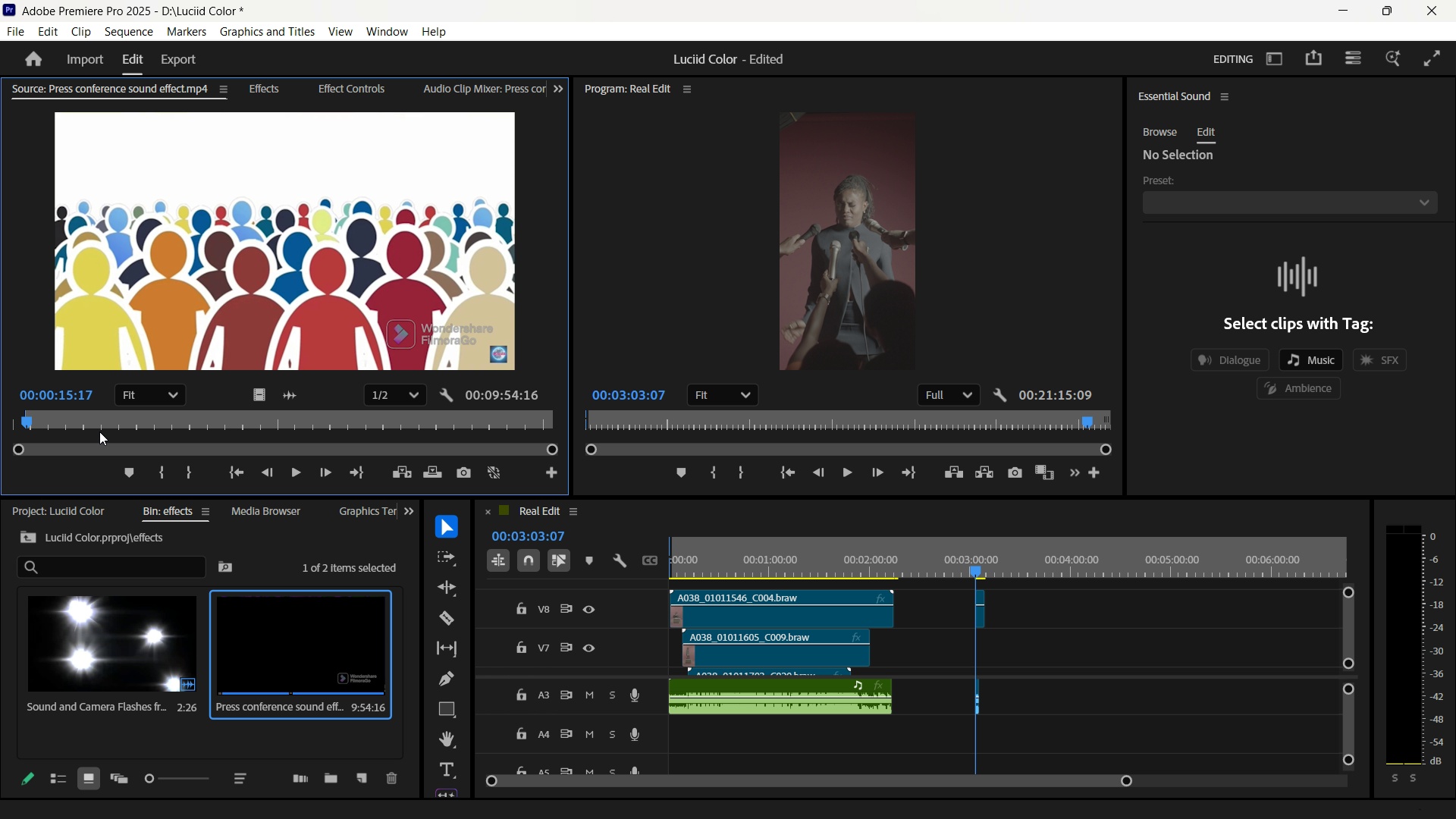 
key(Enter)
 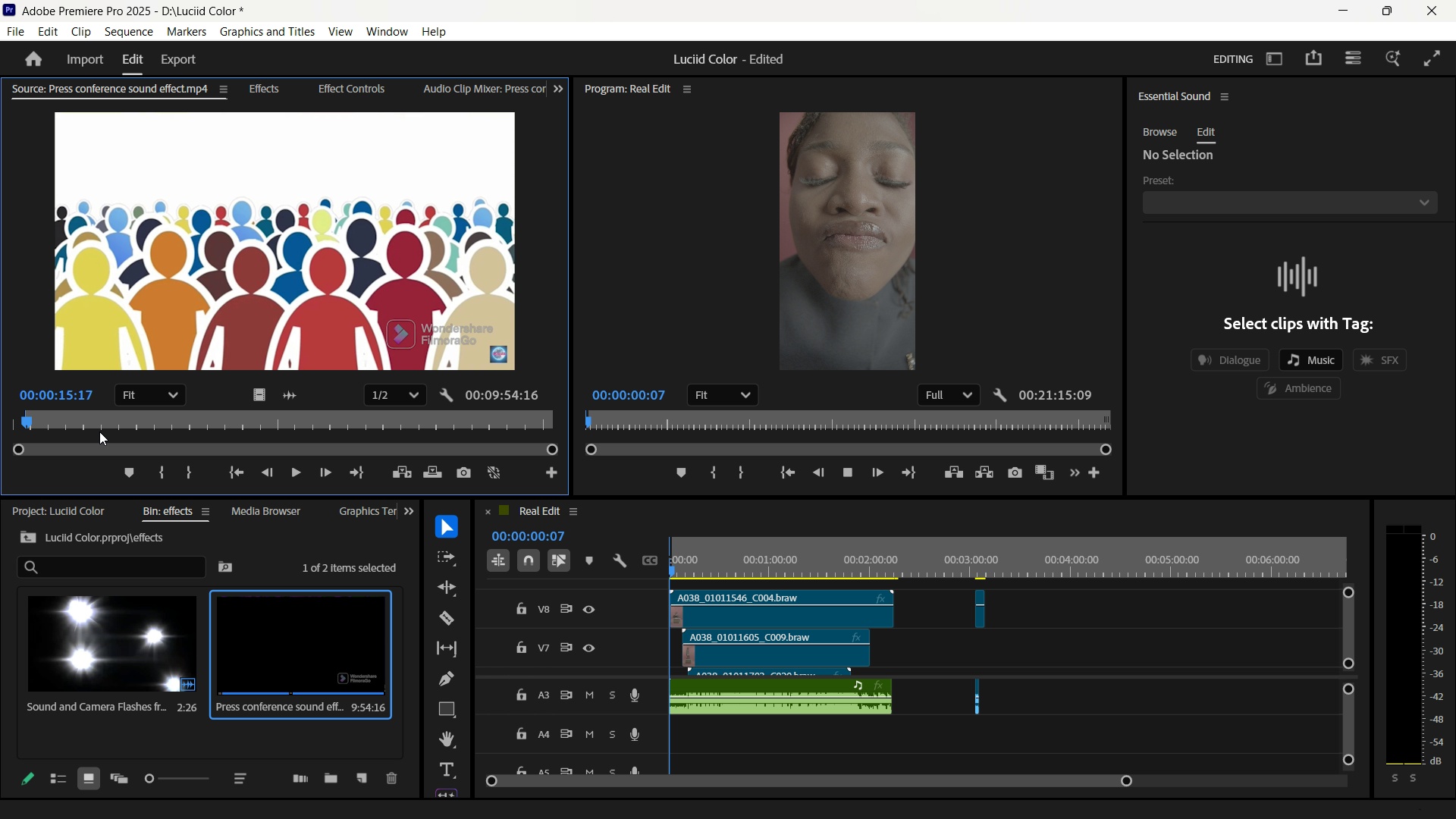 
key(Space)
 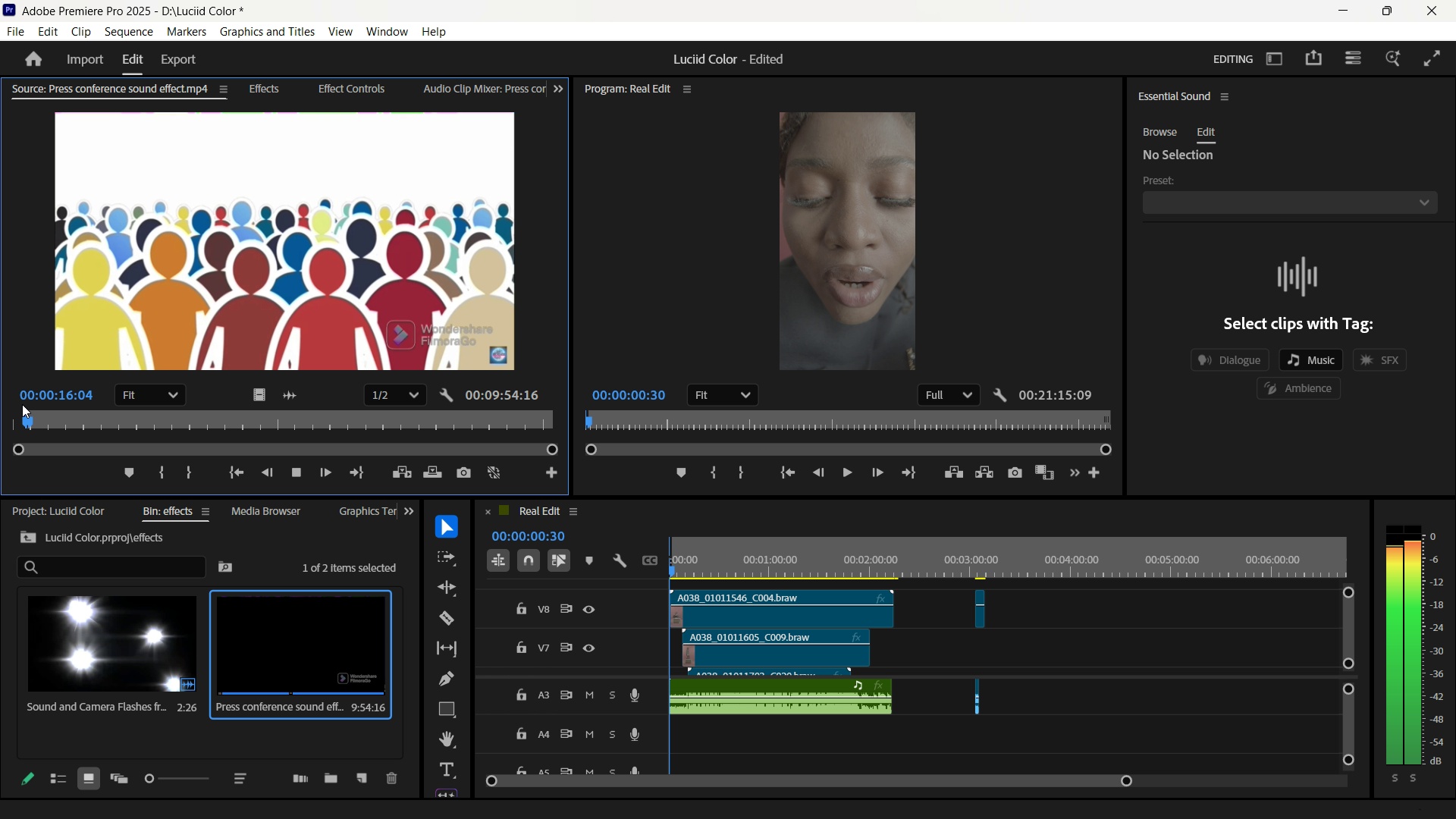 
key(Space)
 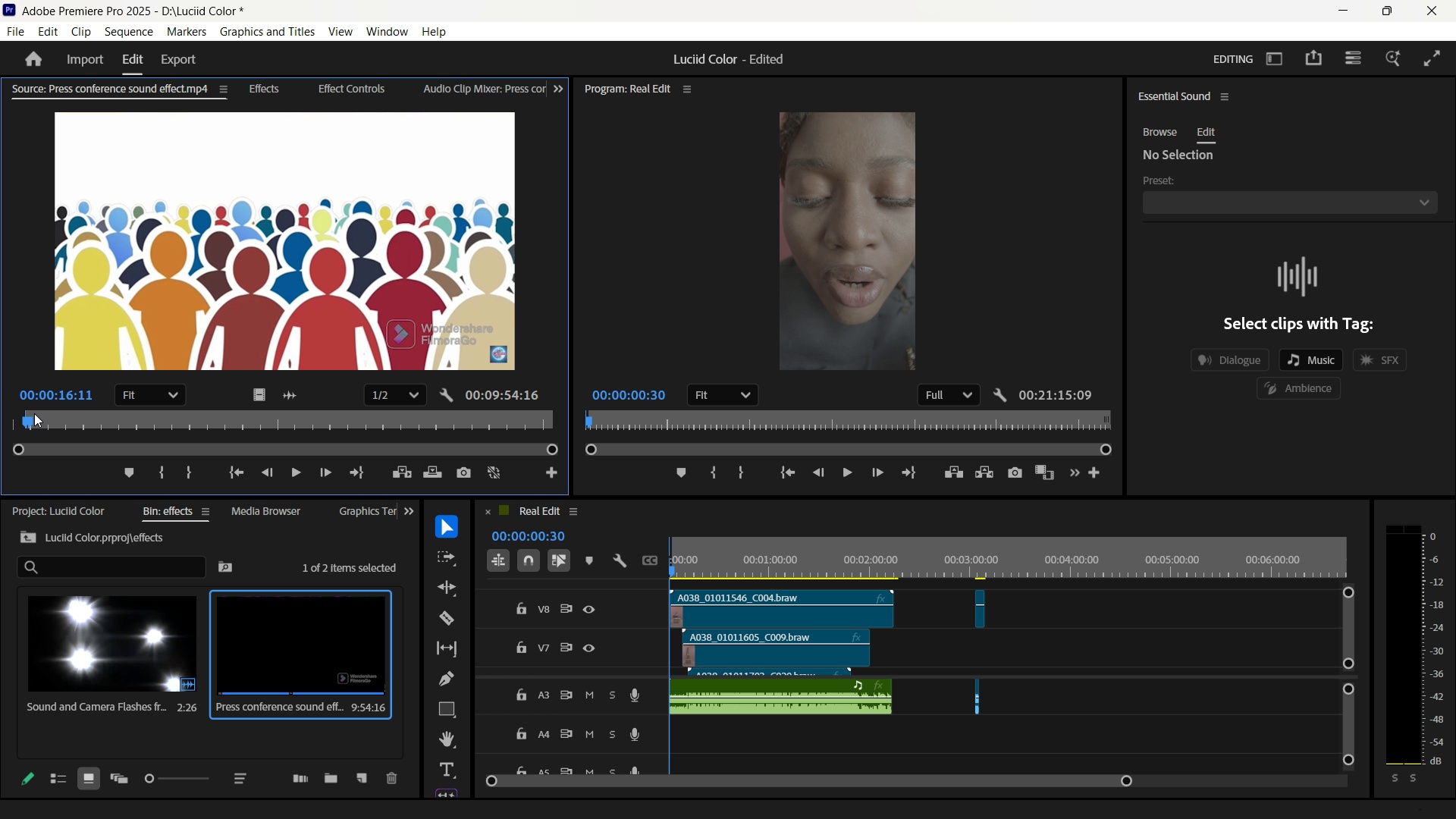 
left_click_drag(start_coordinate=[28, 413], to_coordinate=[0, 420])
 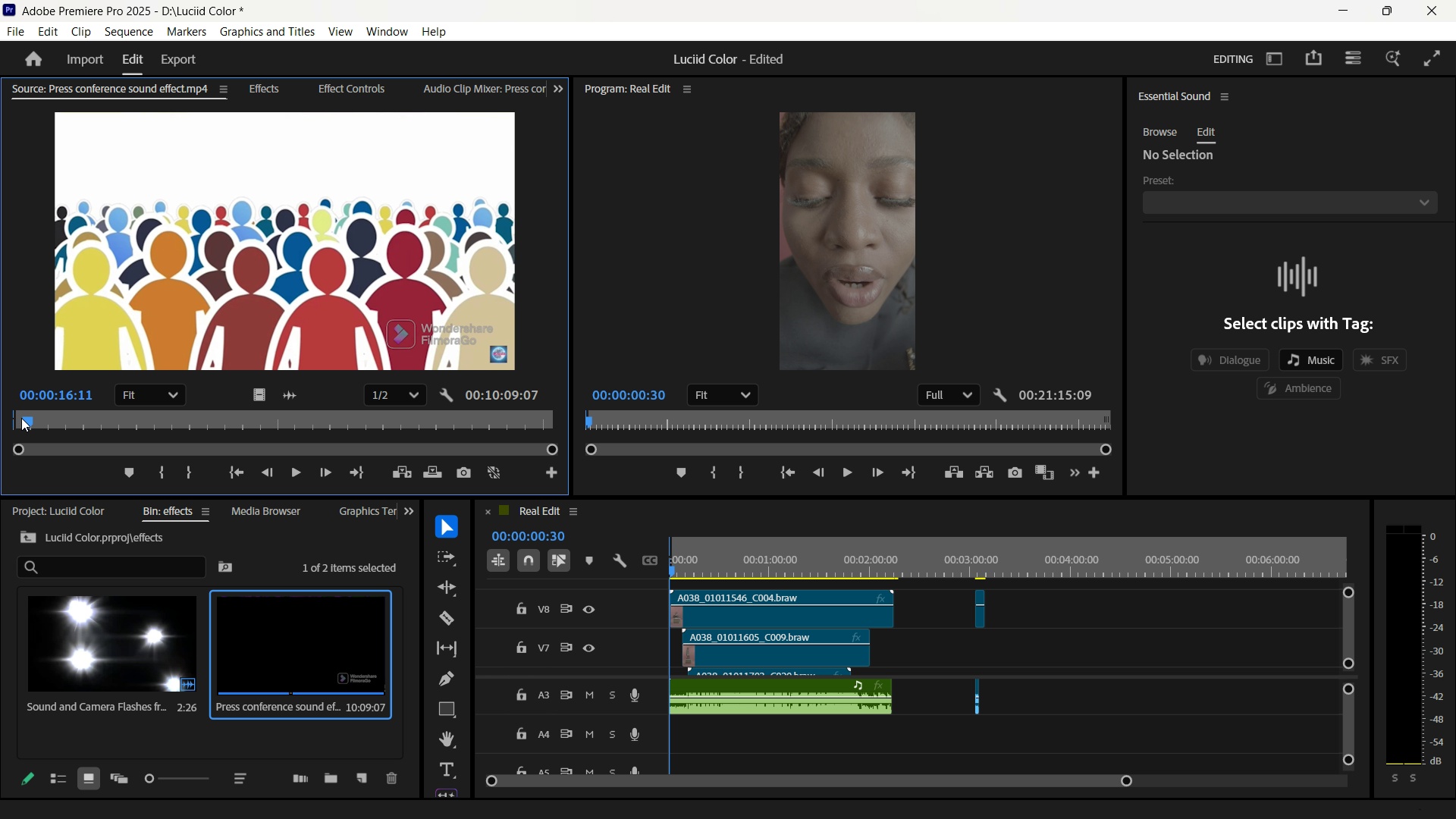 
left_click_drag(start_coordinate=[21, 418], to_coordinate=[0, 418])
 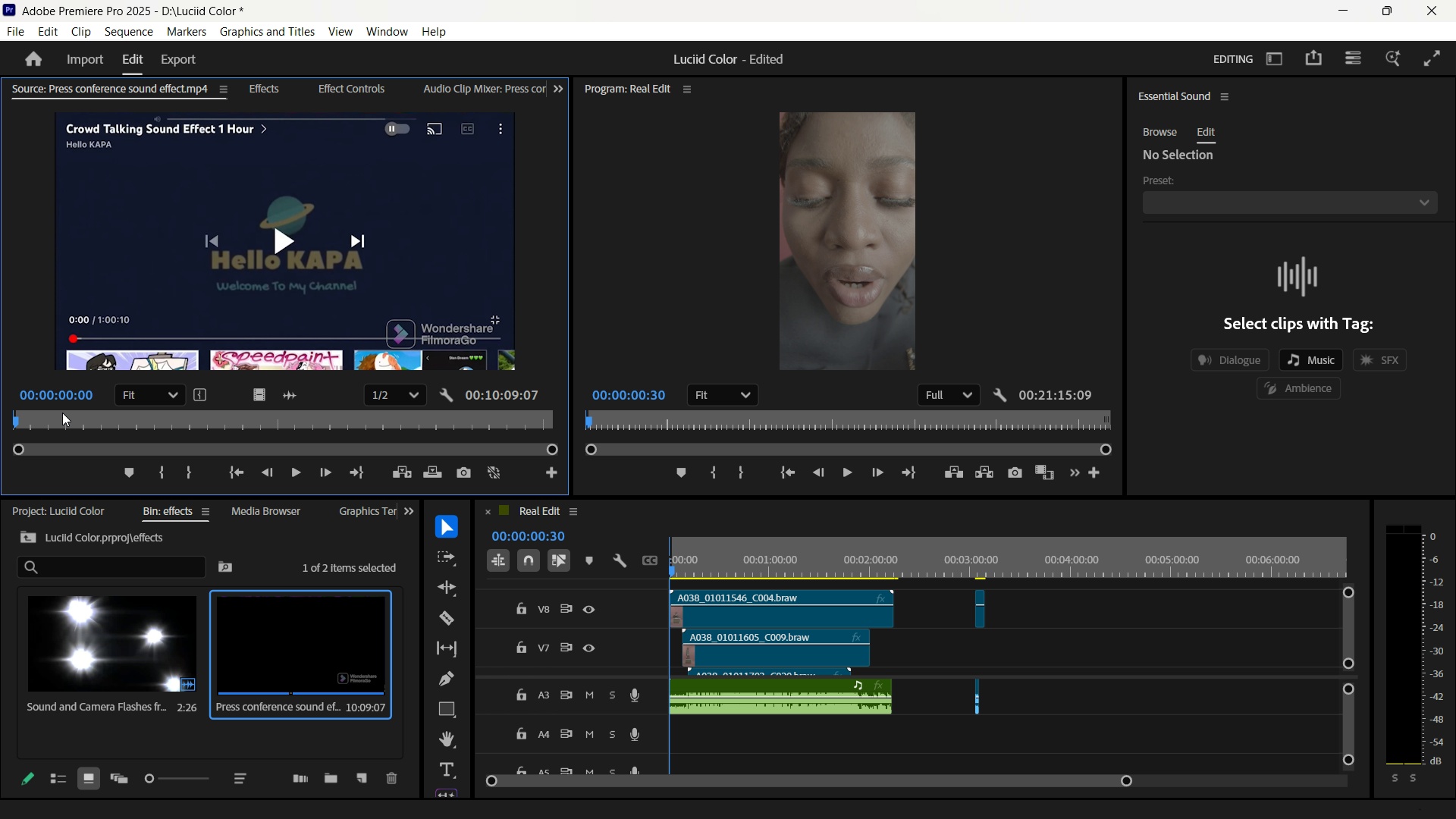 
key(Space)
 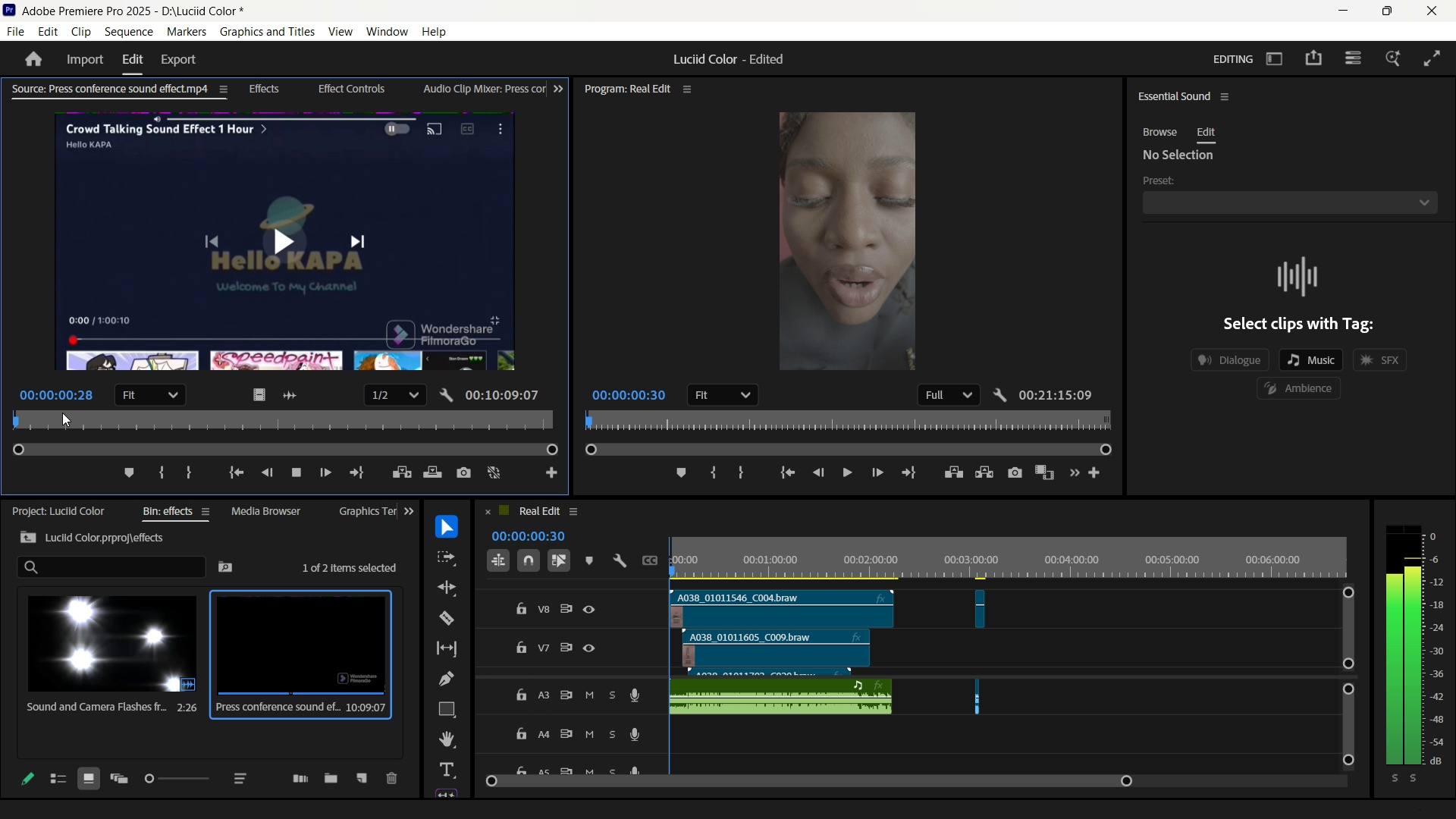 
key(Space)
 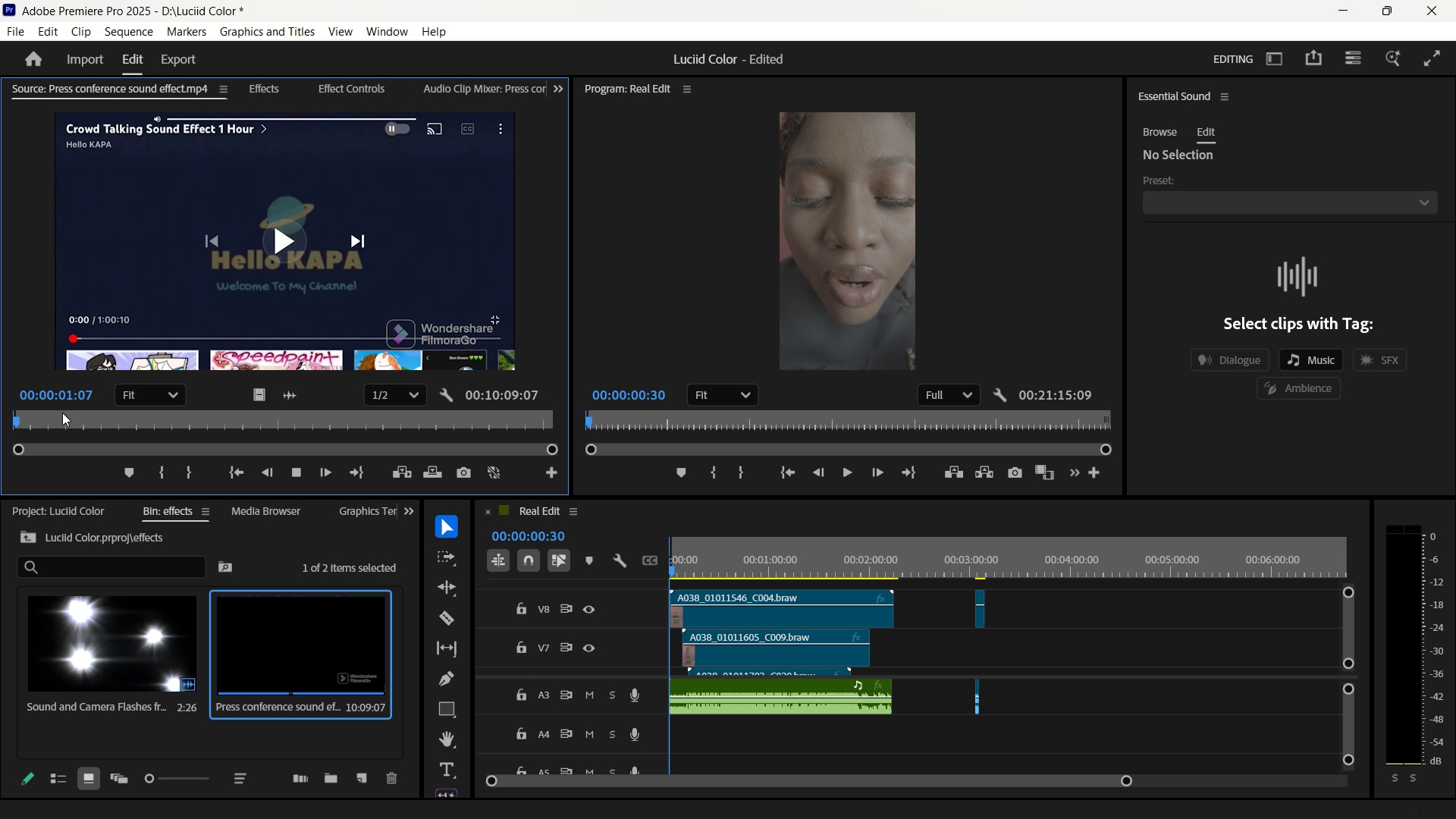 
key(Space)
 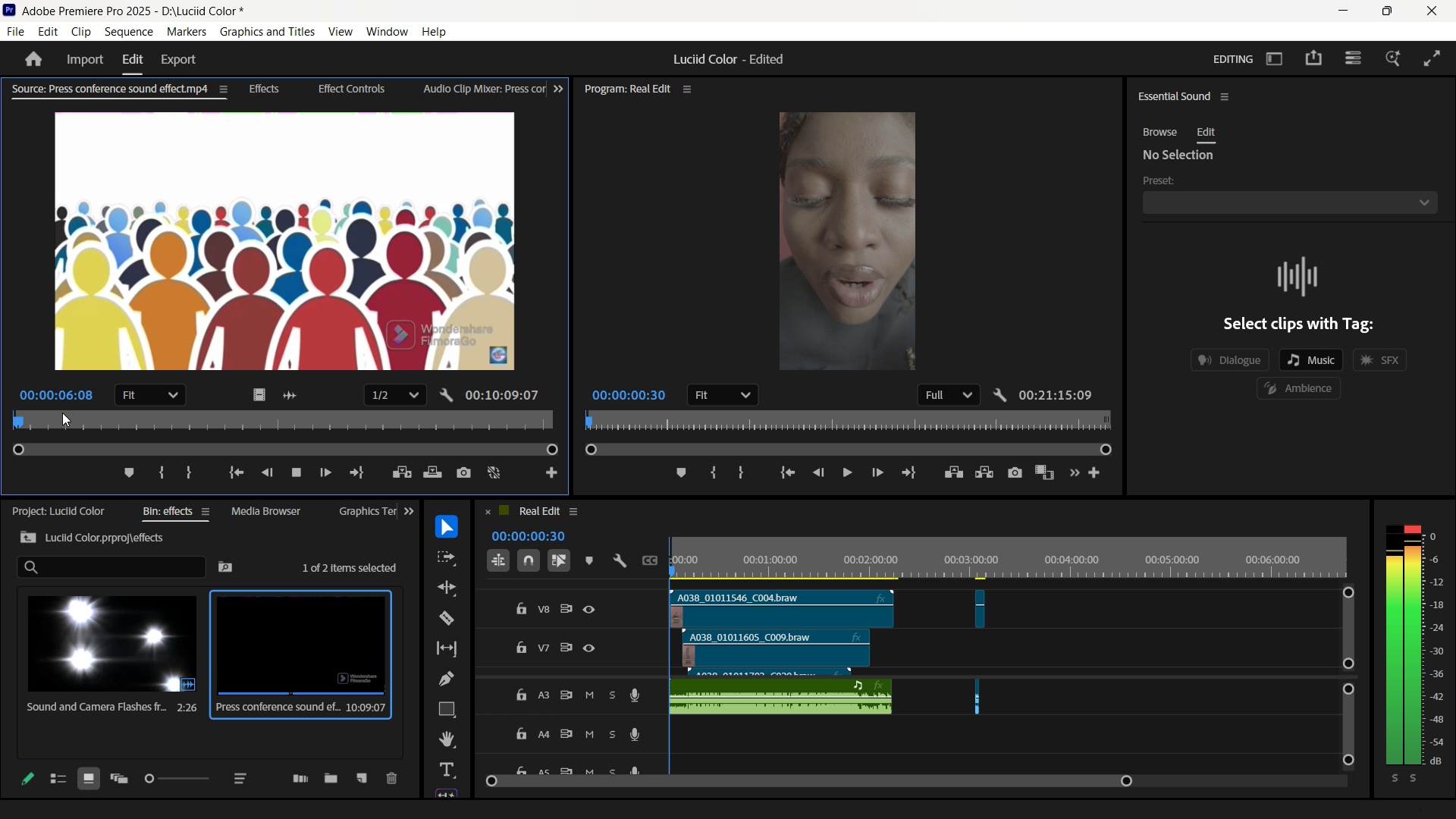 
wait(10.03)
 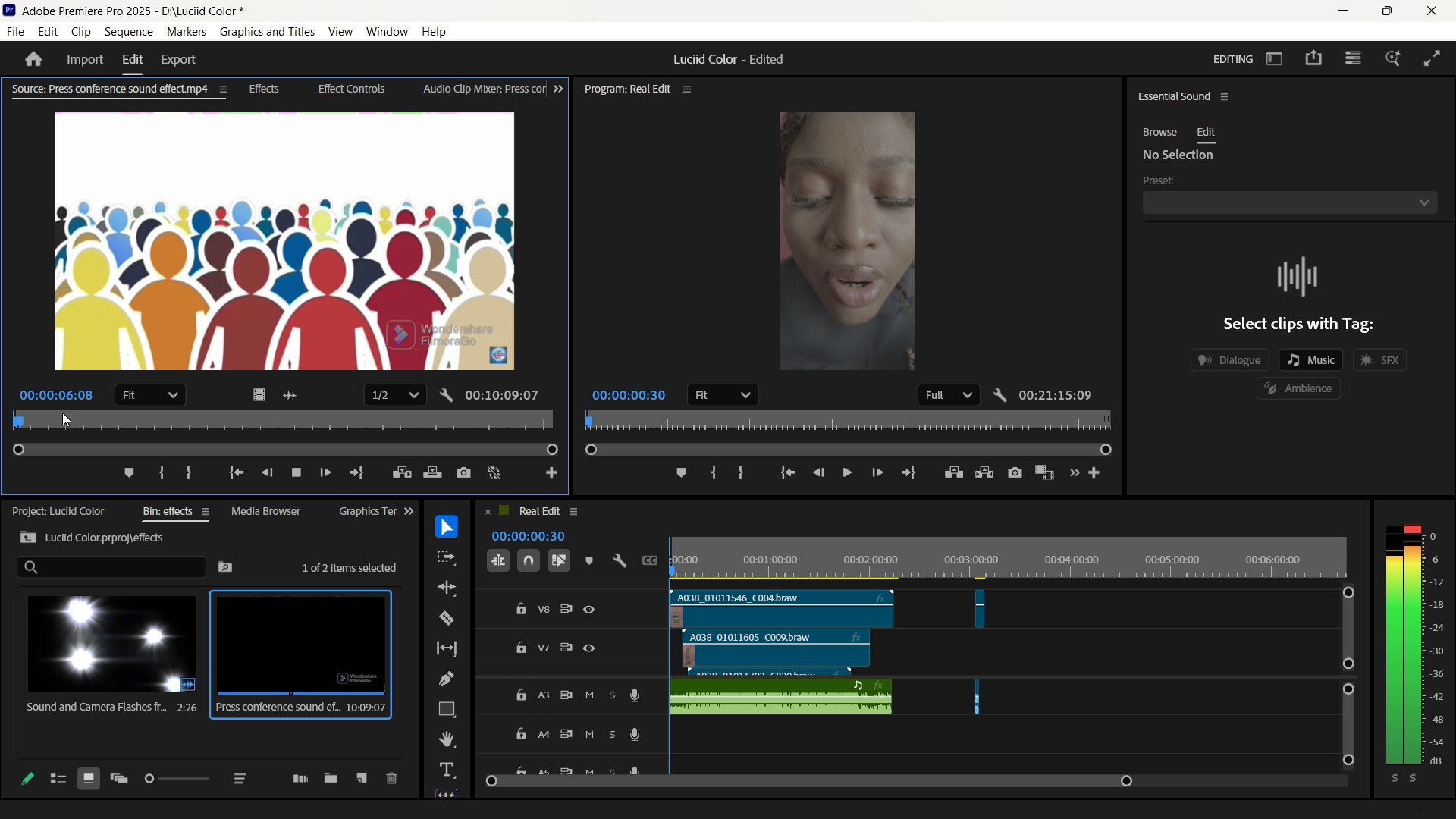 
key(Space)
 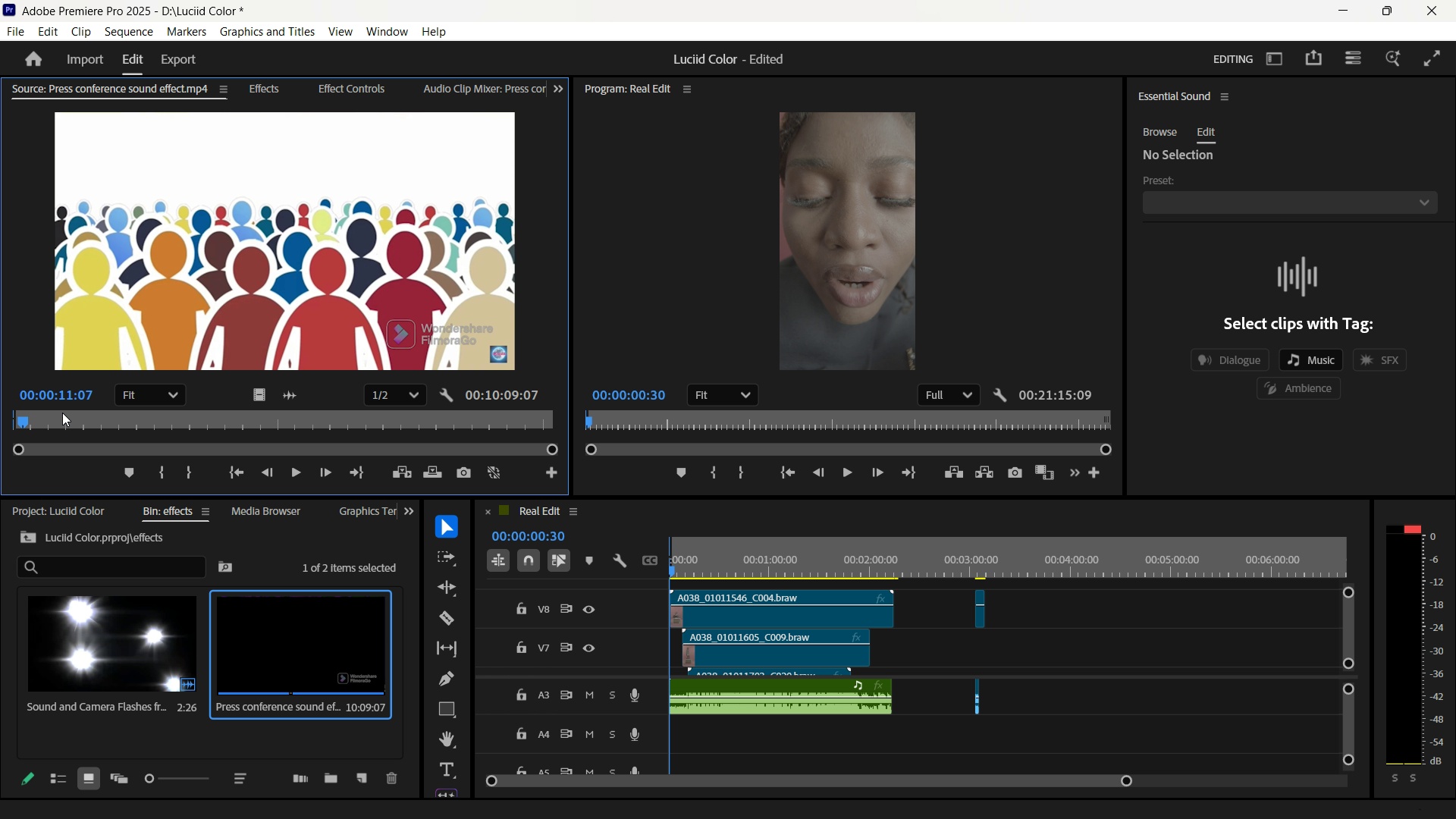 
key(Space)
 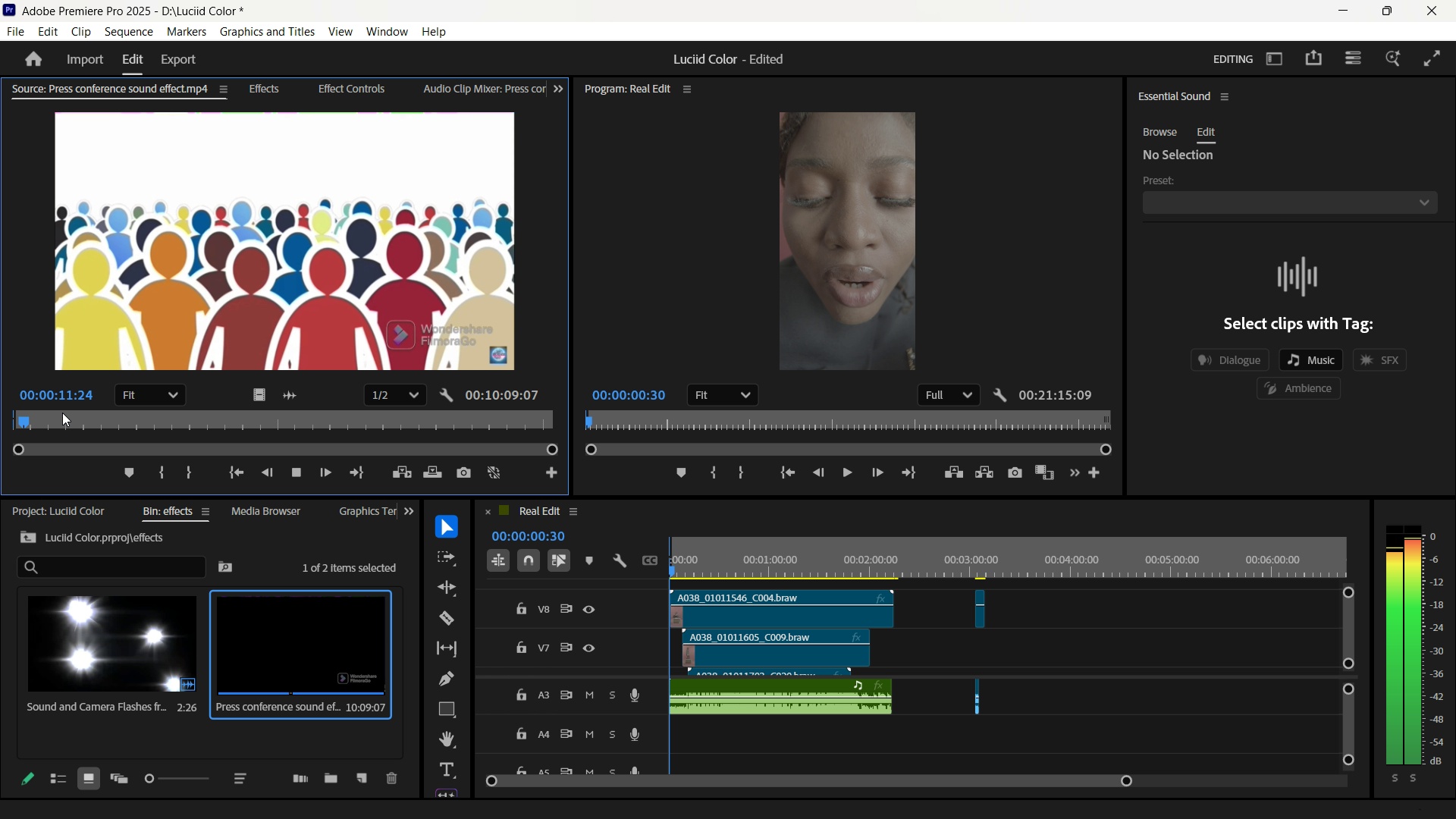 
key(Space)
 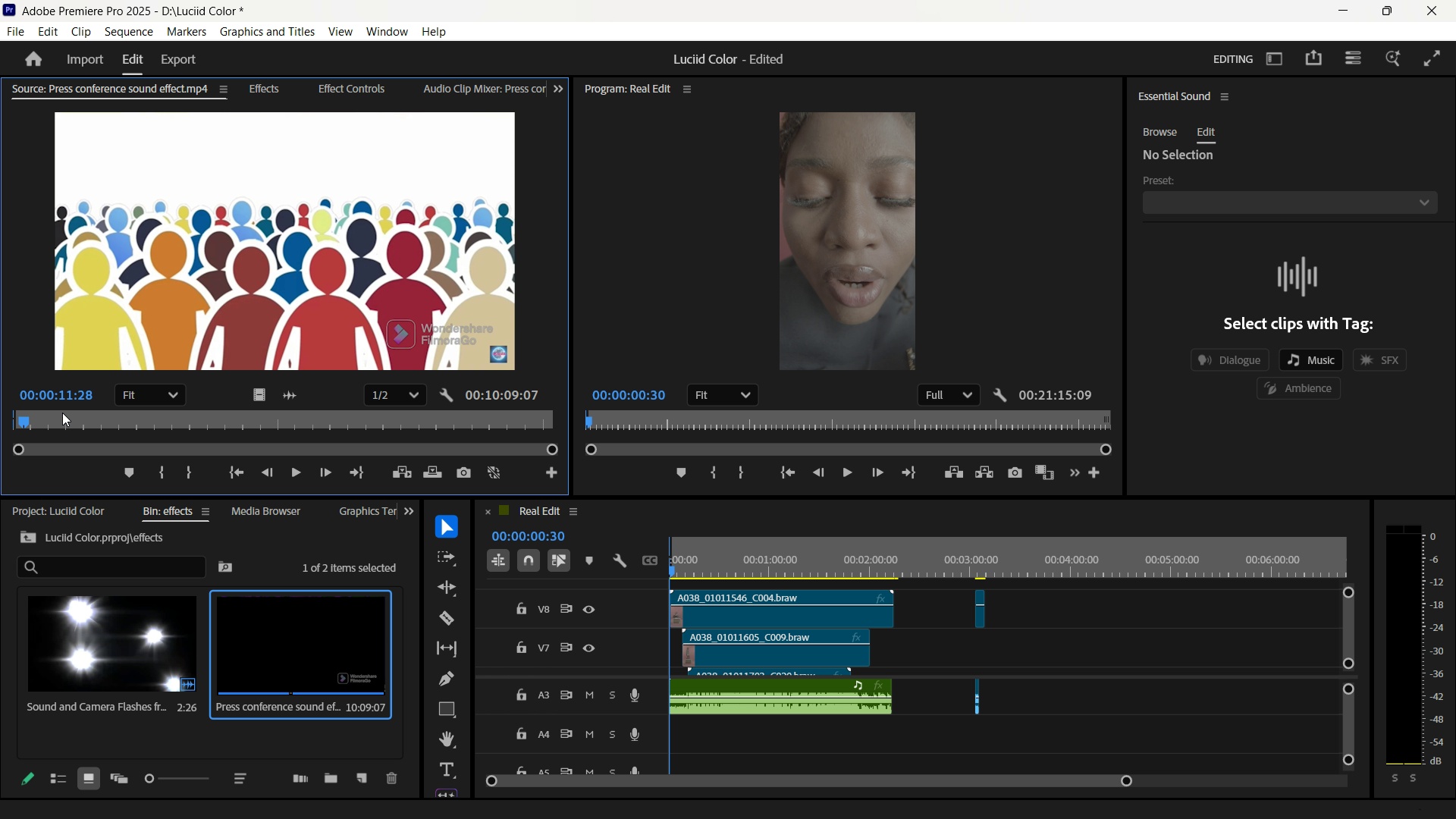 
key(Space)
 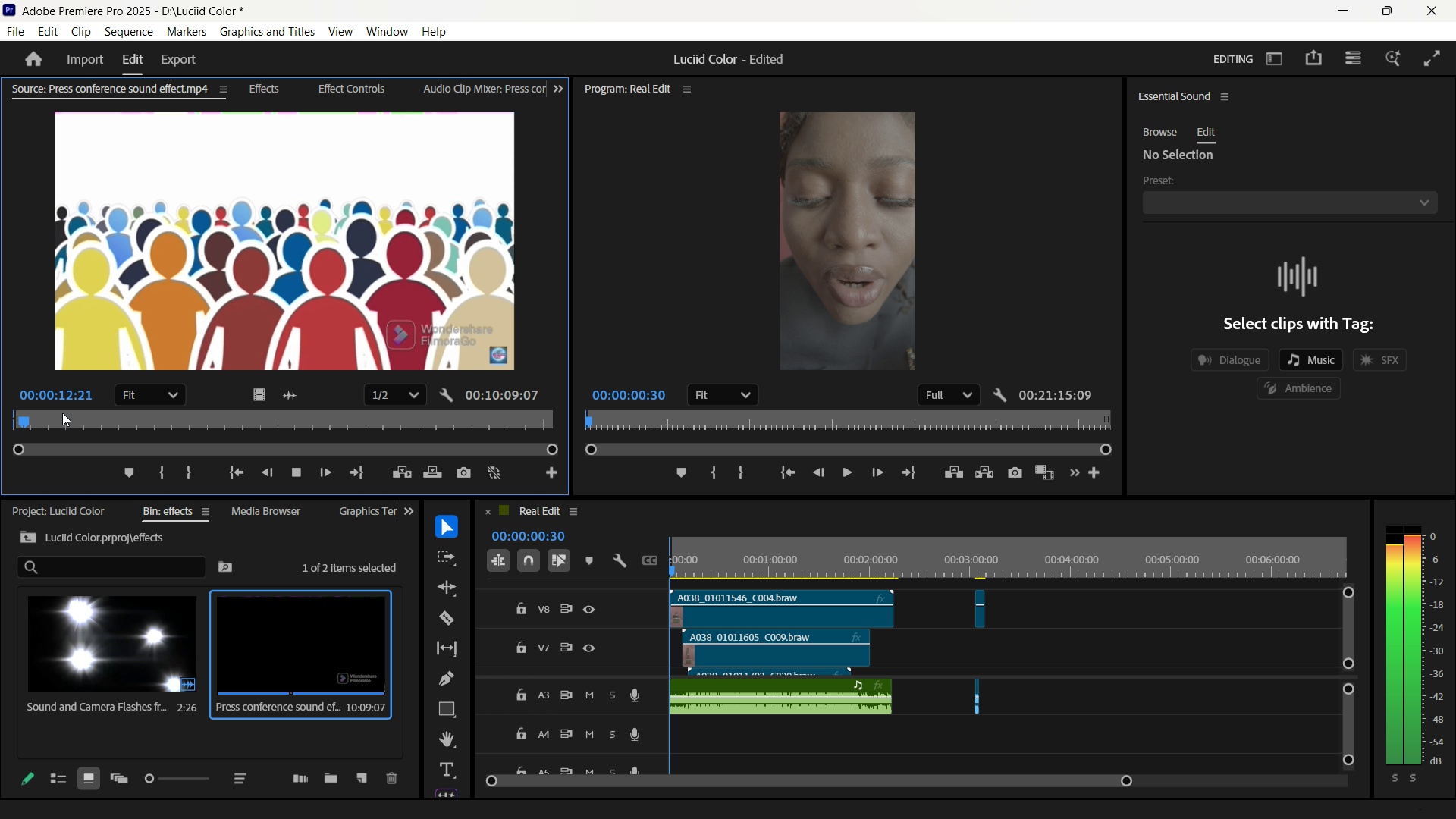 
key(O)
 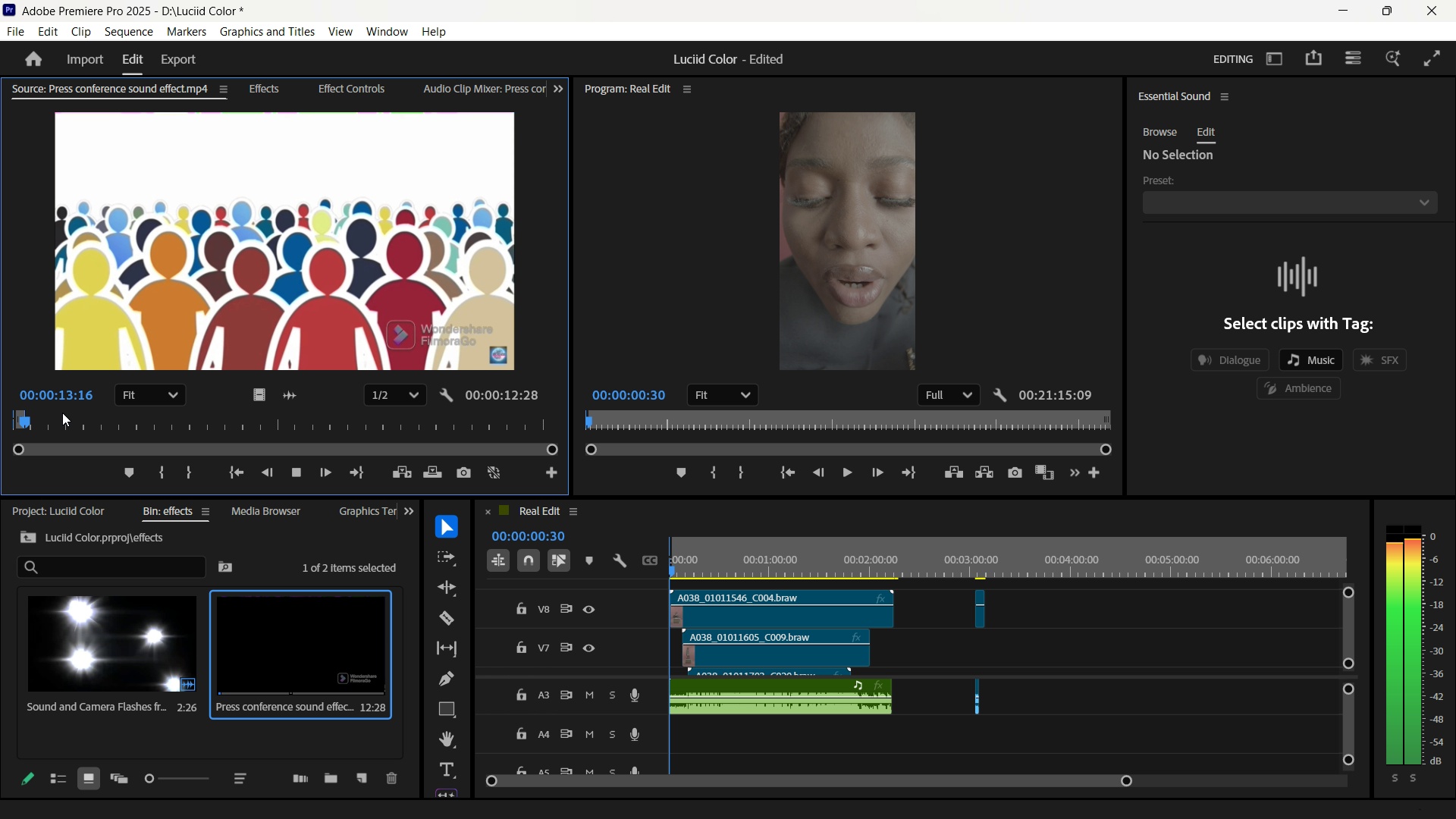 
key(Space)
 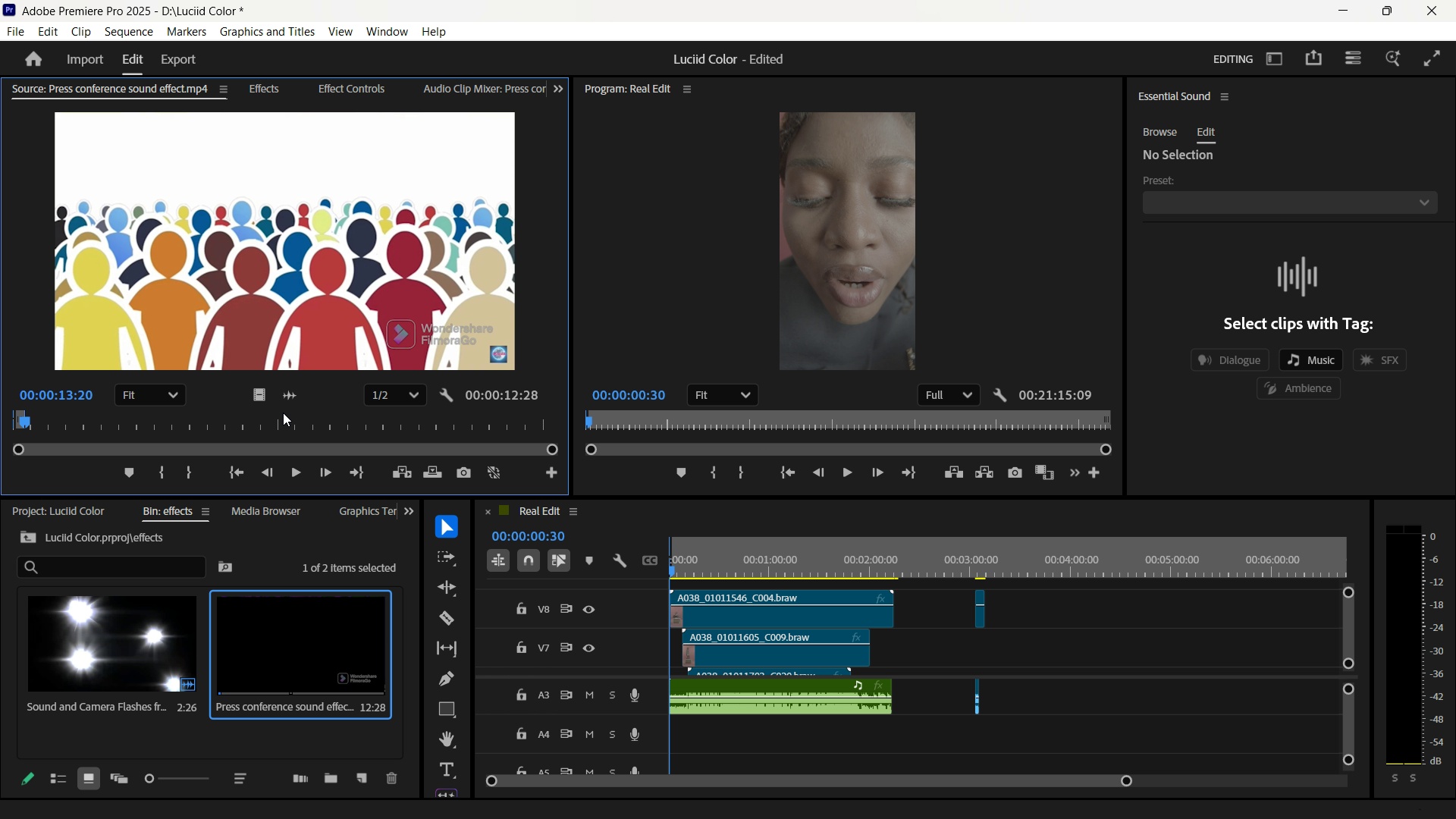 
left_click_drag(start_coordinate=[287, 397], to_coordinate=[973, 701])
 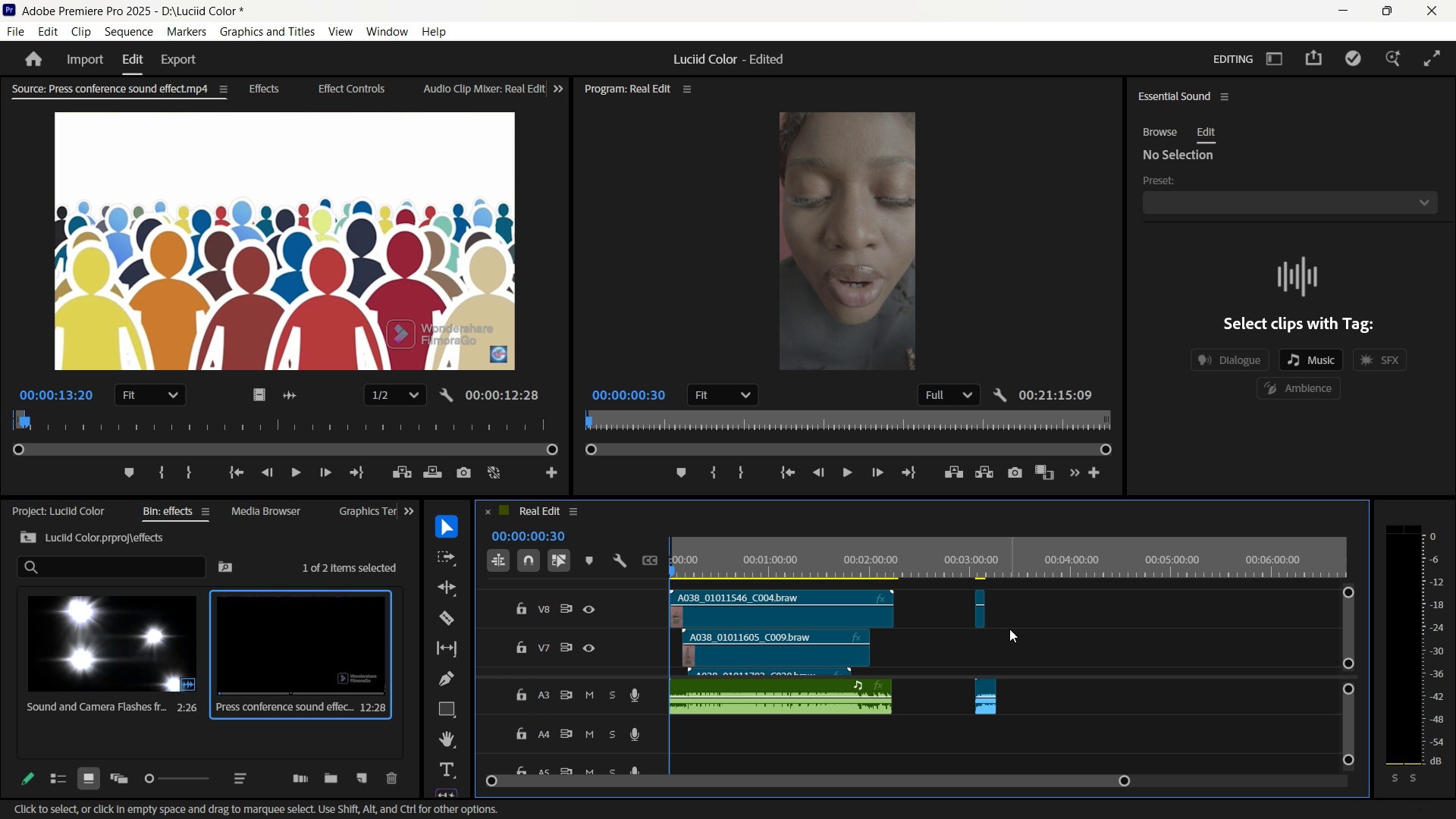 
mouse_move([977, 676])
 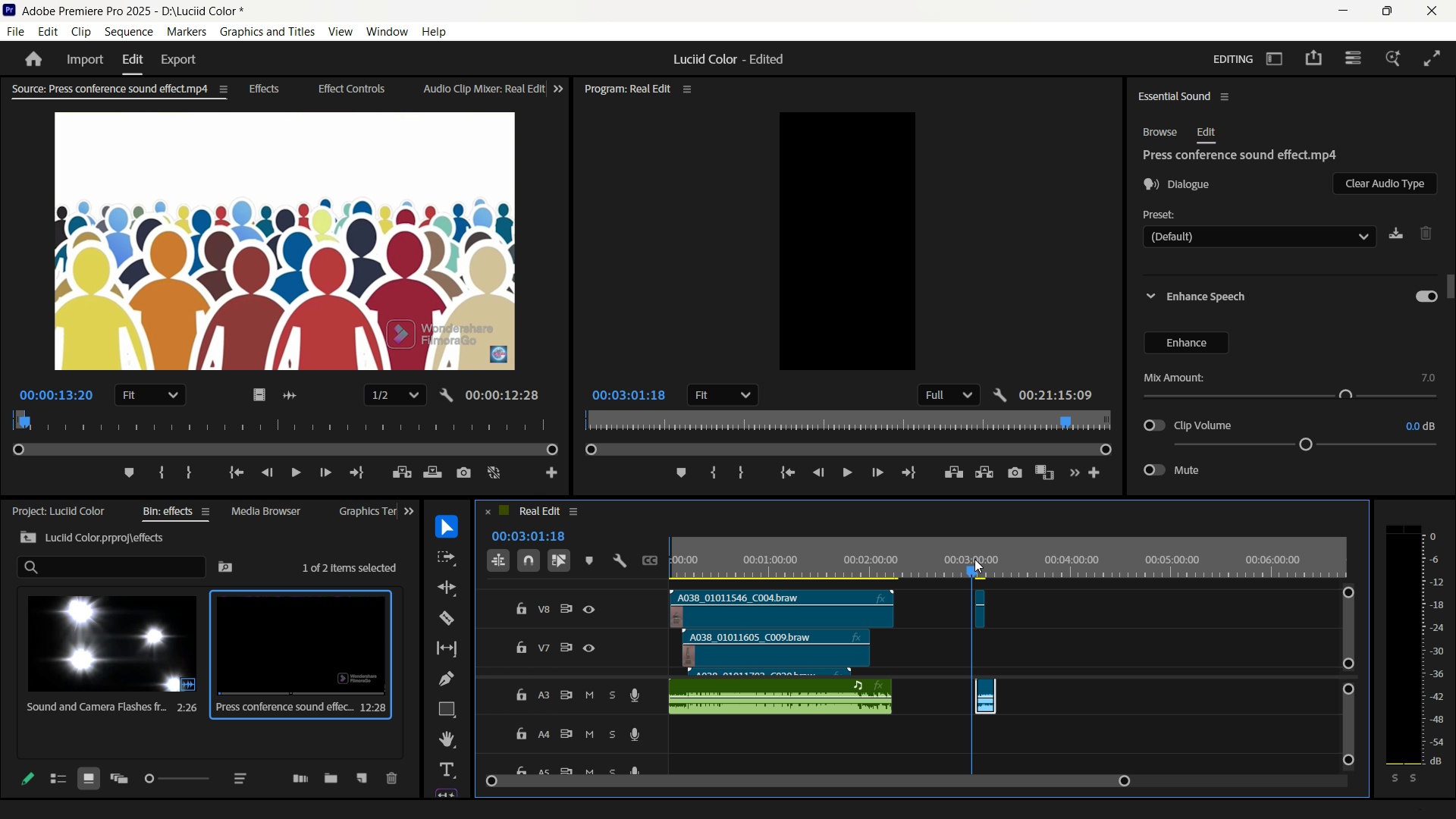 
wait(6.61)
 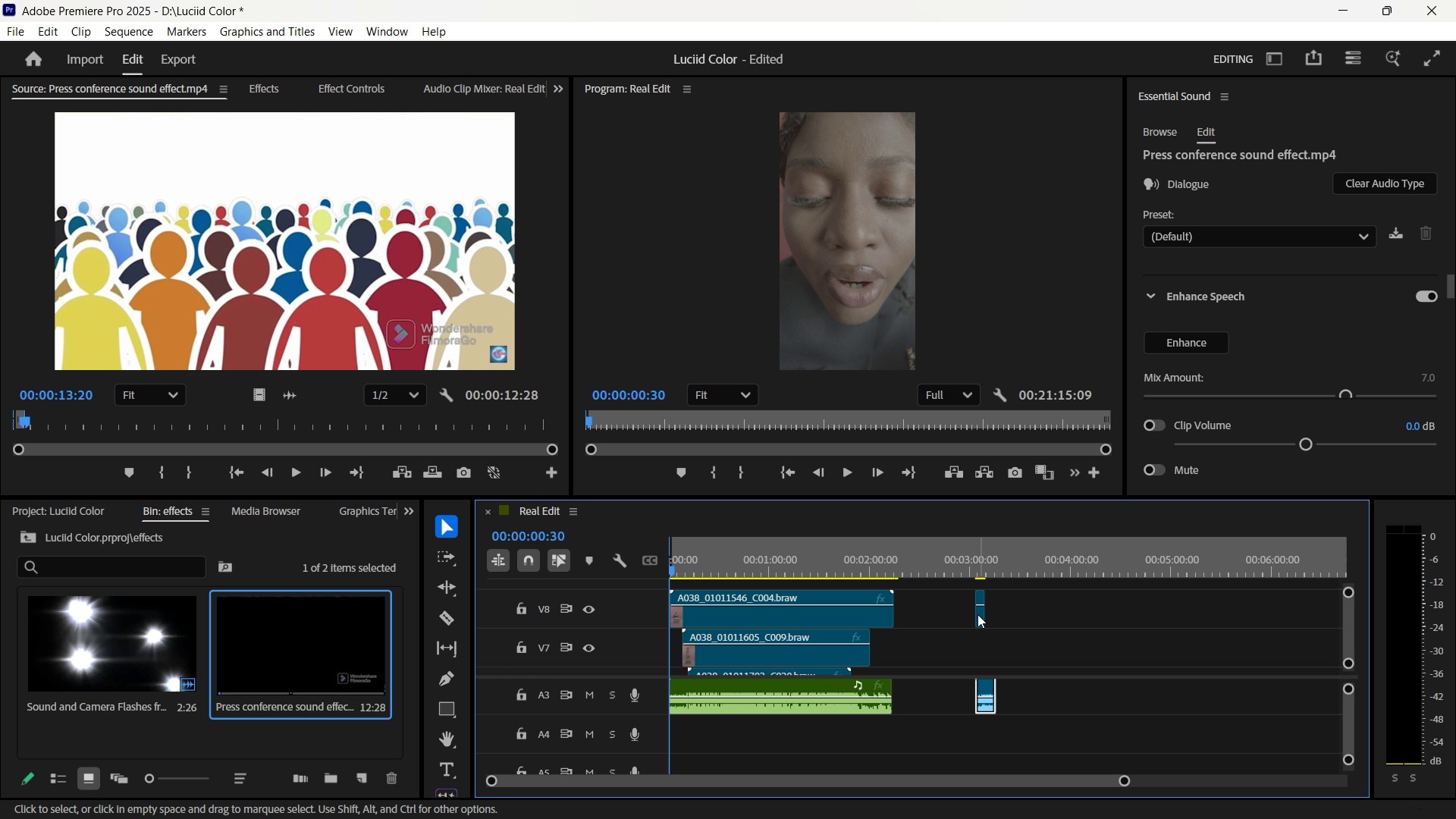 
key(Space)
 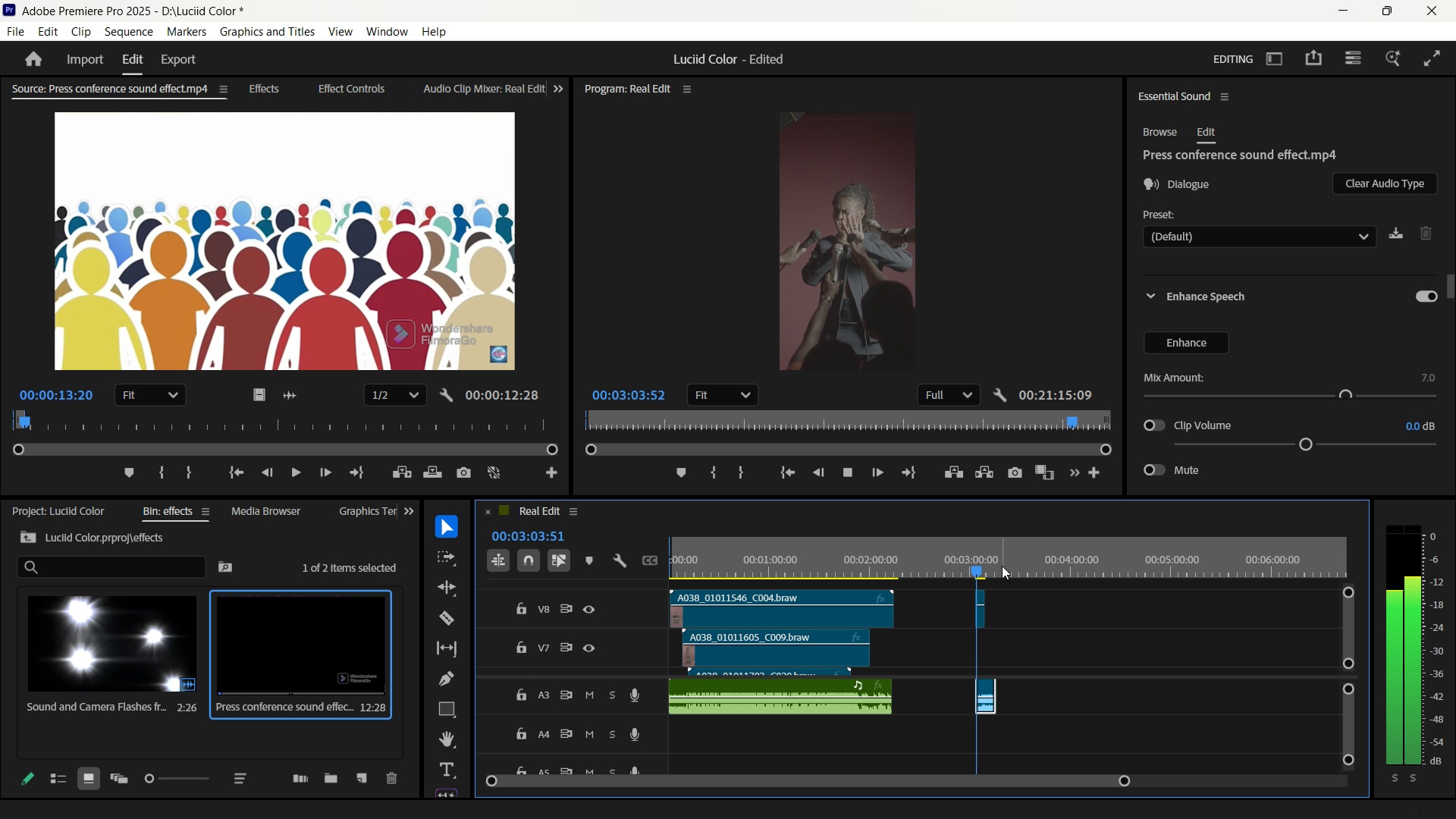 
key(Space)
 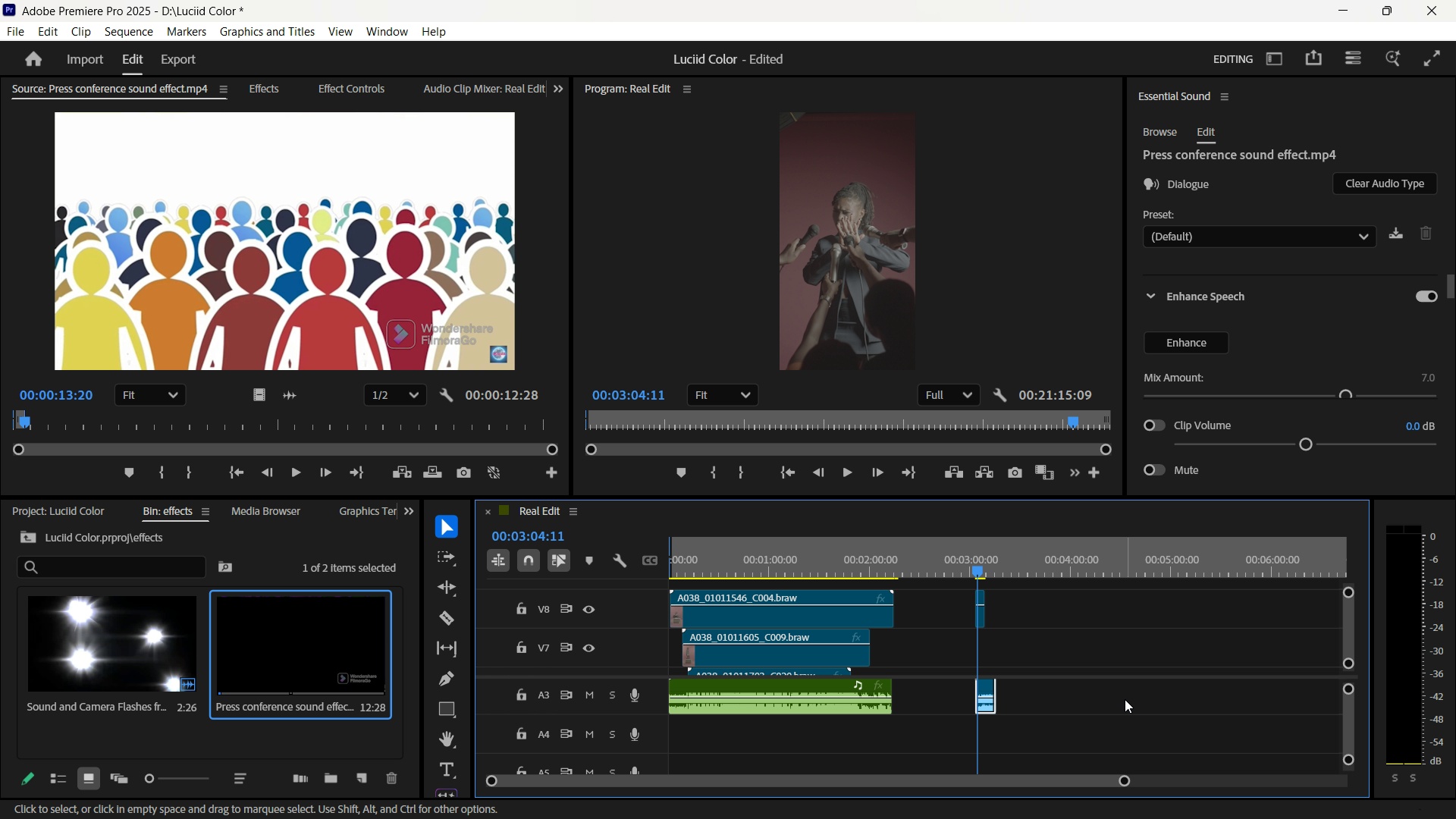 
hold_key(key=ControlLeft, duration=10.27)
scroll: coordinate [1125, 699], scroll_direction: up, amount: 11.0
 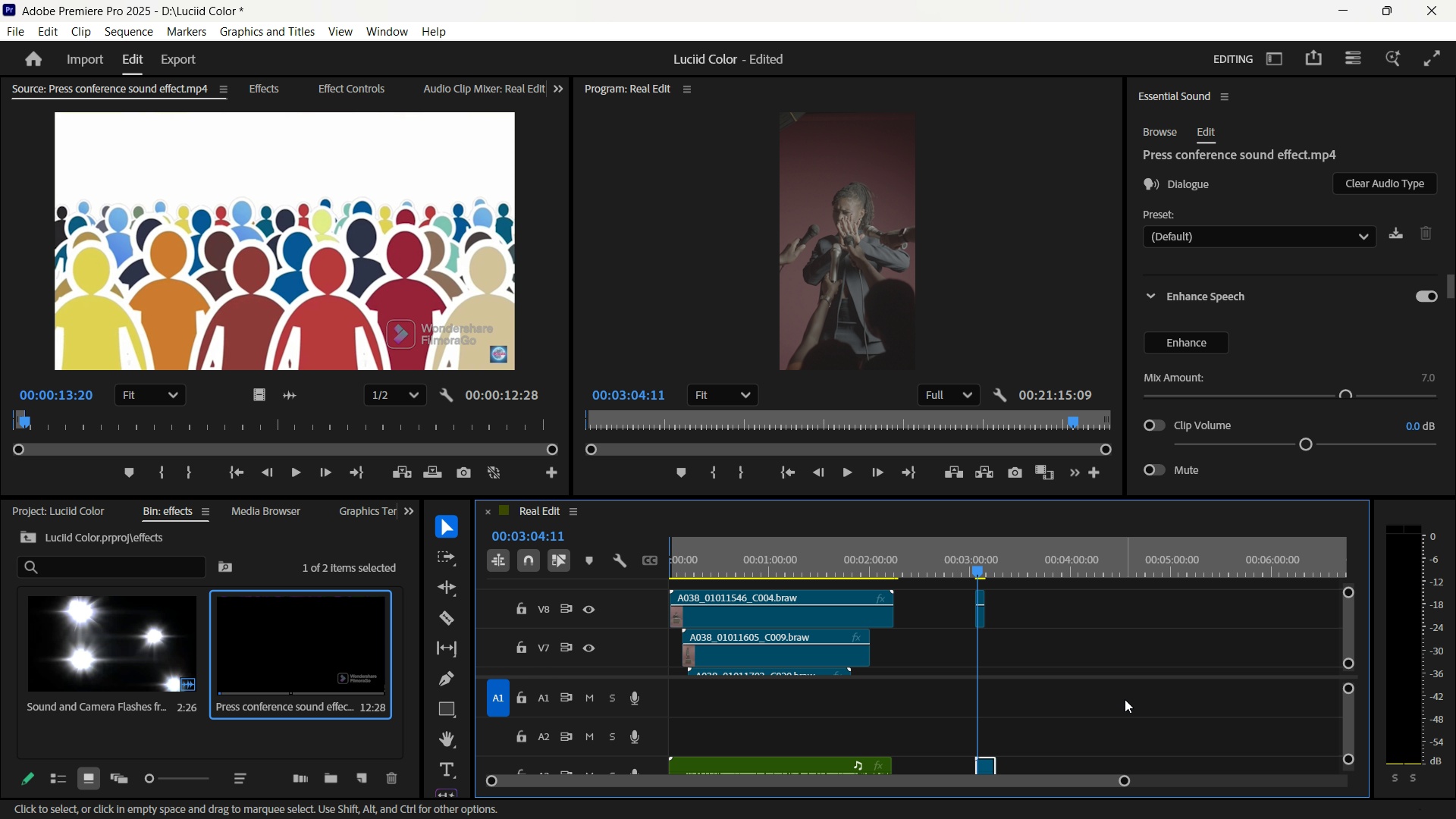 
scroll: coordinate [1125, 699], scroll_direction: none, amount: 0.0
 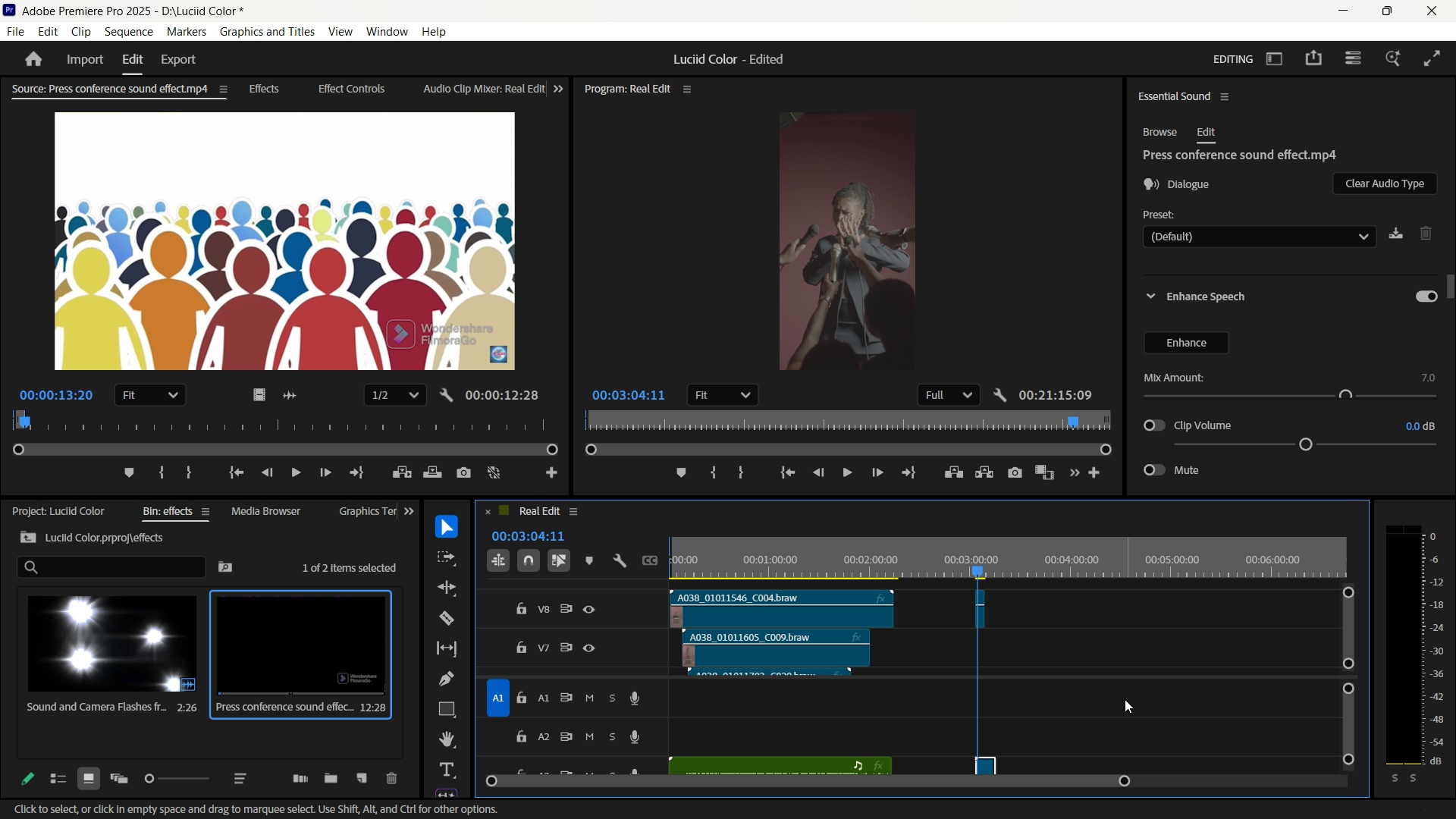 
scroll: coordinate [1125, 699], scroll_direction: down, amount: 1.0
 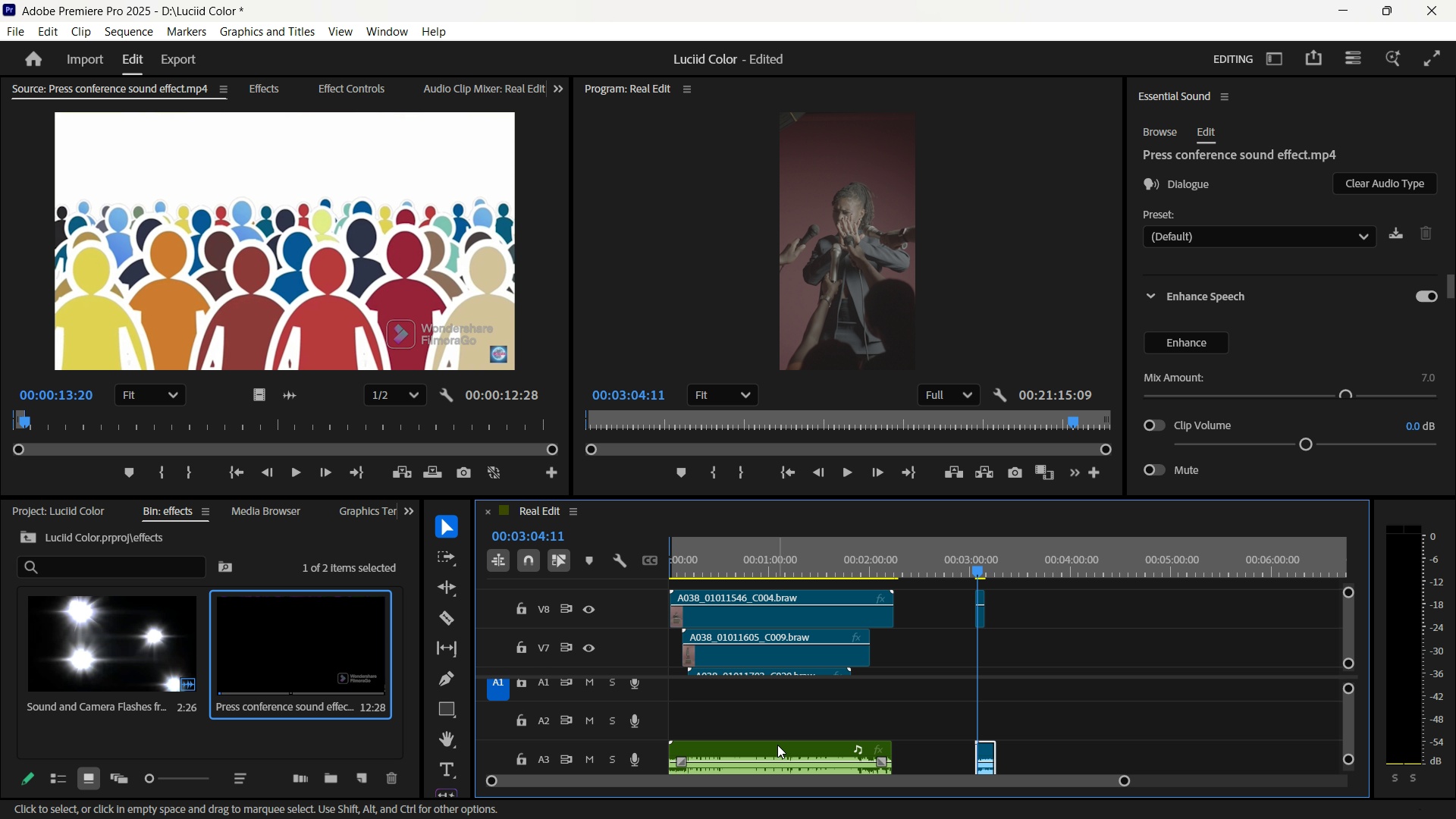 
left_click_drag(start_coordinate=[777, 745], to_coordinate=[777, 683])
 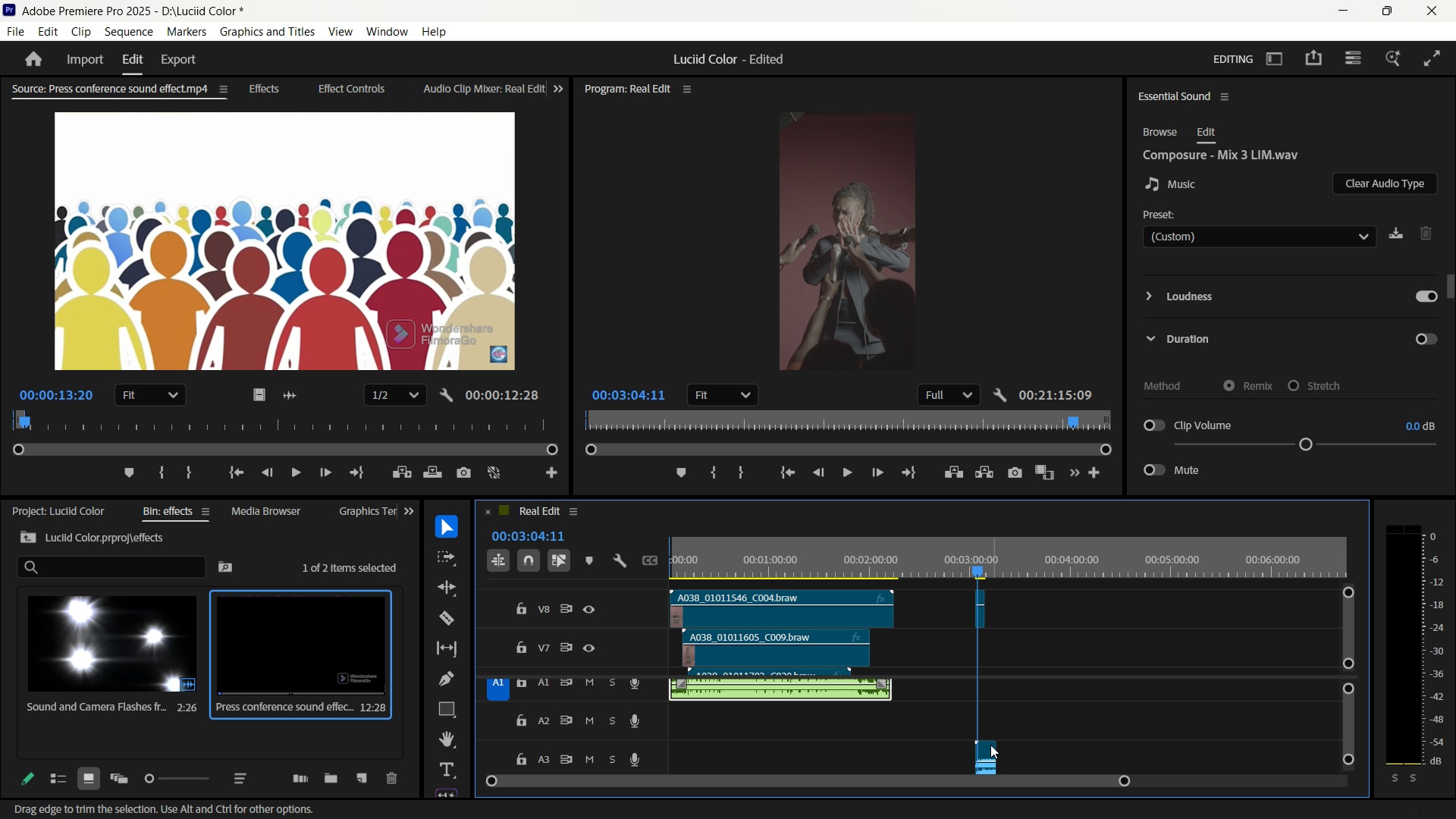 
left_click_drag(start_coordinate=[989, 746], to_coordinate=[986, 698])
 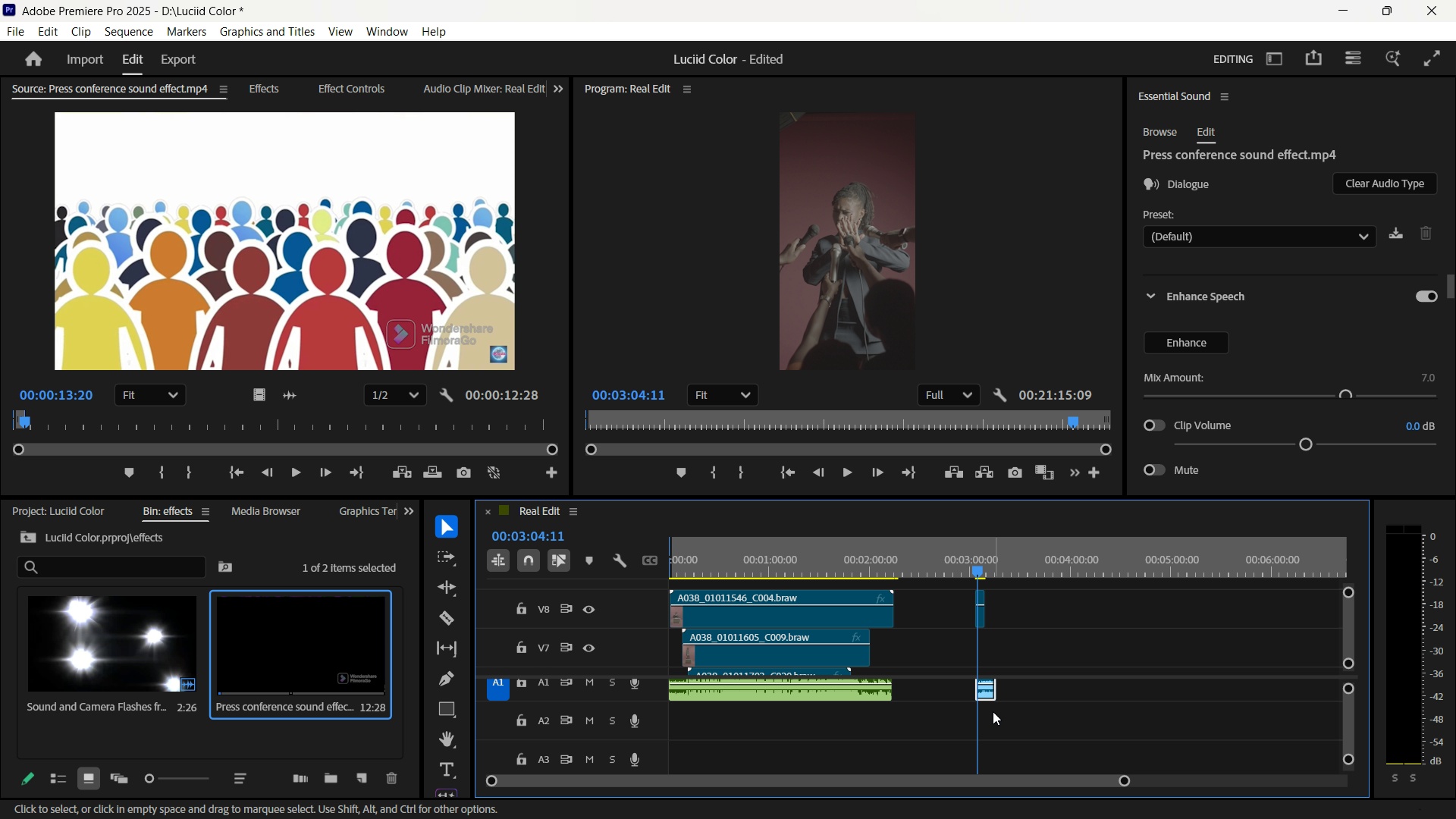 
hold_key(key=ControlLeft, duration=1.0)
scroll: coordinate [994, 714], scroll_direction: up, amount: 2.0
 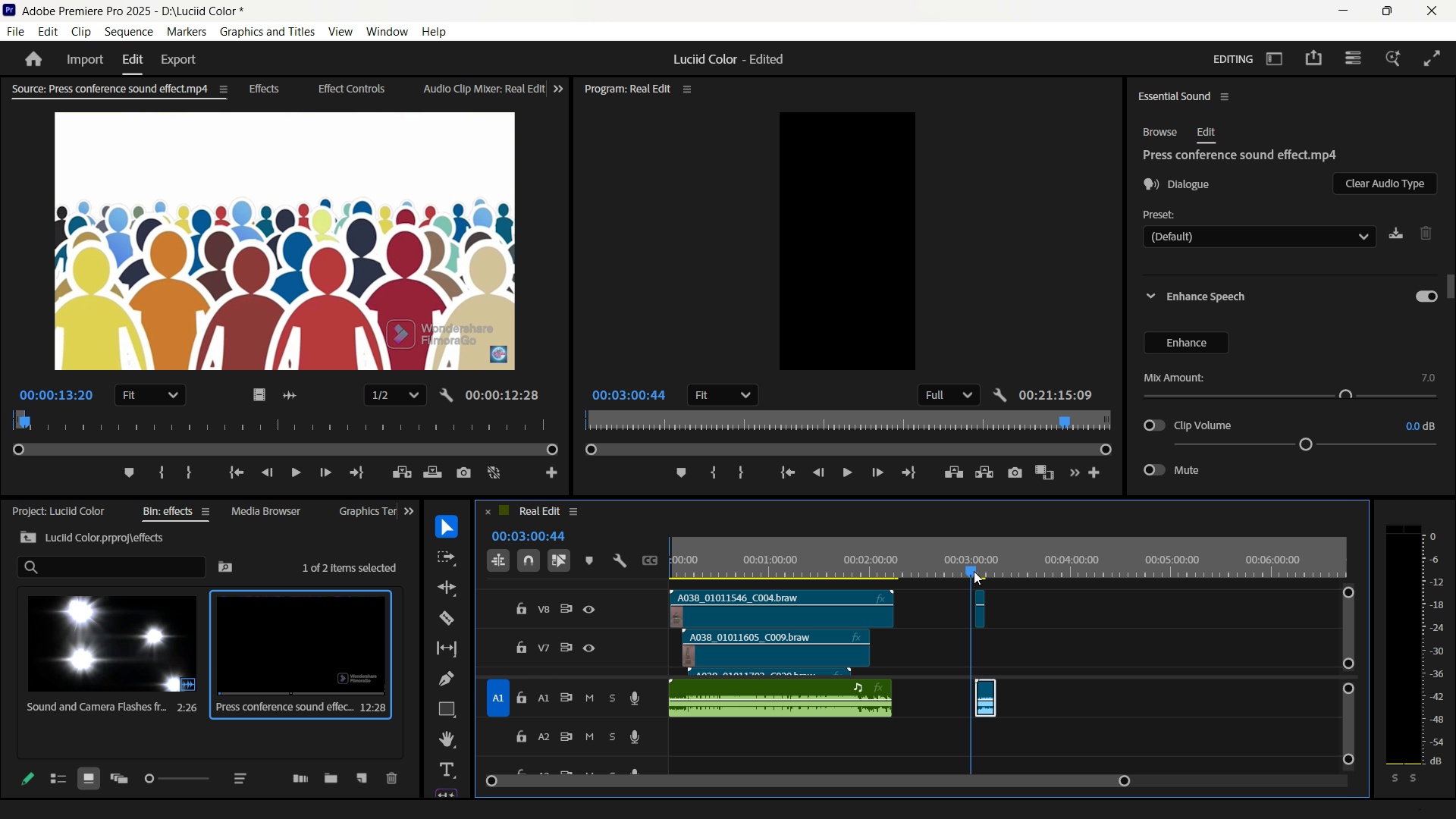 
key(Space)
 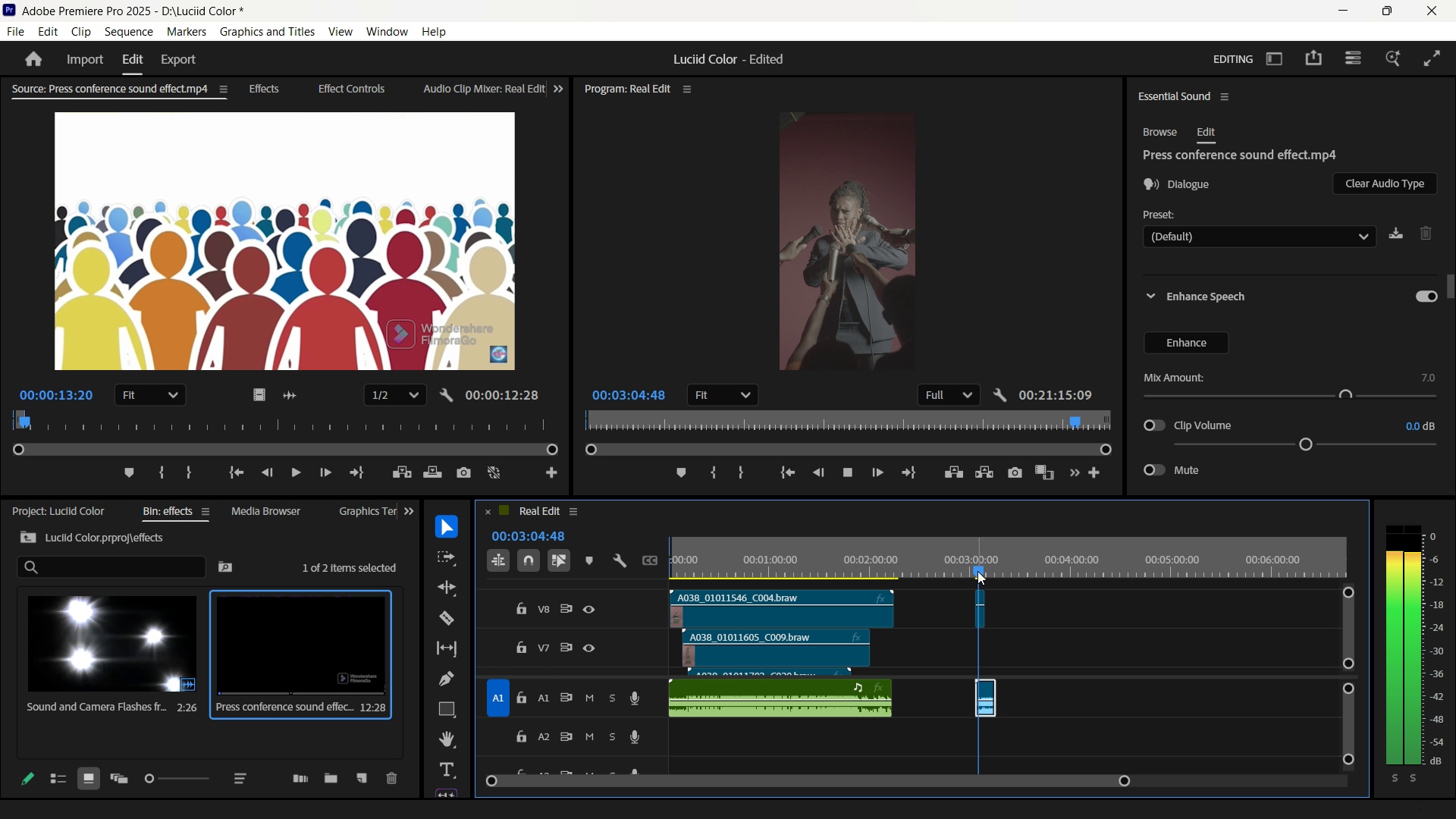 
key(Space)
 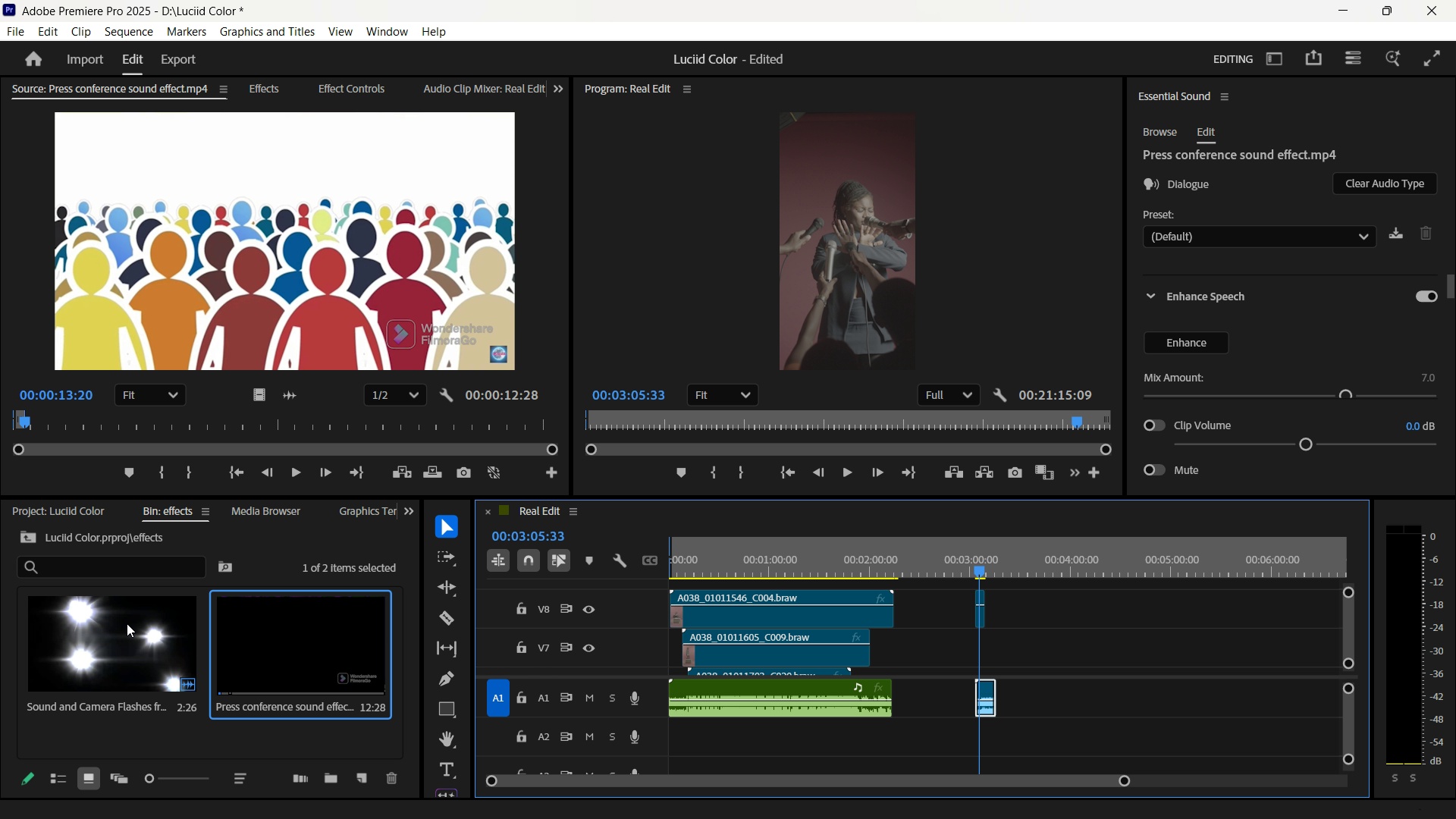 
double_click([126, 623])
 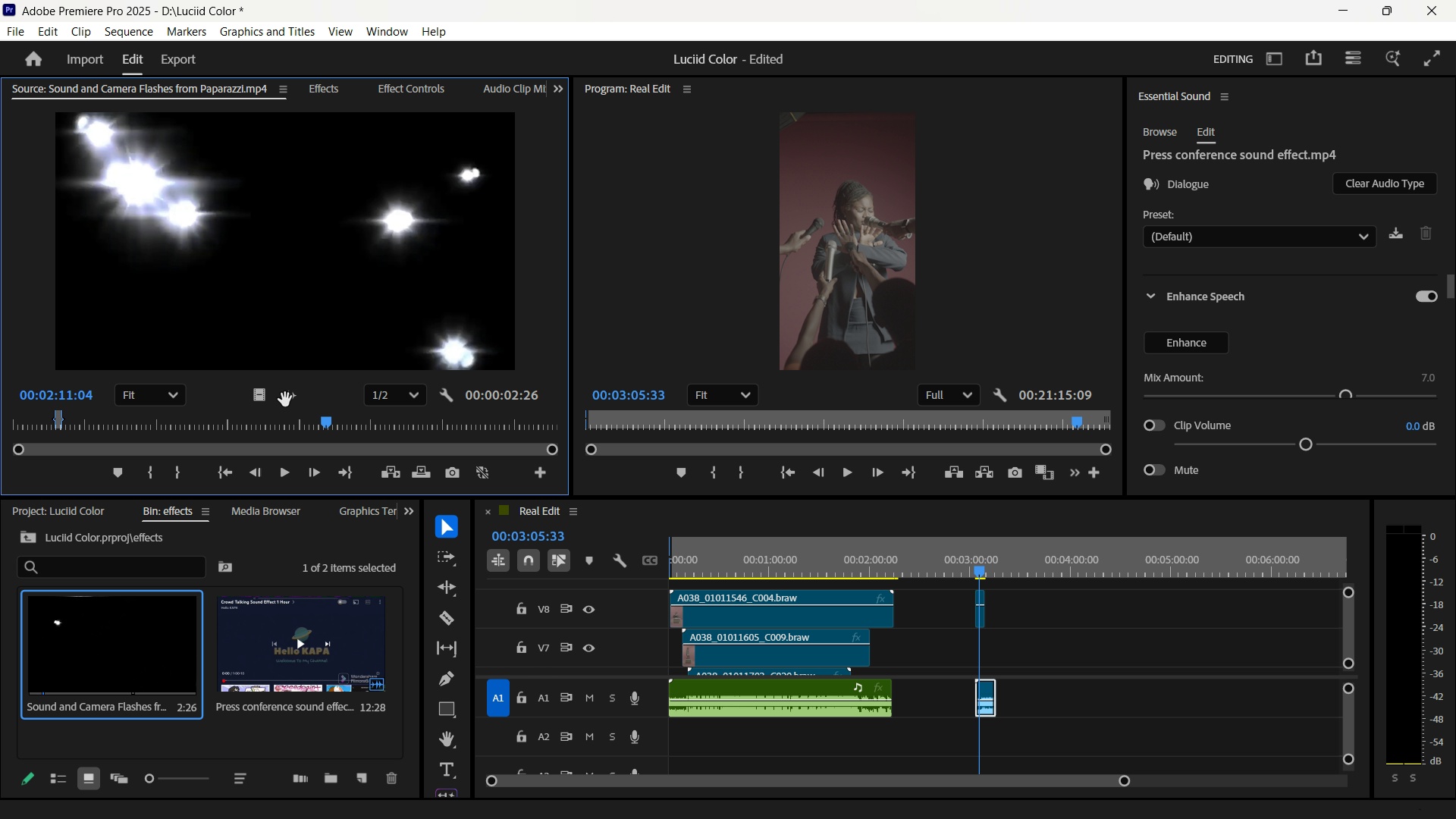 
left_click_drag(start_coordinate=[286, 400], to_coordinate=[973, 743])
 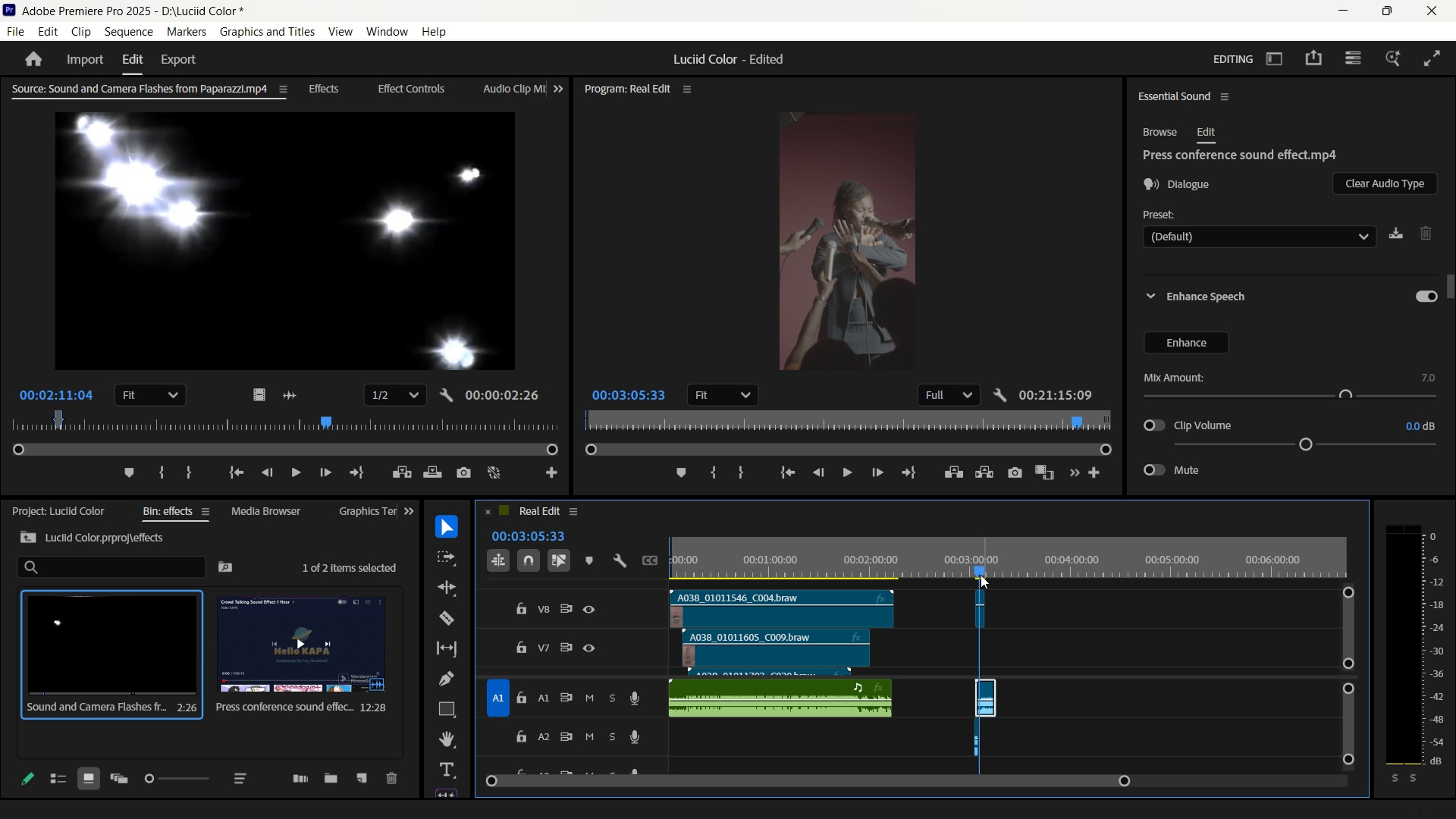 
left_click_drag(start_coordinate=[981, 566], to_coordinate=[974, 566])
 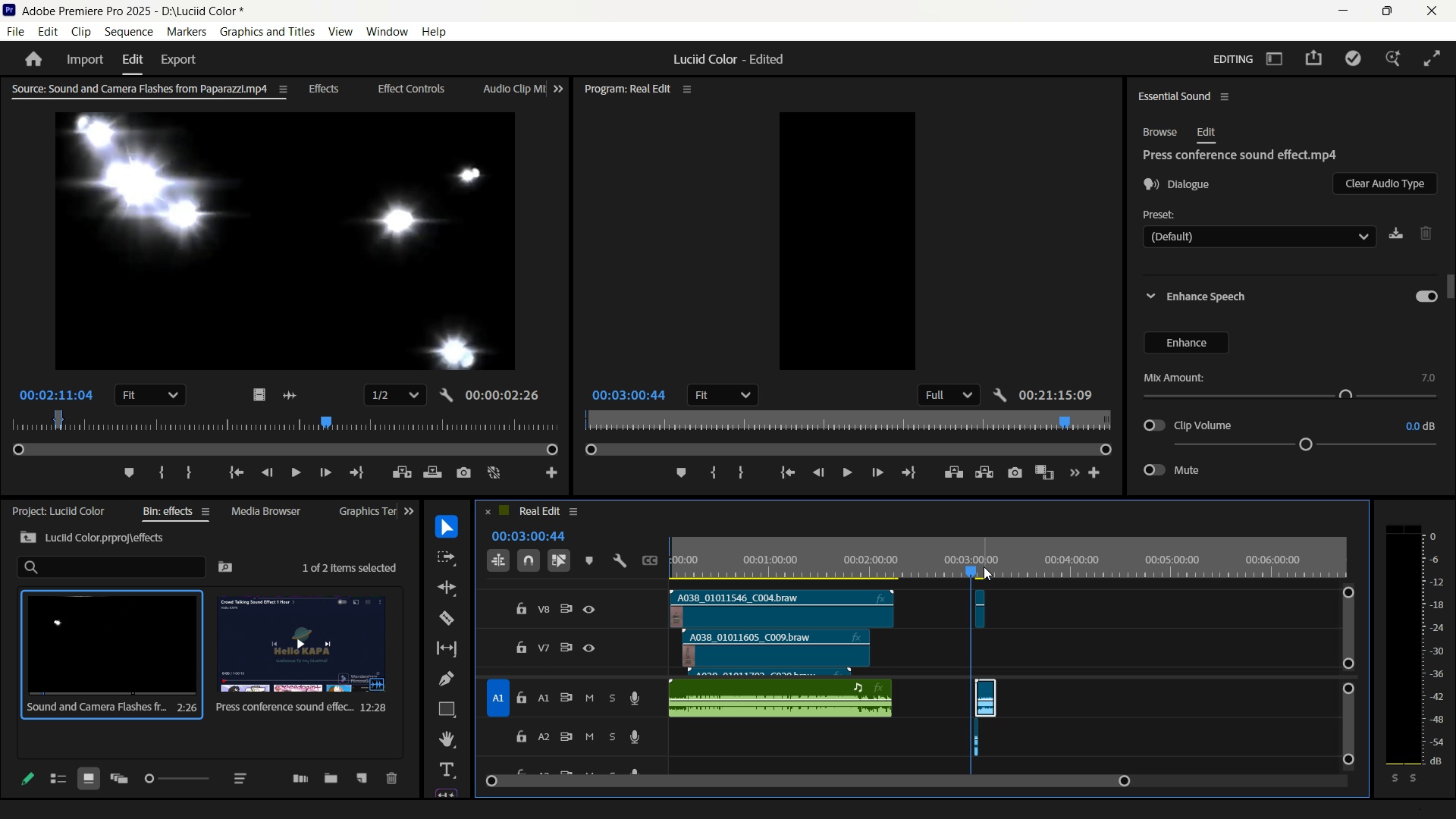 
key(Space)
 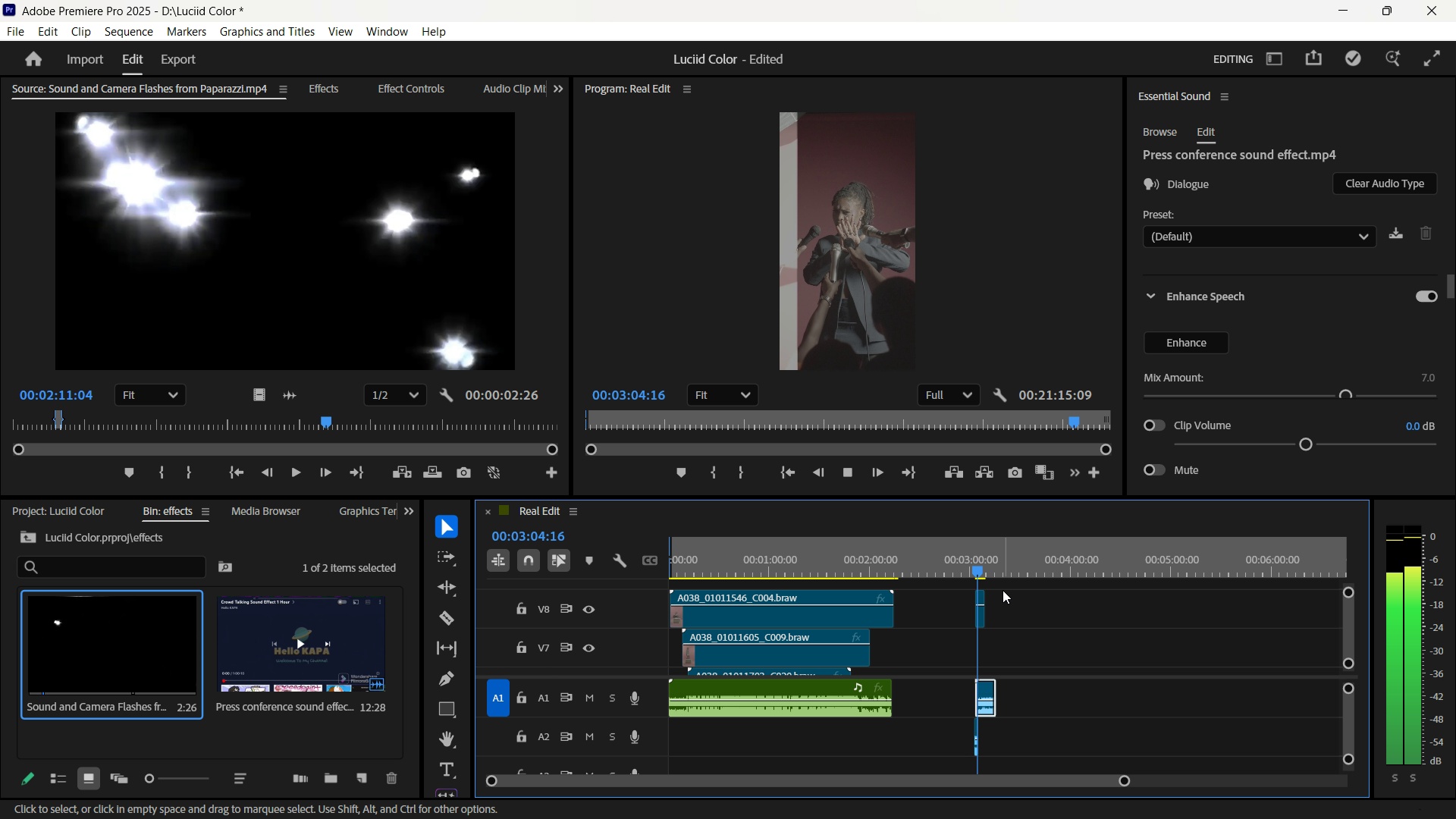 
key(Space)
 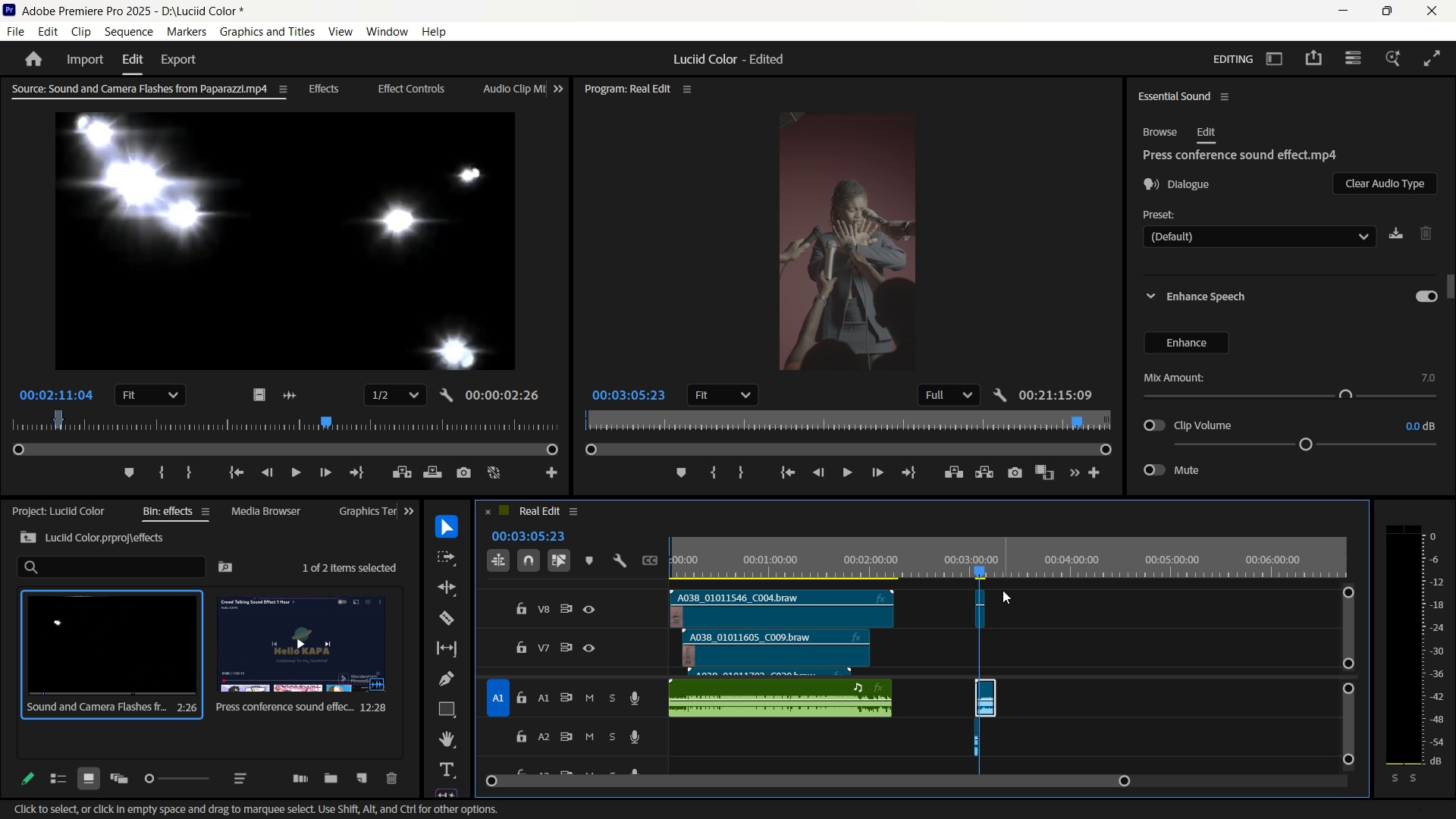 
key(Equal)
 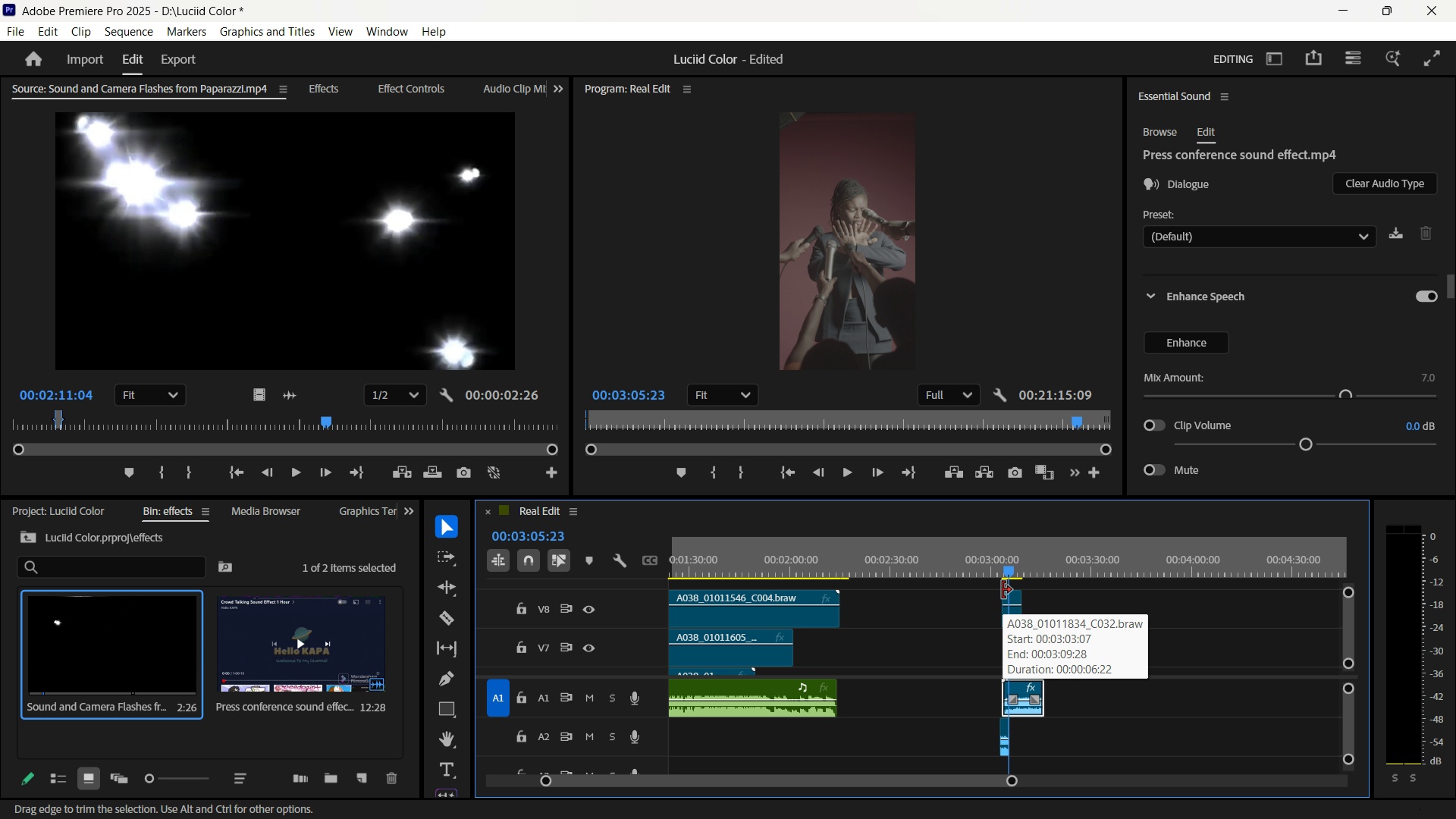 
key(Equal)
 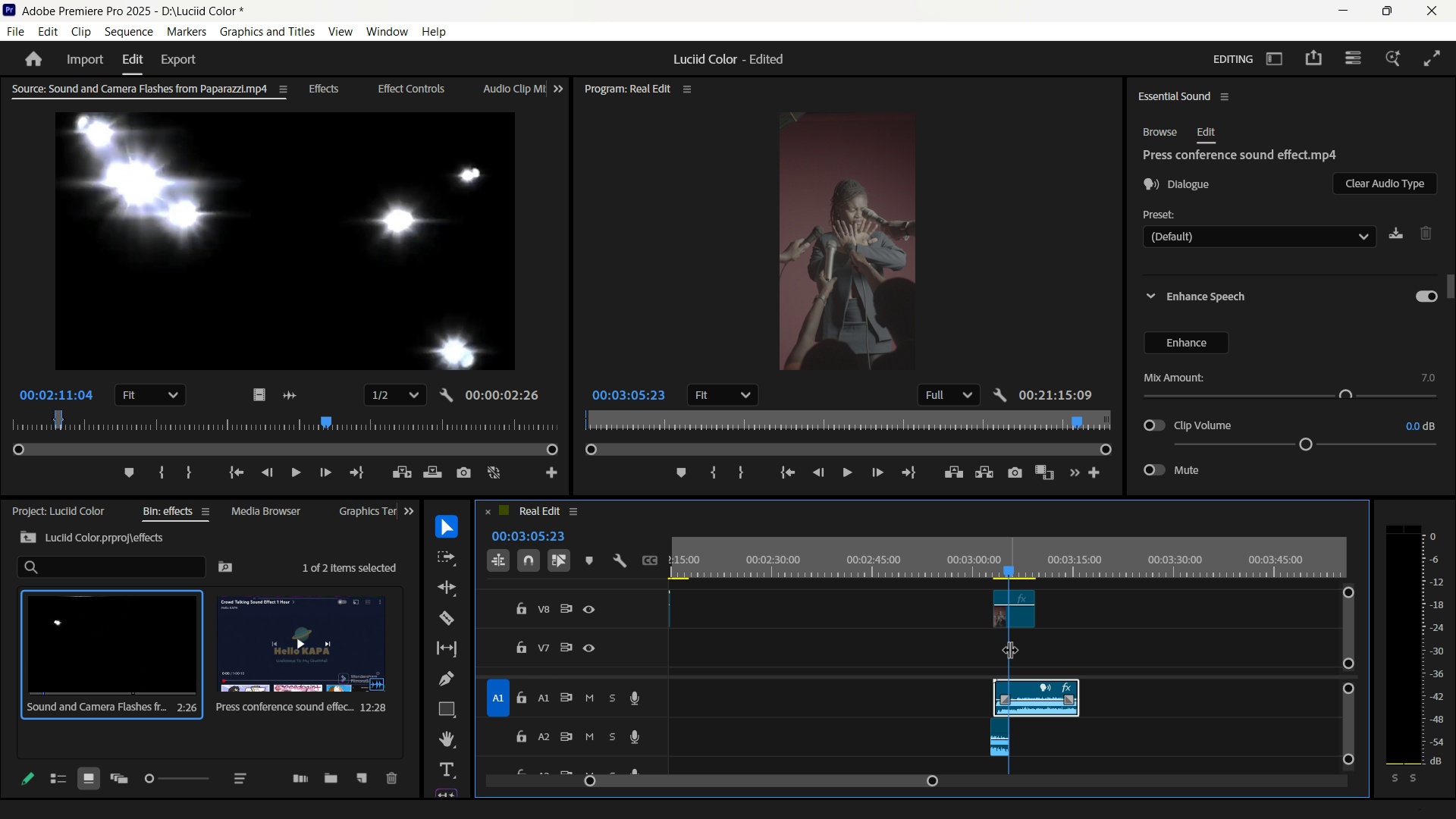 
key(Space)
 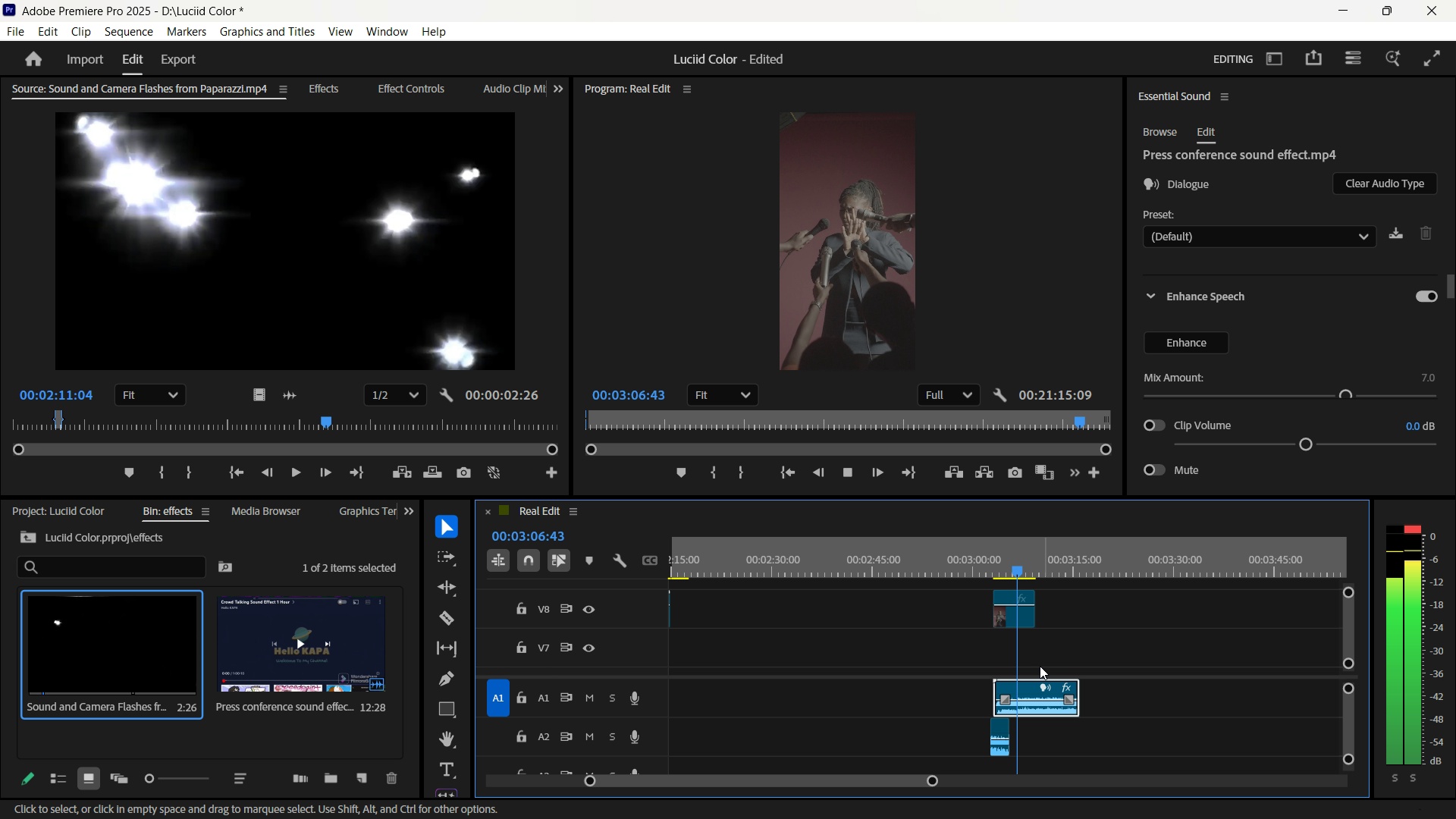 
key(Space)
 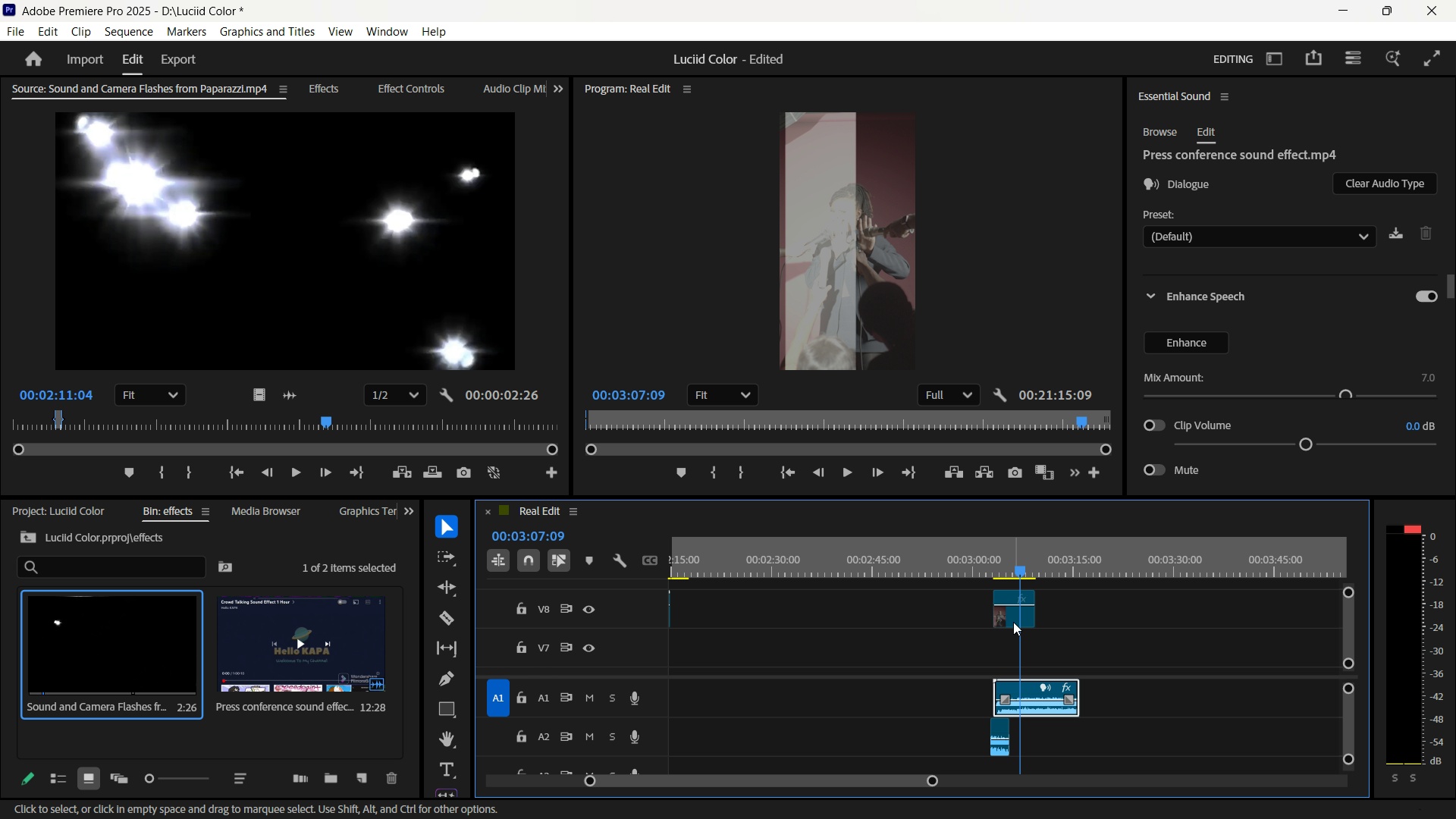 
left_click_drag(start_coordinate=[1013, 618], to_coordinate=[1006, 618])
 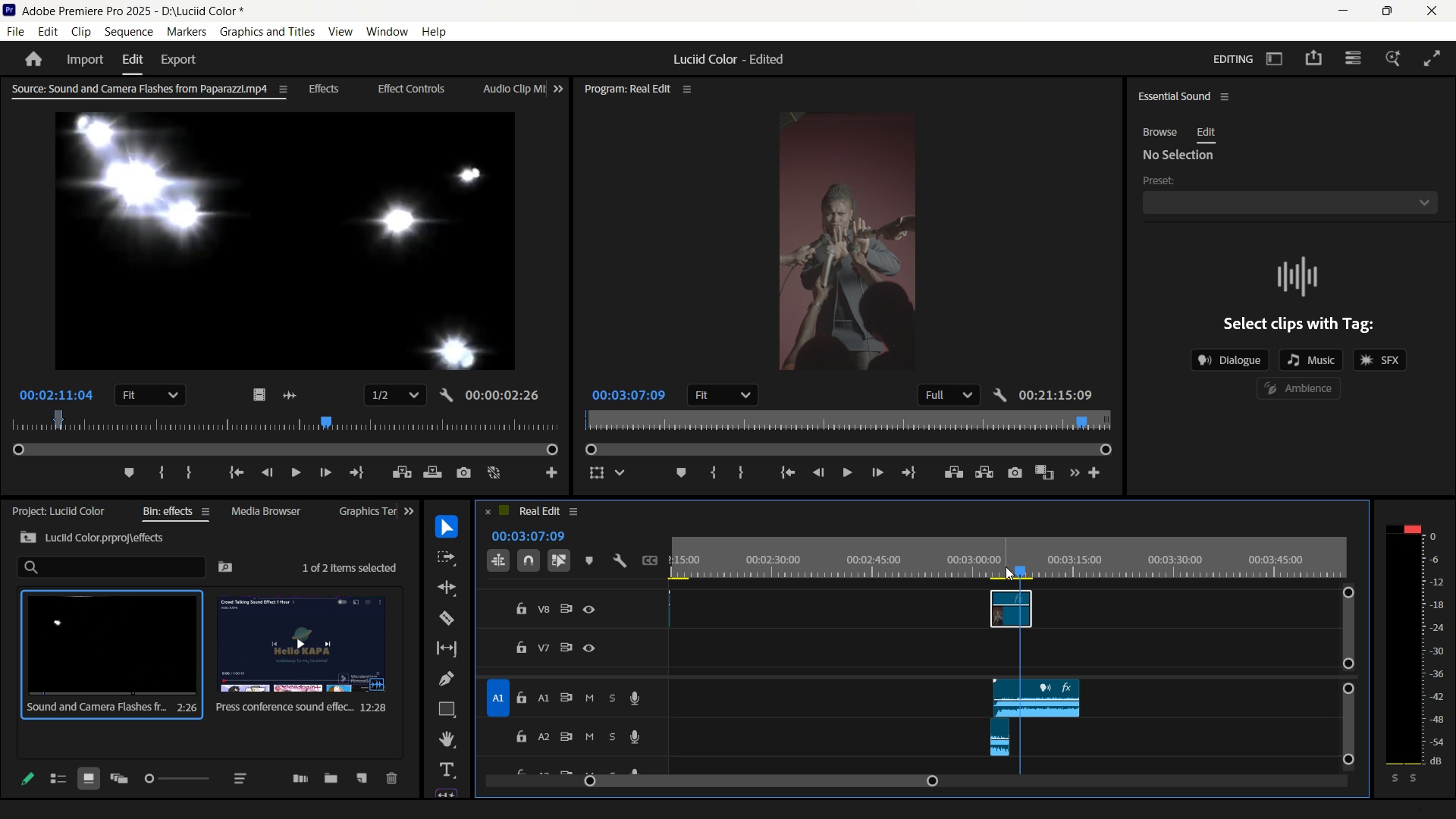 
left_click_drag(start_coordinate=[1006, 566], to_coordinate=[987, 568])
 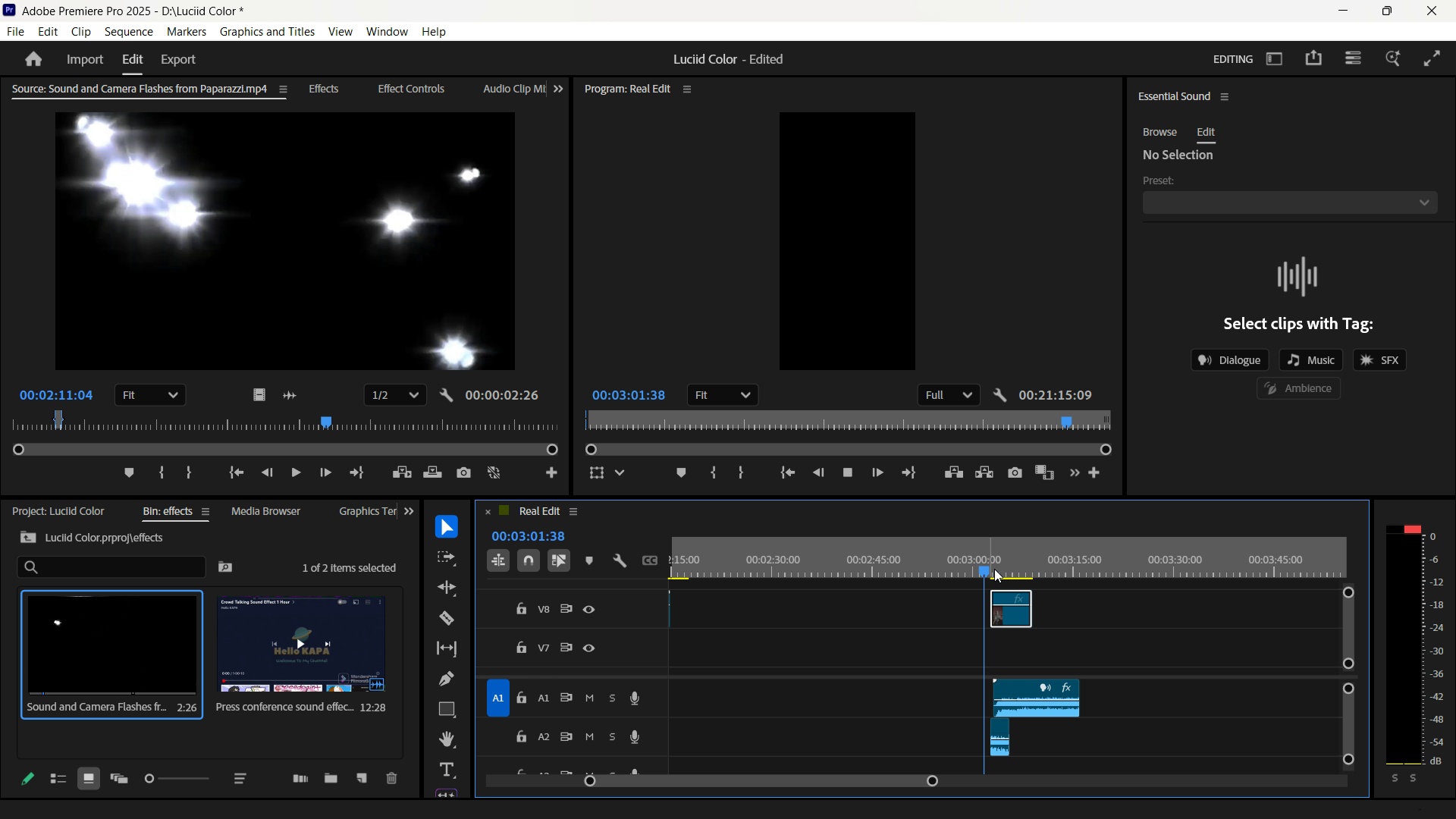 
key(Space)
 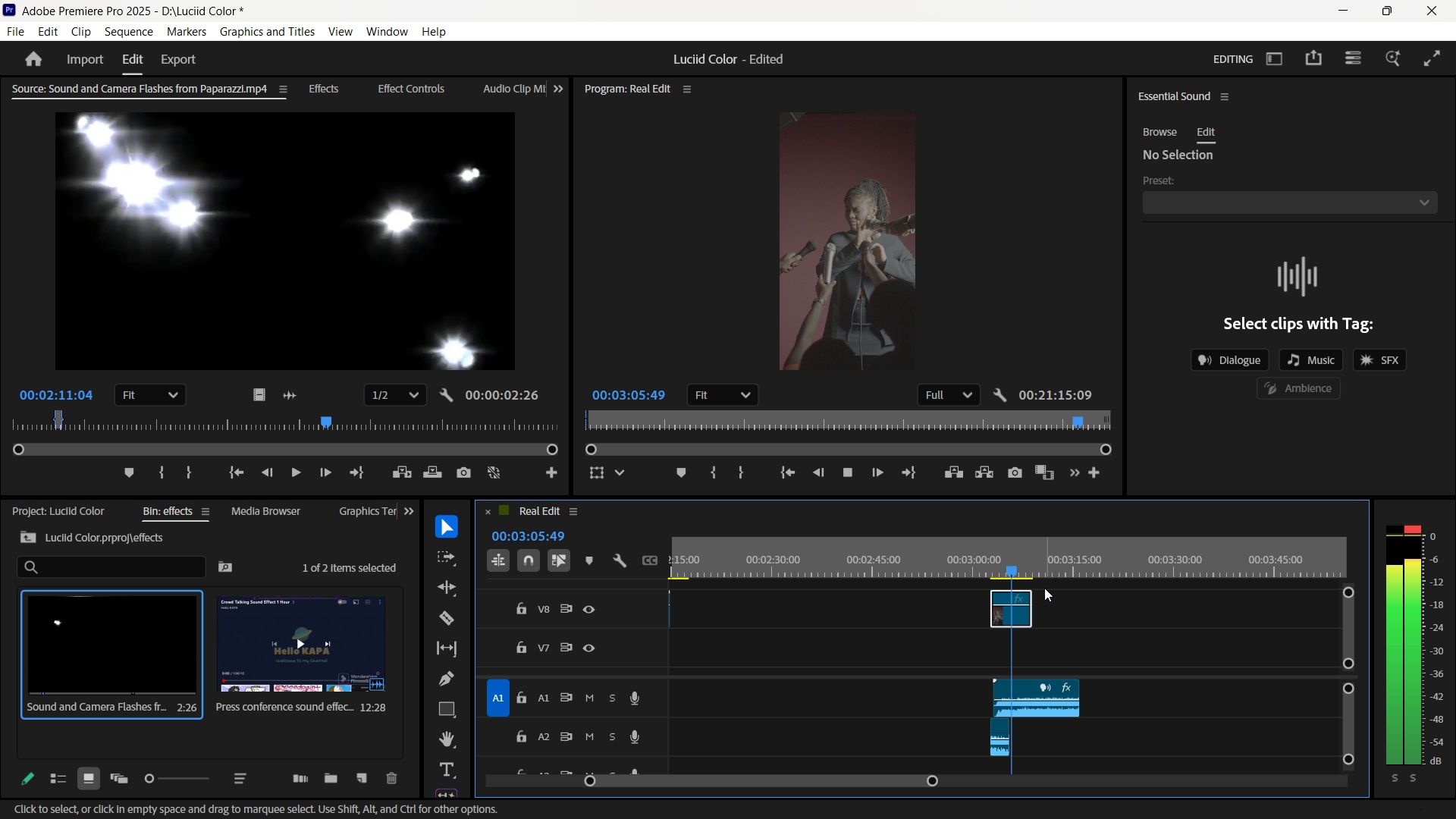 
wait(5.61)
 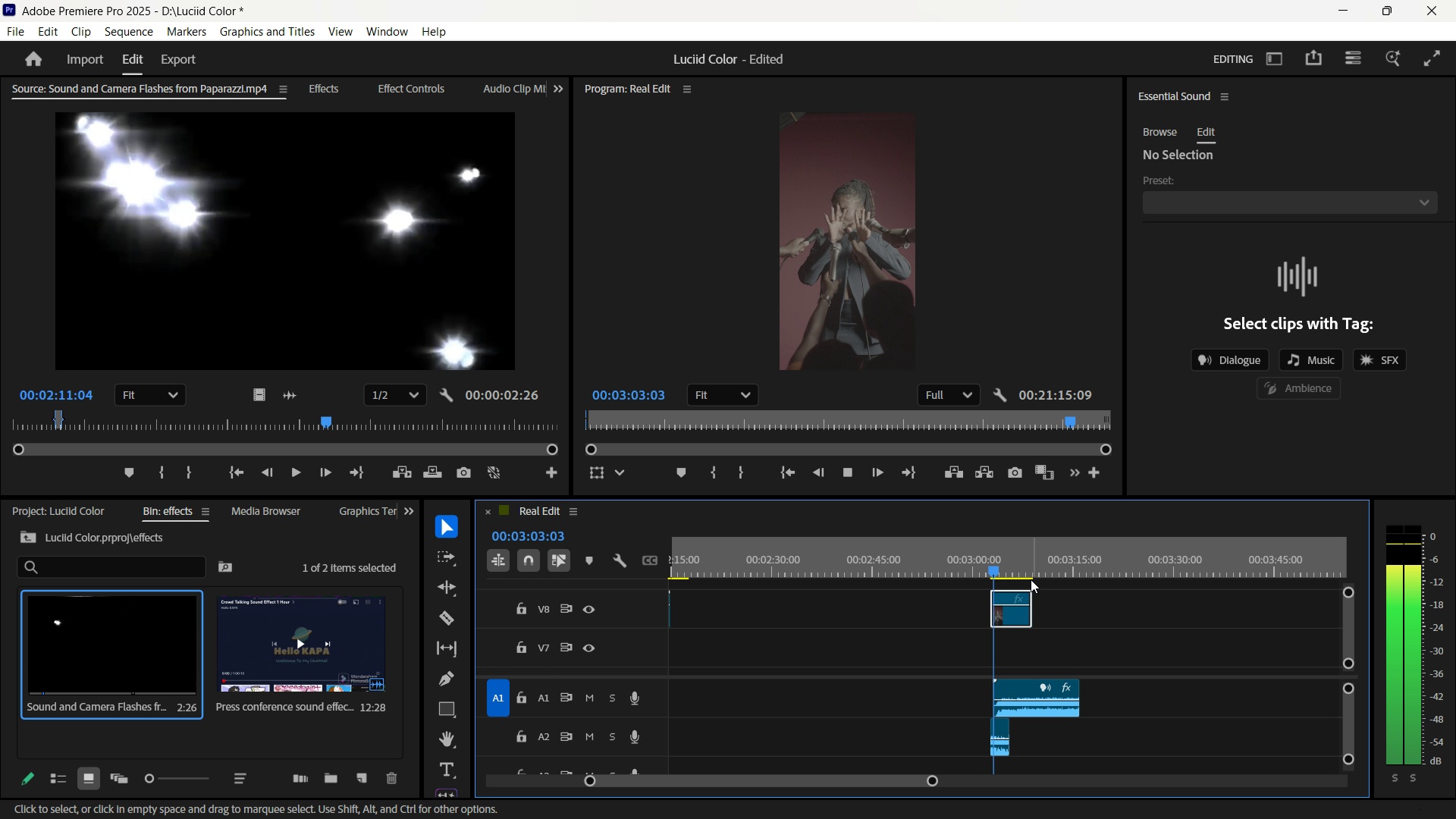 
key(Space)
 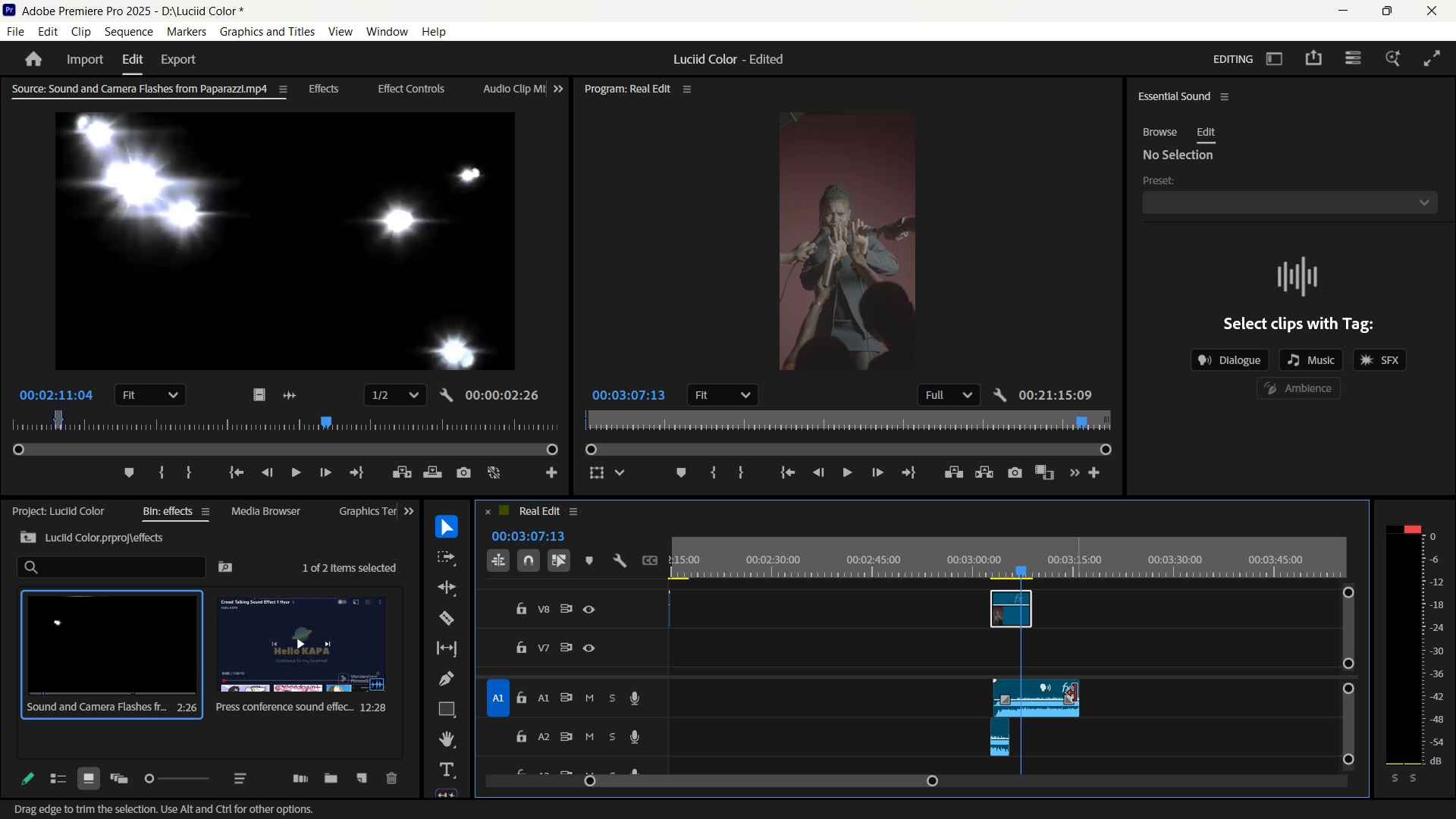 
left_click_drag(start_coordinate=[1076, 693], to_coordinate=[1034, 686])
 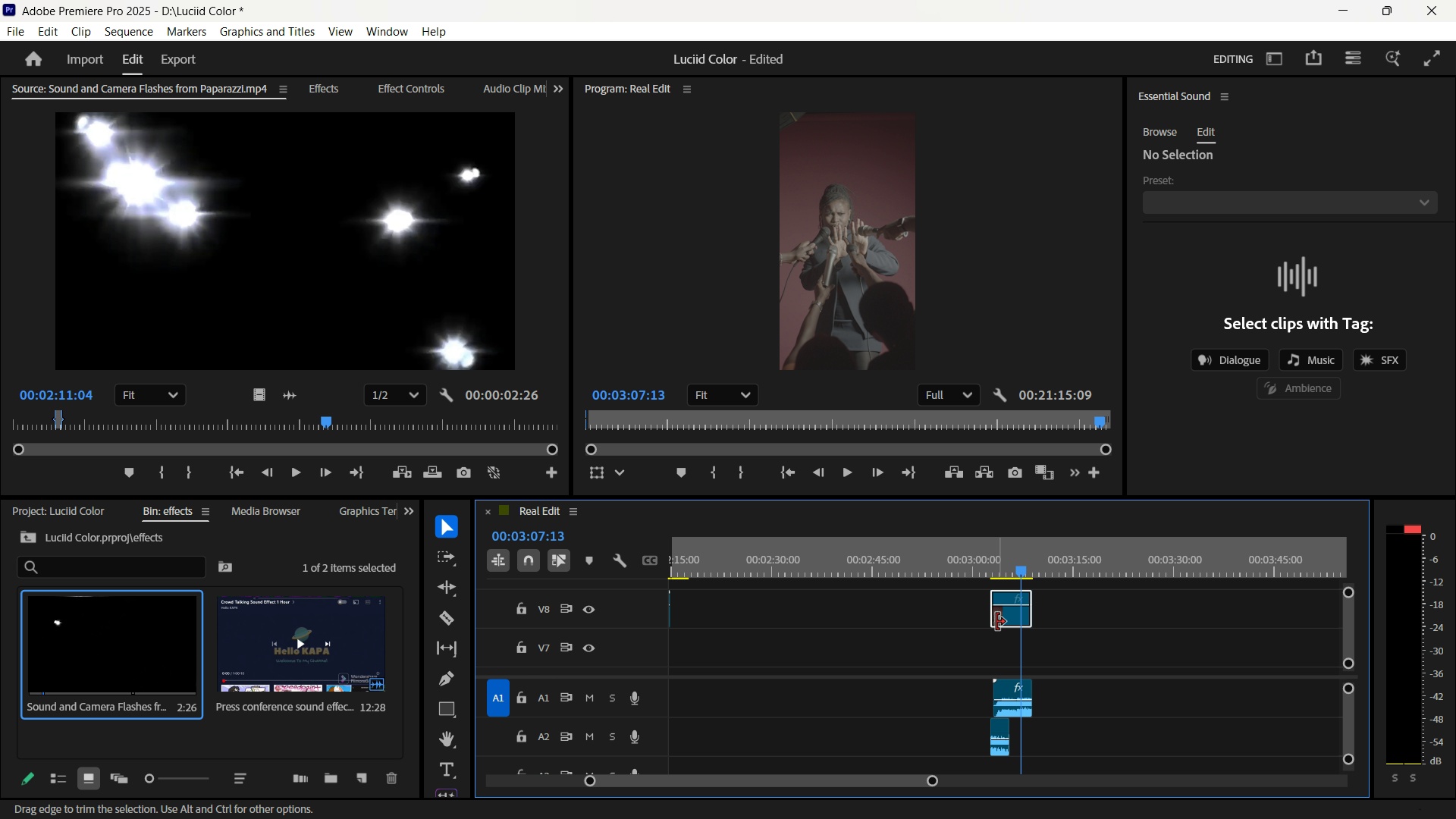 
mouse_move([1004, 626])
 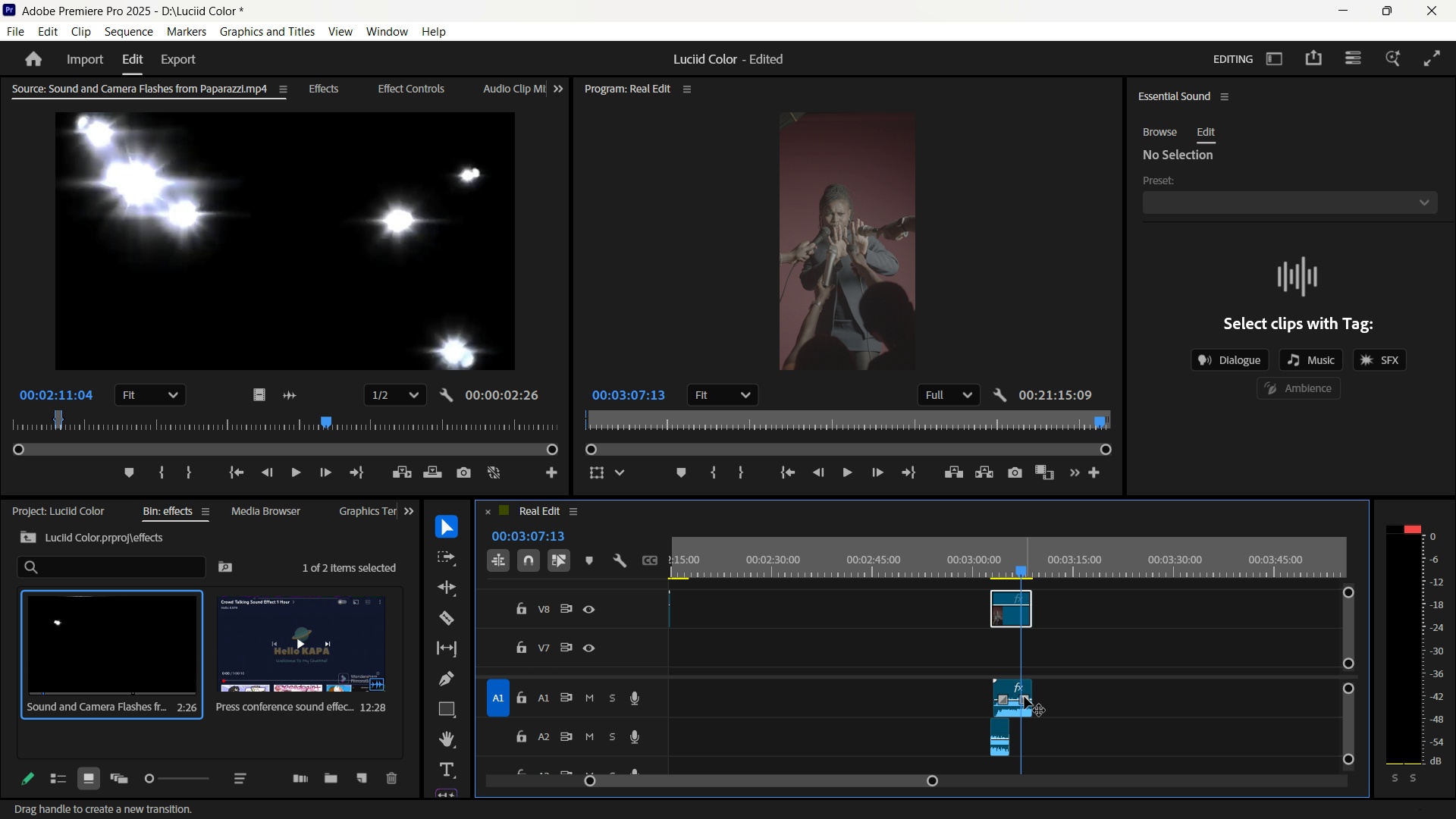 
wait(5.97)
 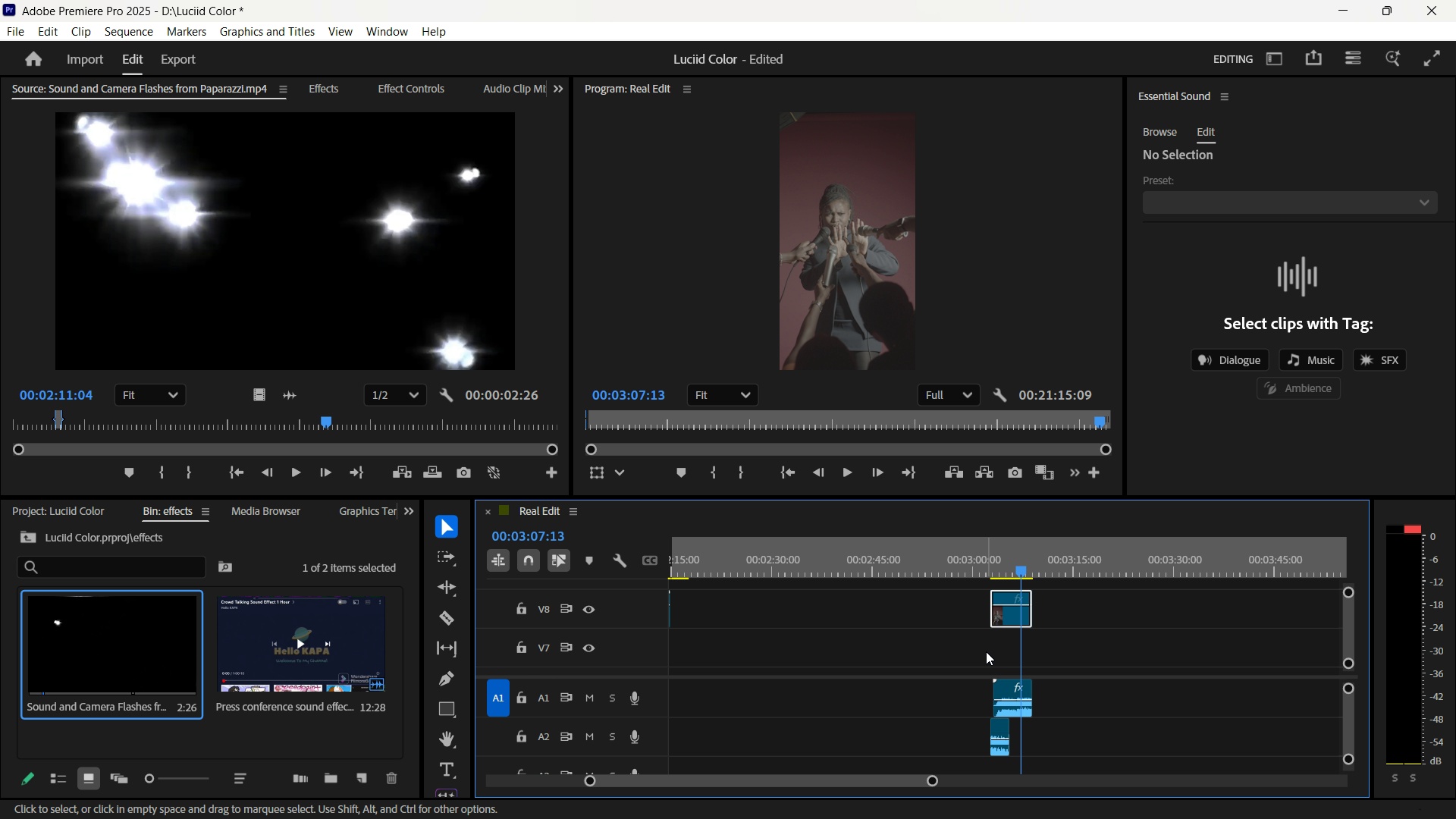 
left_click_drag(start_coordinate=[990, 740], to_coordinate=[985, 740])
 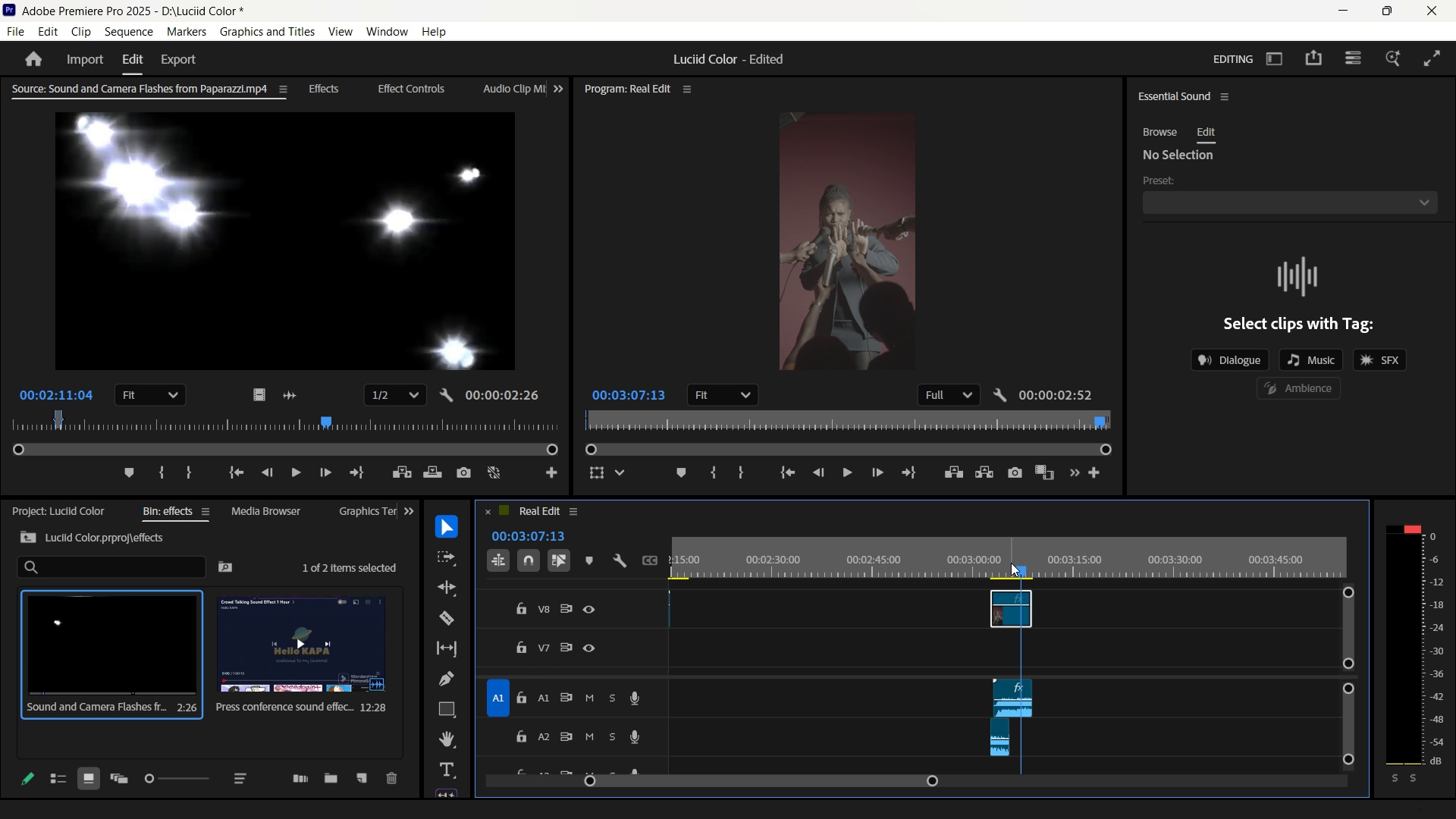 
left_click_drag(start_coordinate=[1016, 560], to_coordinate=[991, 562])
 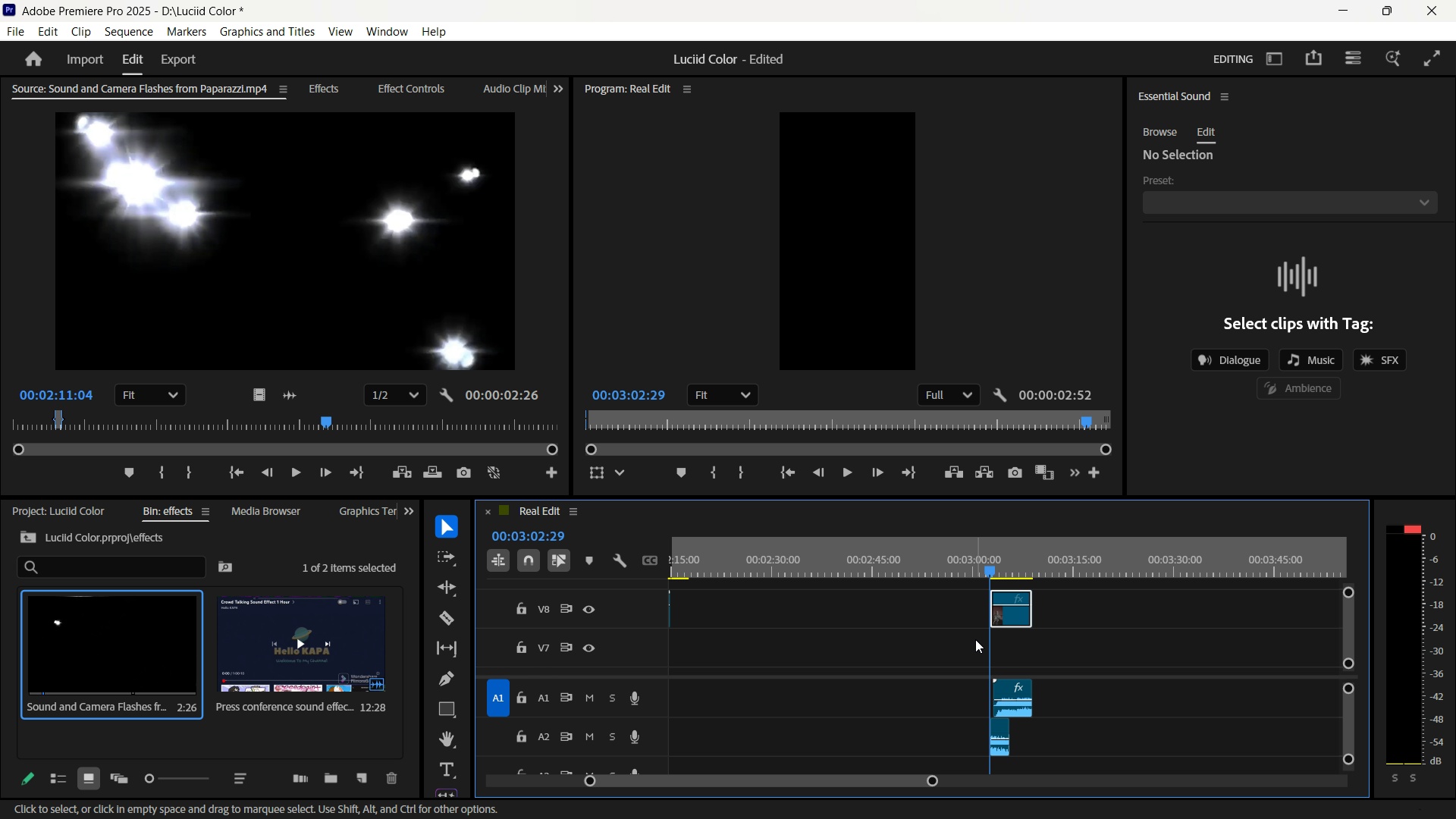 
hold_key(key=ControlLeft, duration=1.14)
scroll: coordinate [975, 639], scroll_direction: up, amount: 1.0
 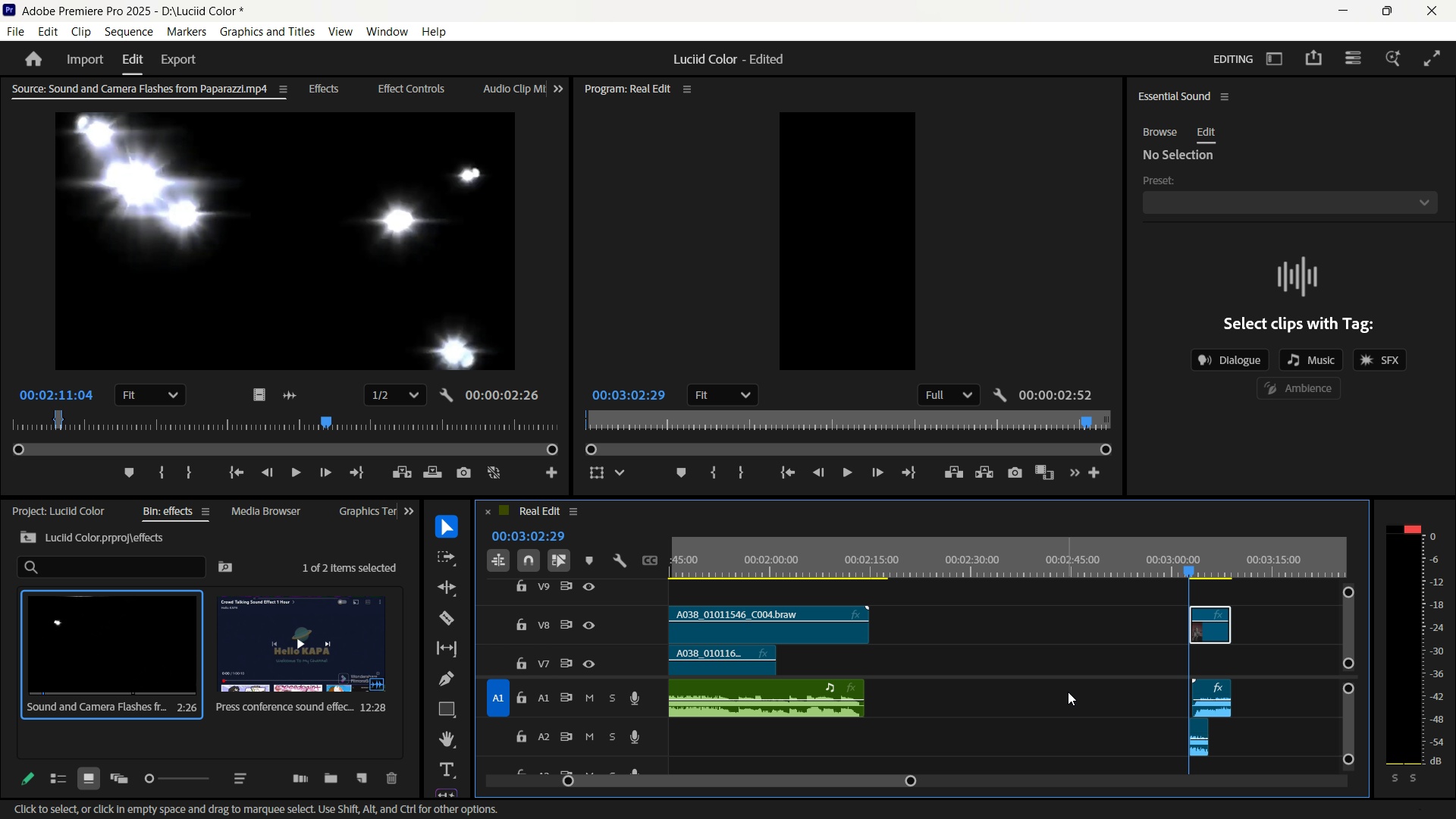 
left_click_drag(start_coordinate=[1161, 695], to_coordinate=[1222, 746])
 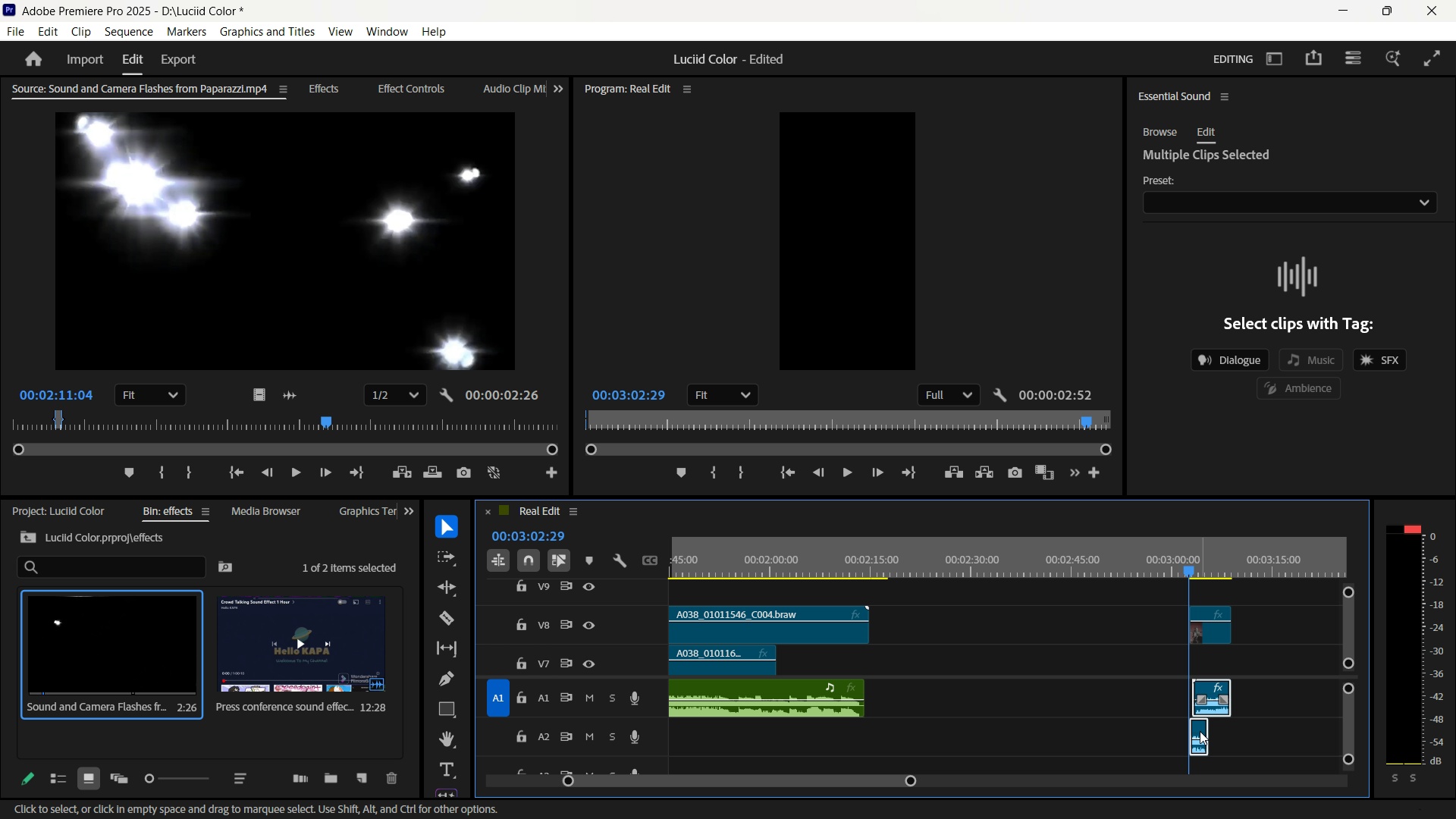 
left_click_drag(start_coordinate=[1200, 731], to_coordinate=[670, 772])
 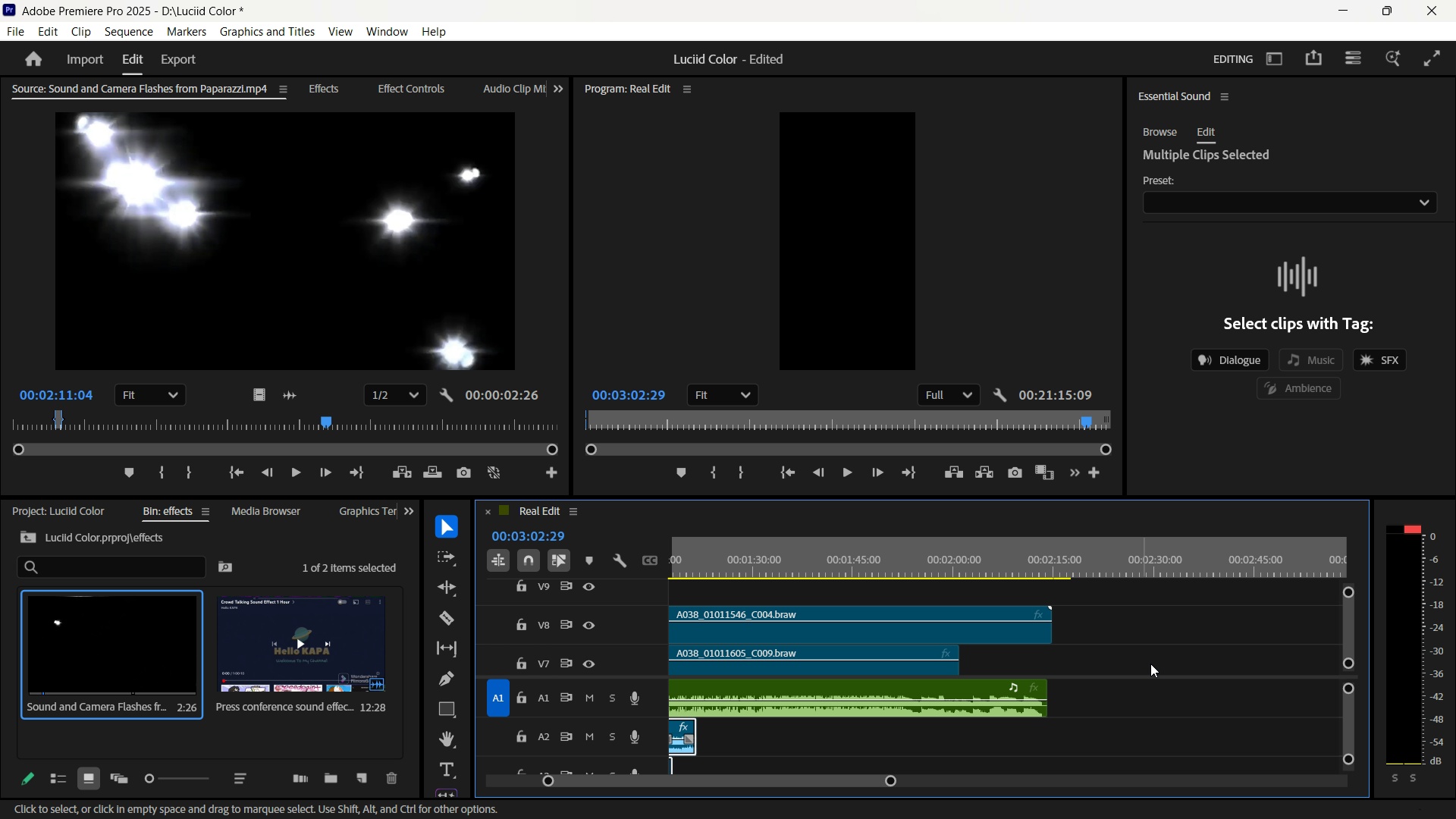 
scroll: coordinate [1183, 677], scroll_direction: down, amount: 7.0
 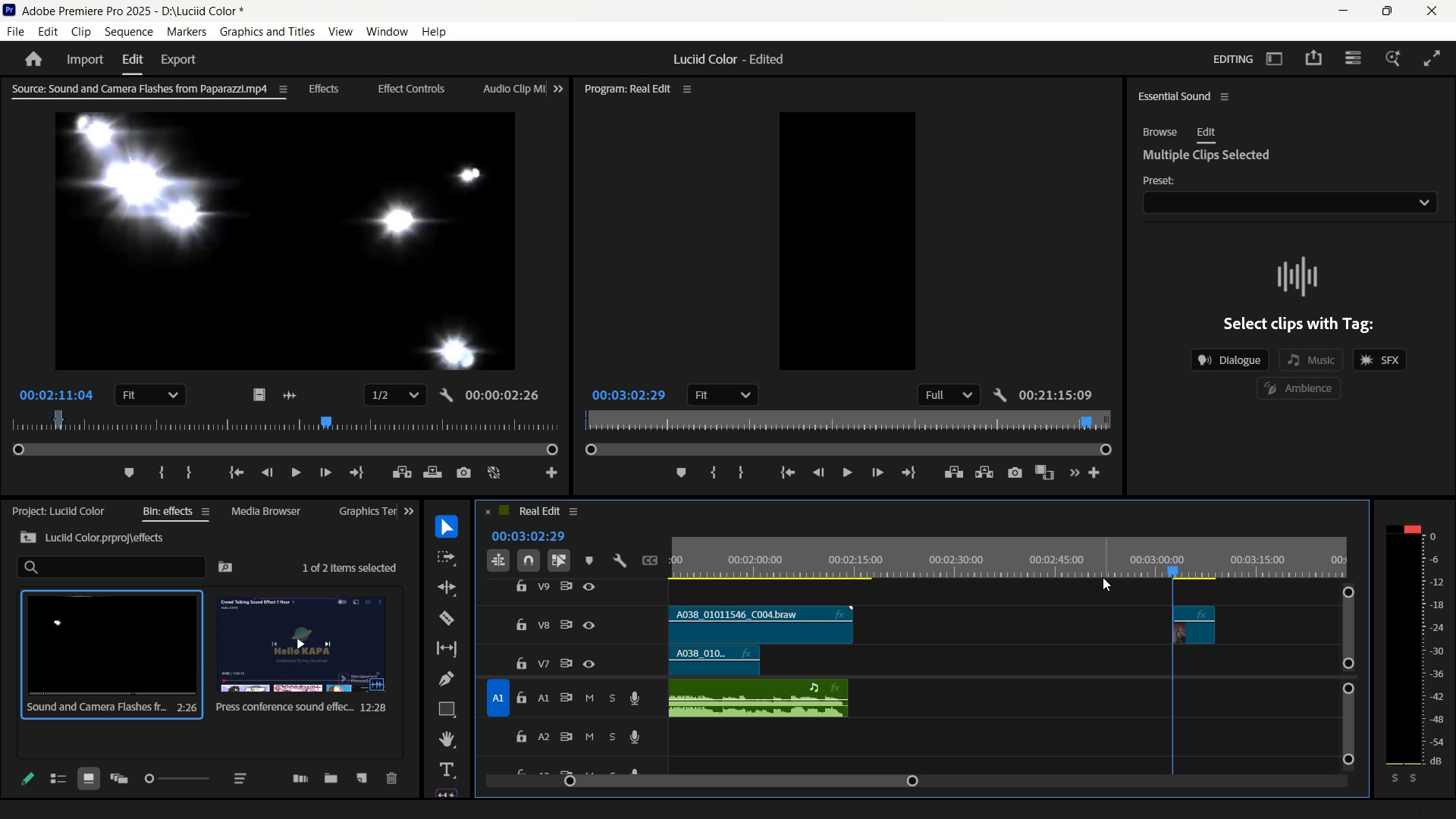 
key(Backquote)
 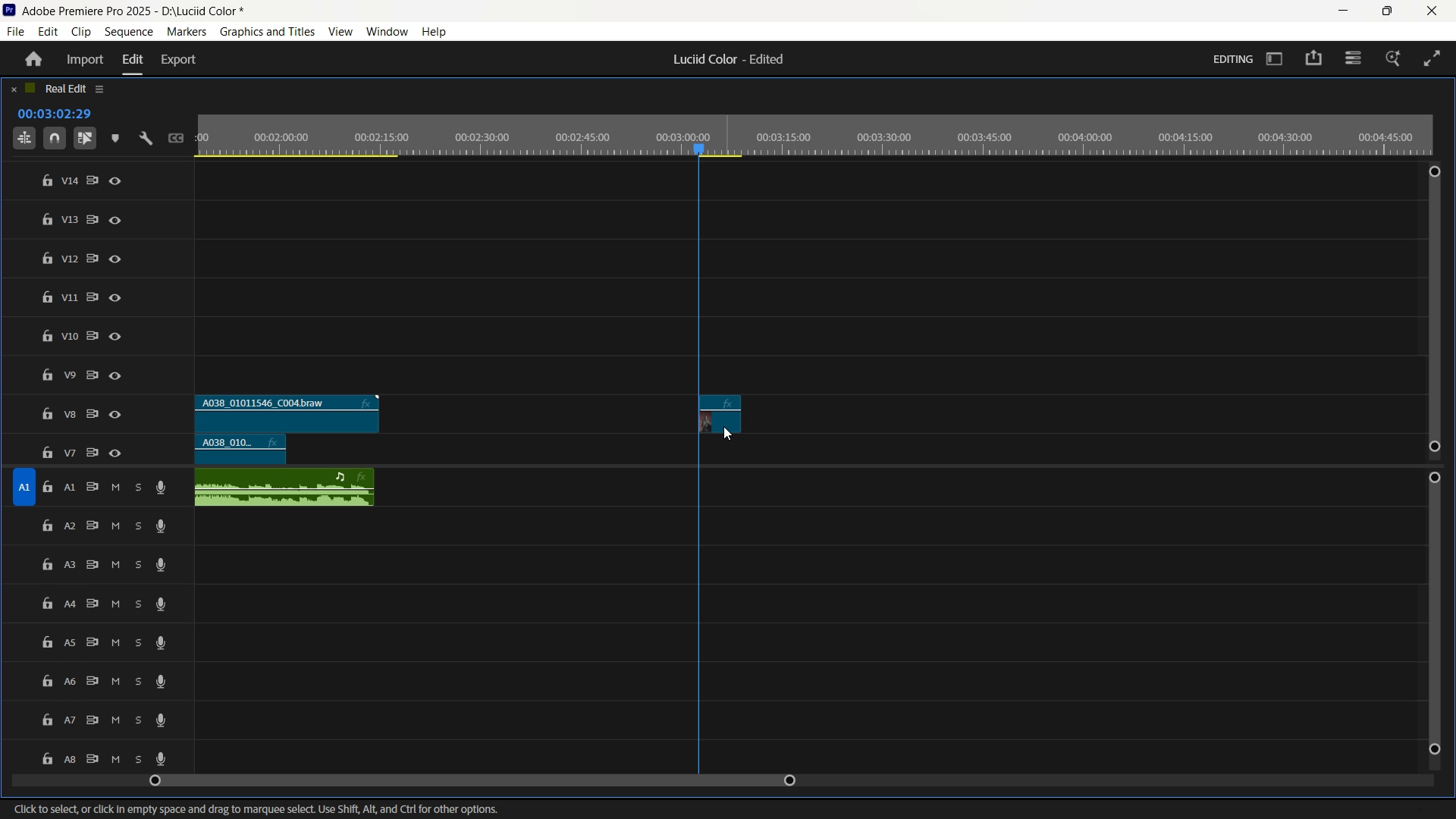 
left_click_drag(start_coordinate=[723, 426], to_coordinate=[516, 228])
 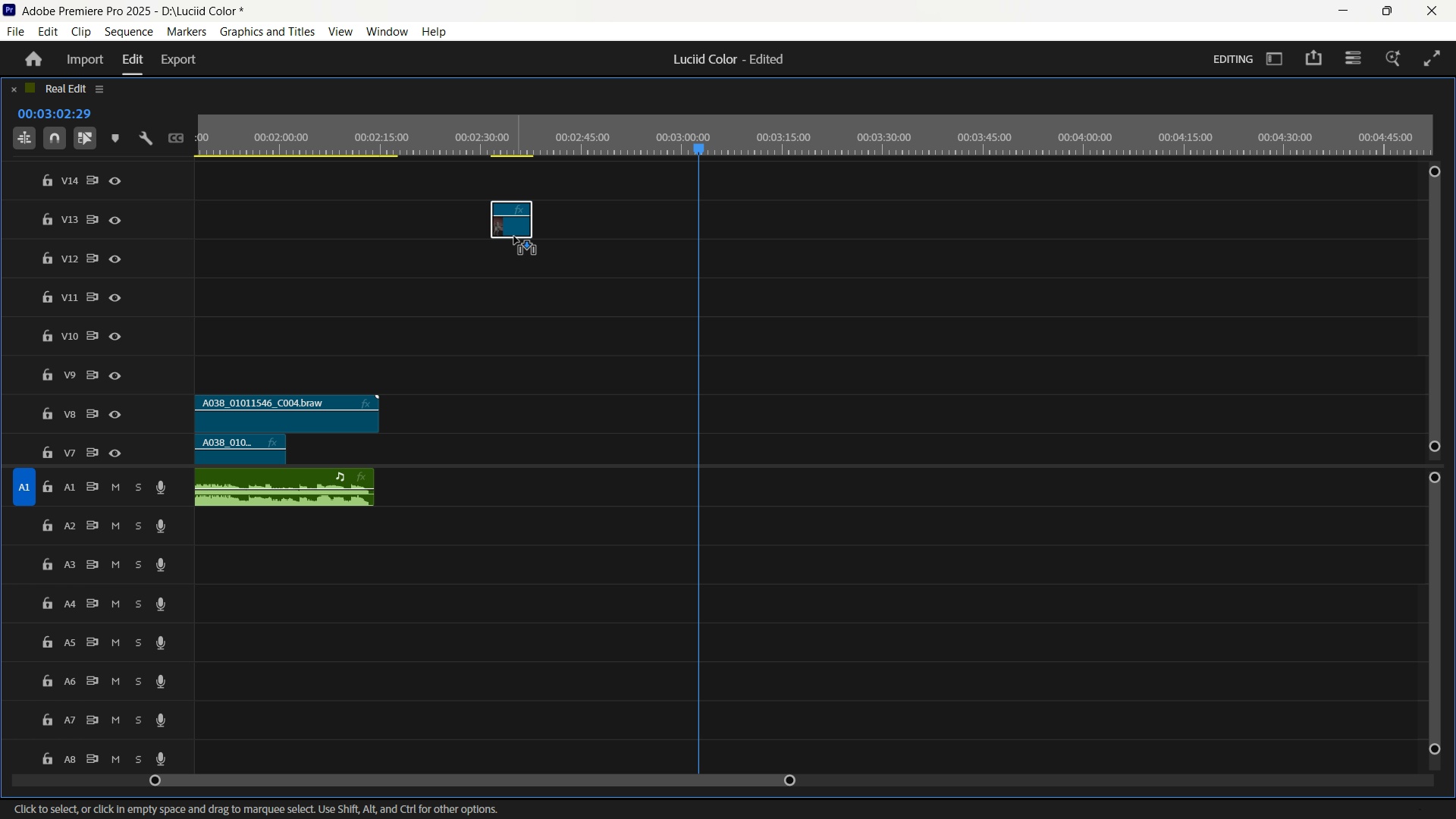 
left_click_drag(start_coordinate=[516, 228], to_coordinate=[508, 250])
 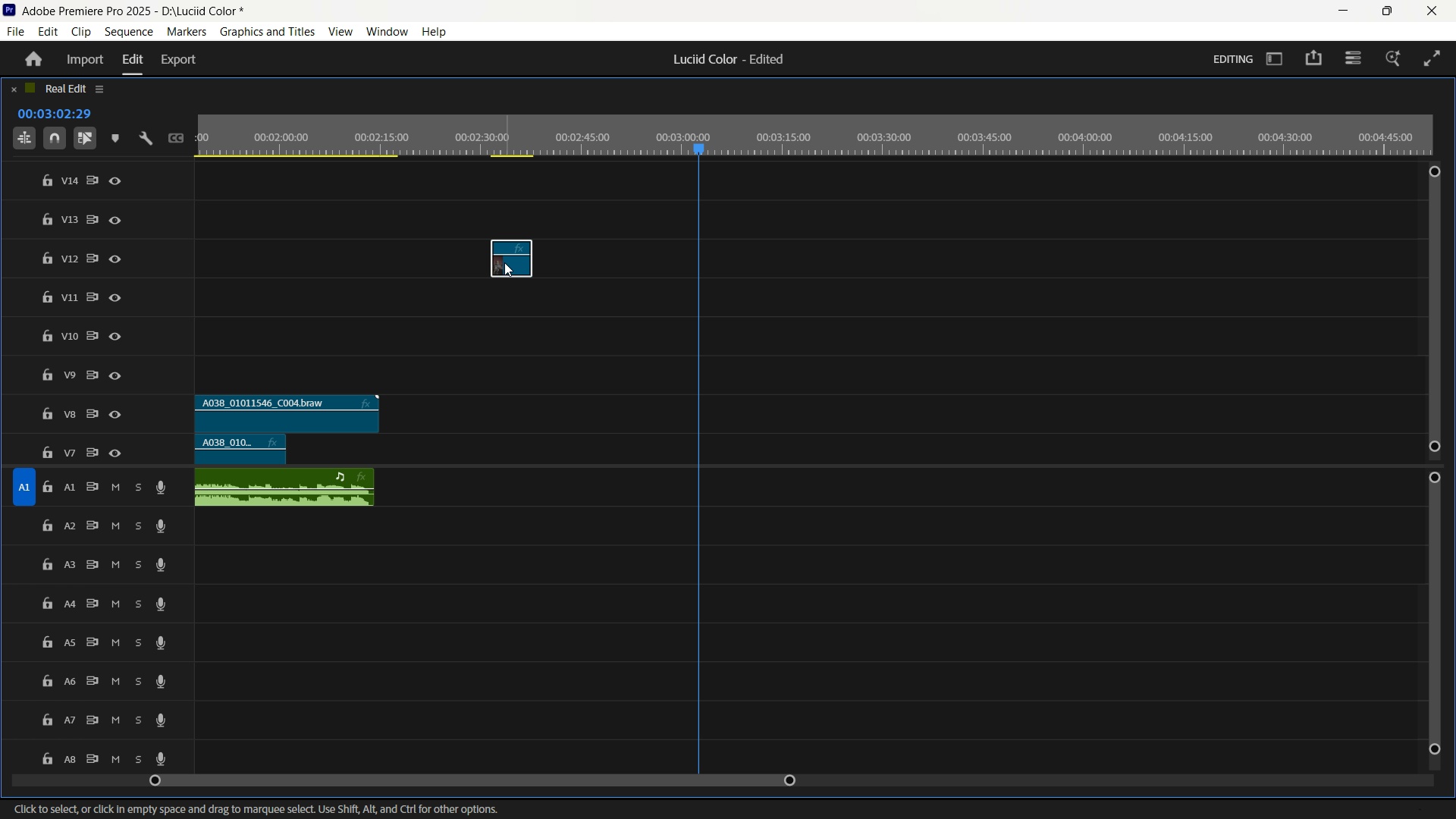 
left_click_drag(start_coordinate=[504, 262], to_coordinate=[1213, 338])
 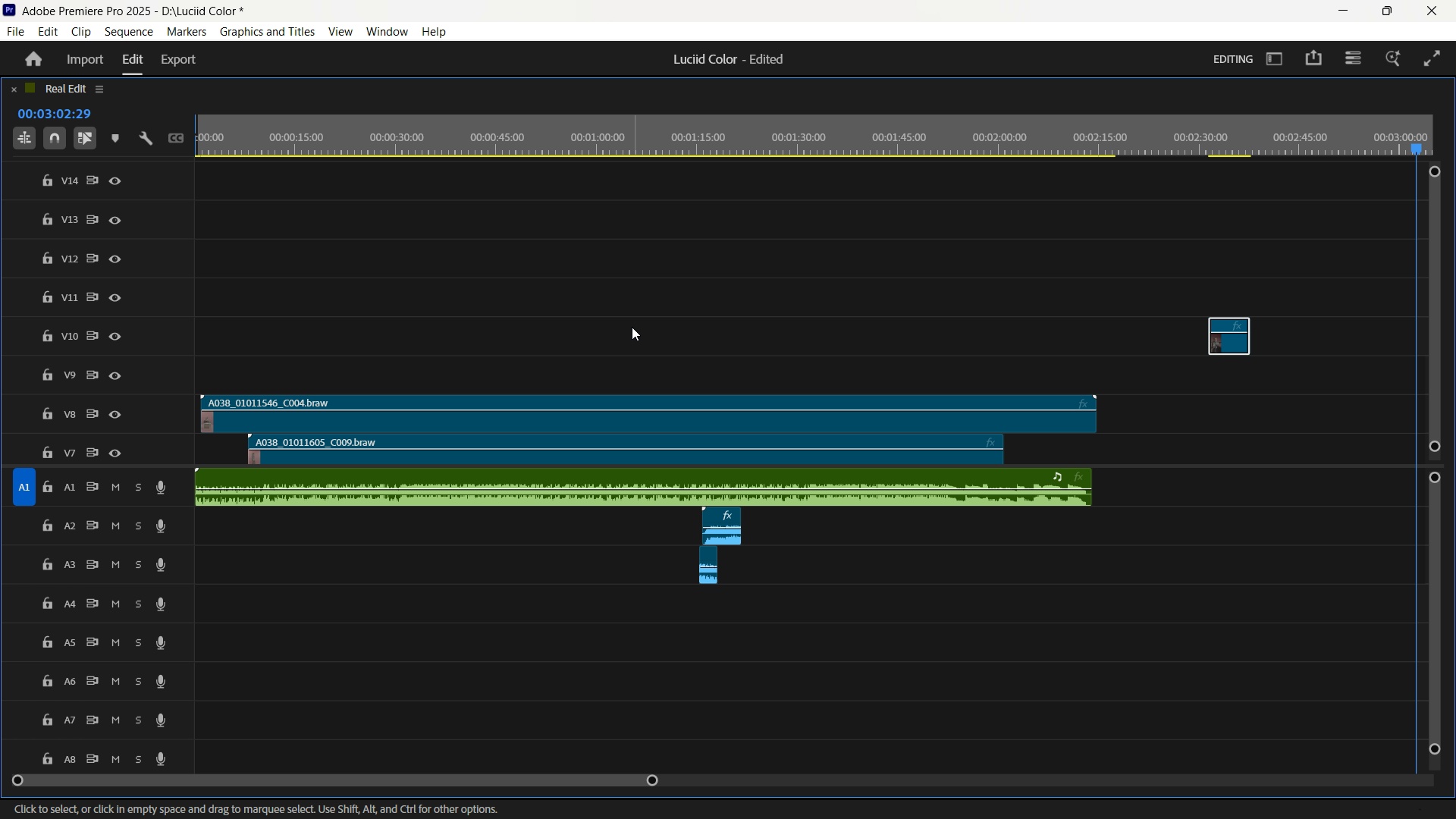 
hold_key(key=ControlLeft, duration=1.39)
scroll: coordinate [635, 332], scroll_direction: down, amount: 7.0
 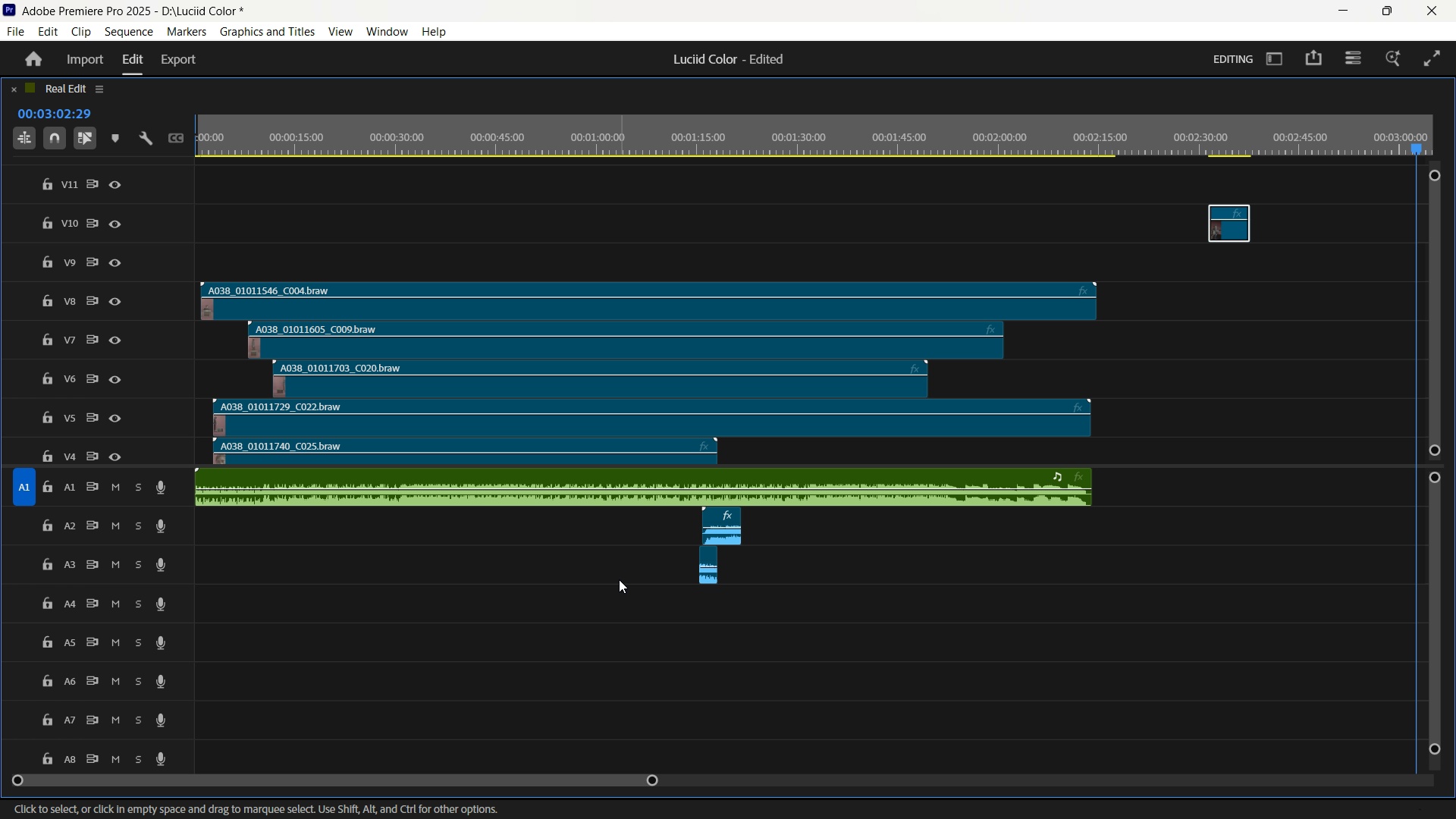 
left_click_drag(start_coordinate=[662, 526], to_coordinate=[739, 567])
 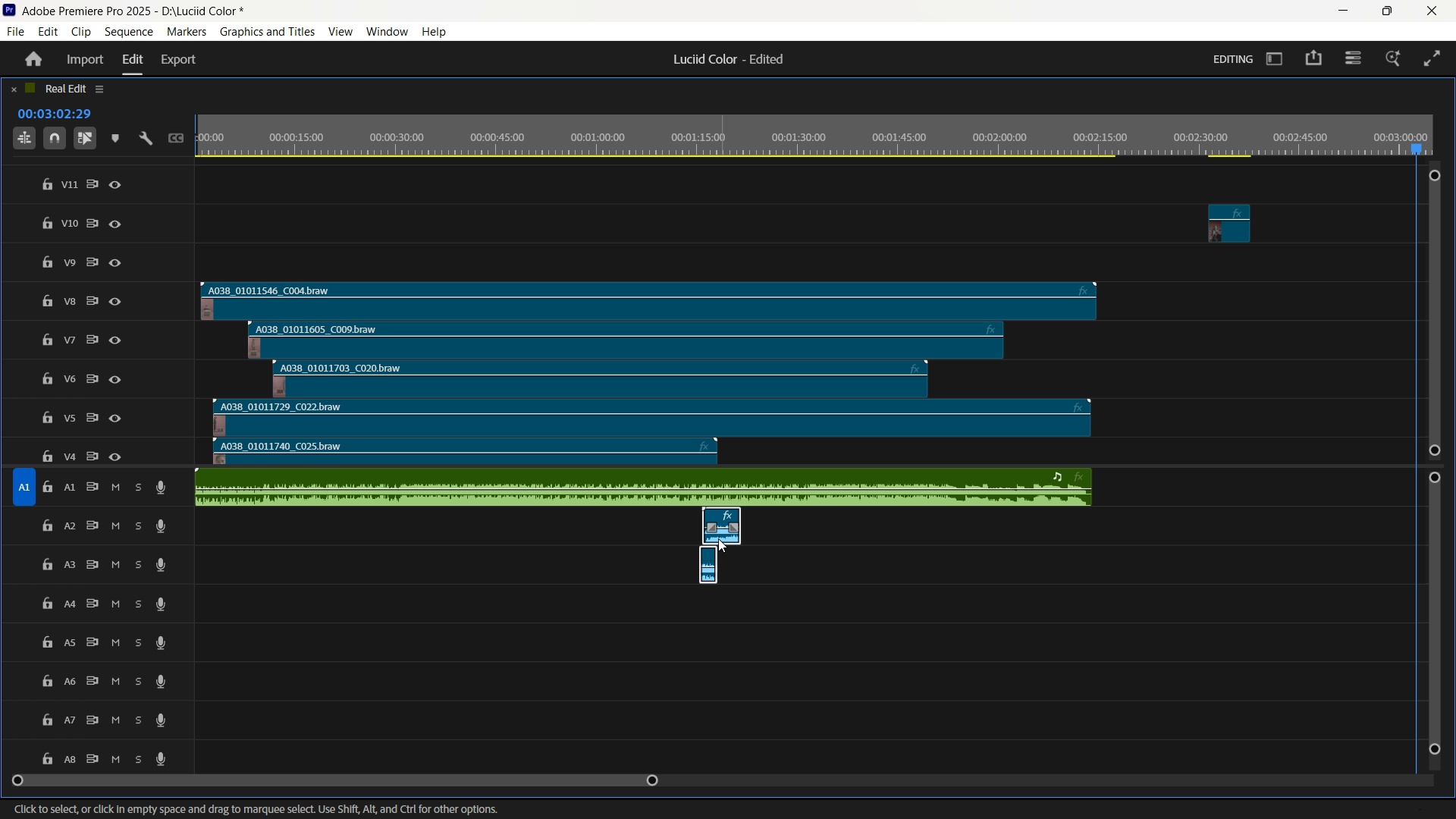 
left_click_drag(start_coordinate=[719, 539], to_coordinate=[180, 530])
 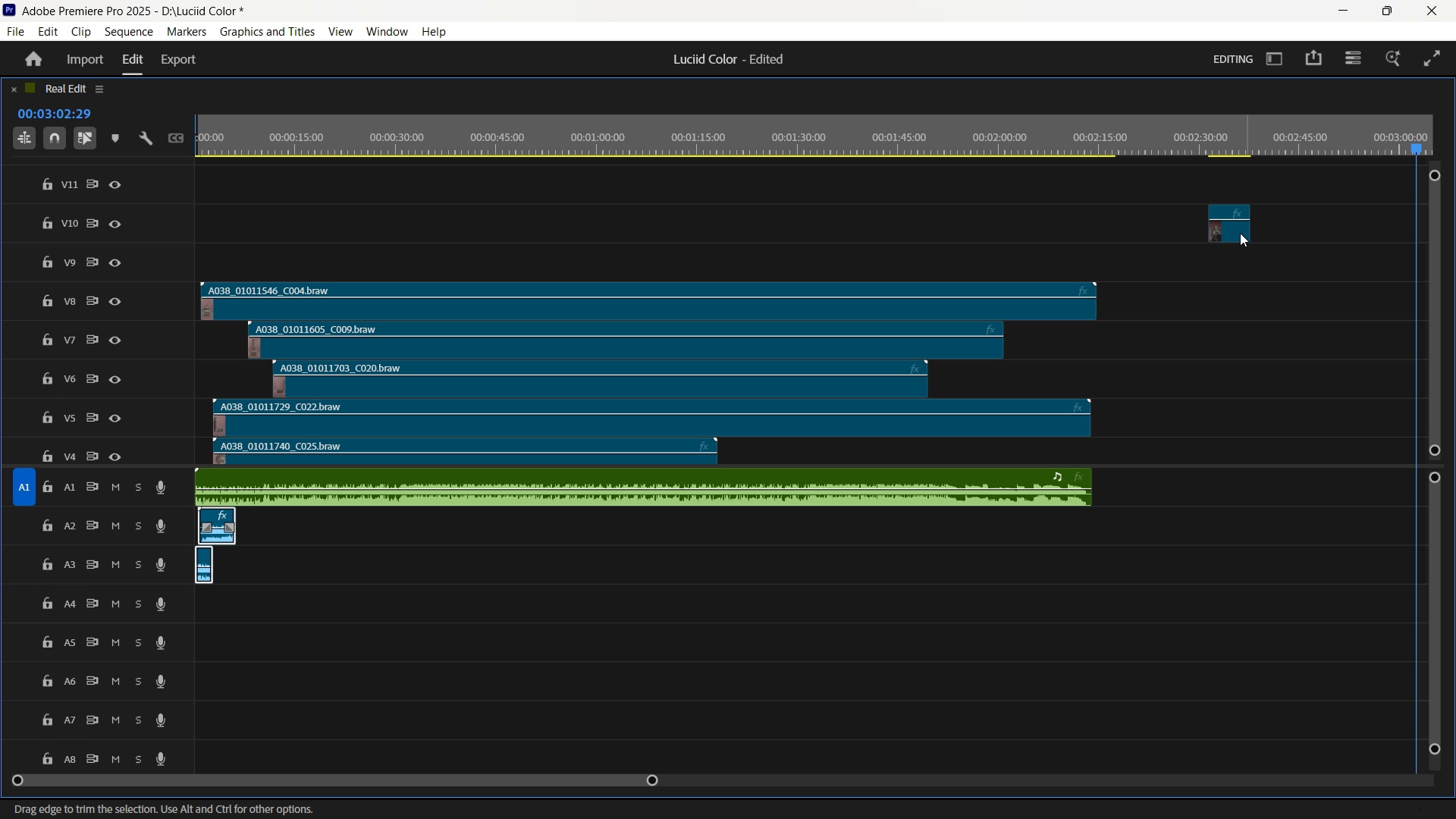 
left_click_drag(start_coordinate=[1231, 232], to_coordinate=[406, 215])
 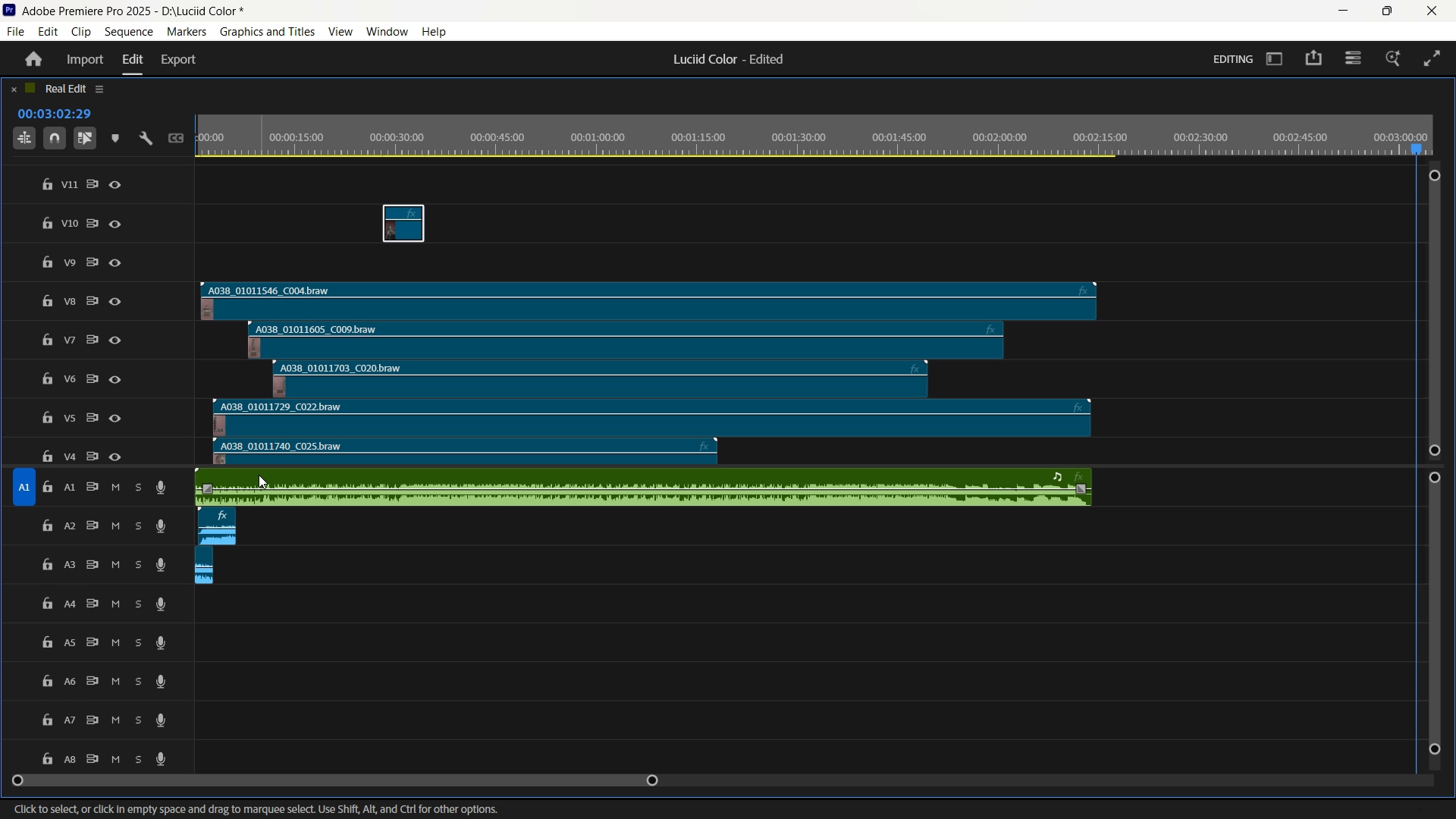 
left_click_drag(start_coordinate=[259, 475], to_coordinate=[266, 475])
 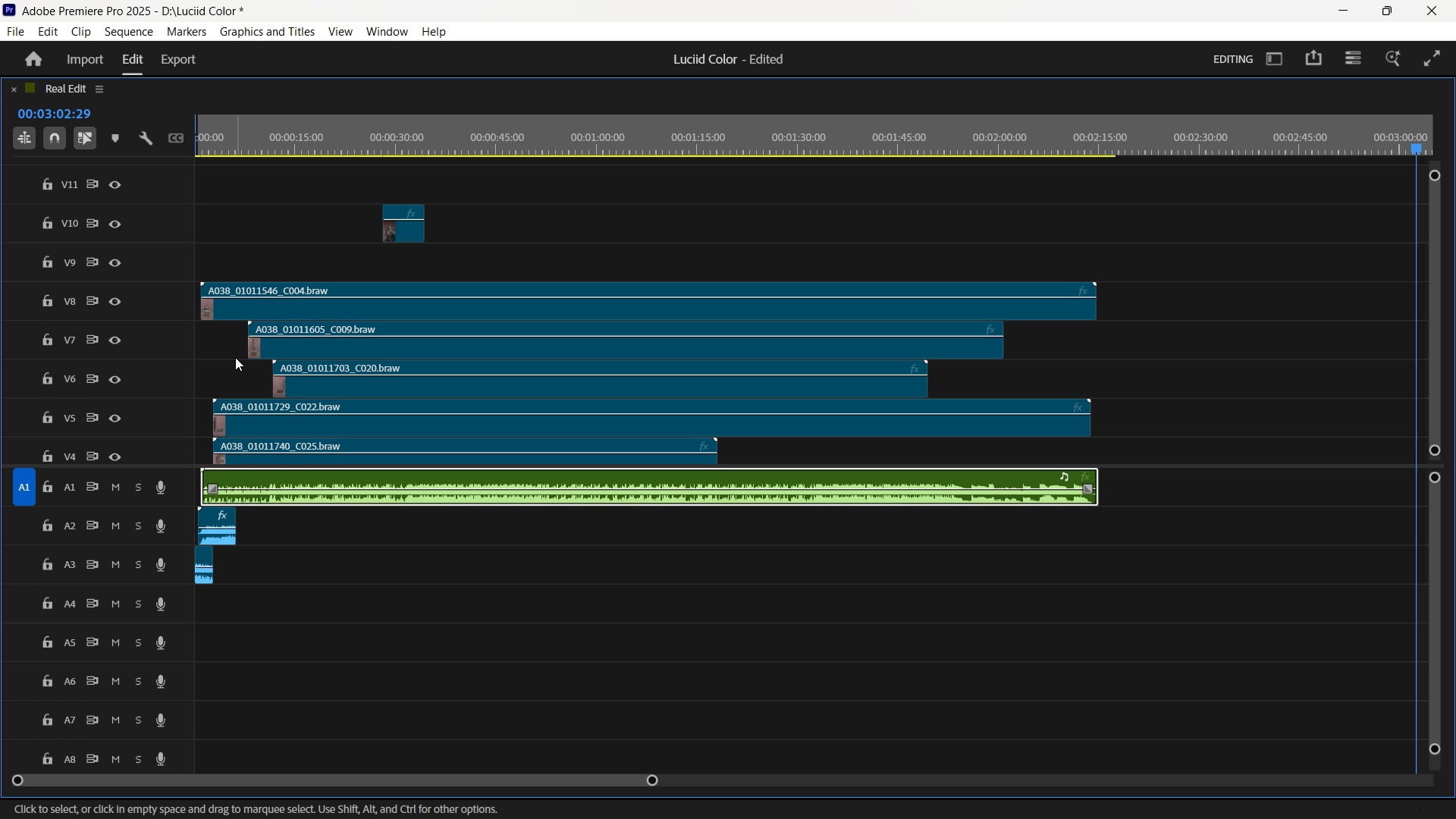 
wait(8.06)
 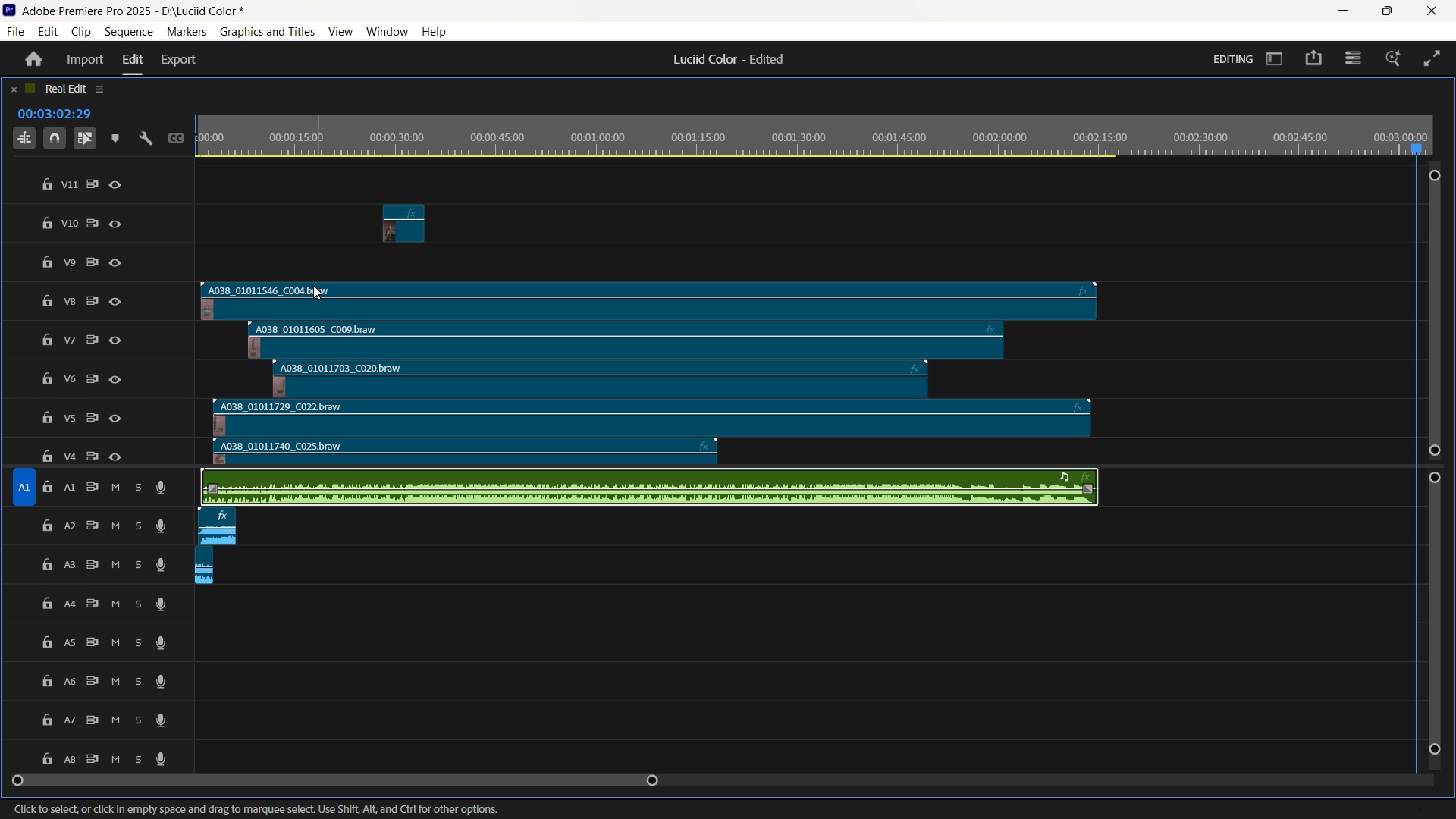 
key(Control+Z)
 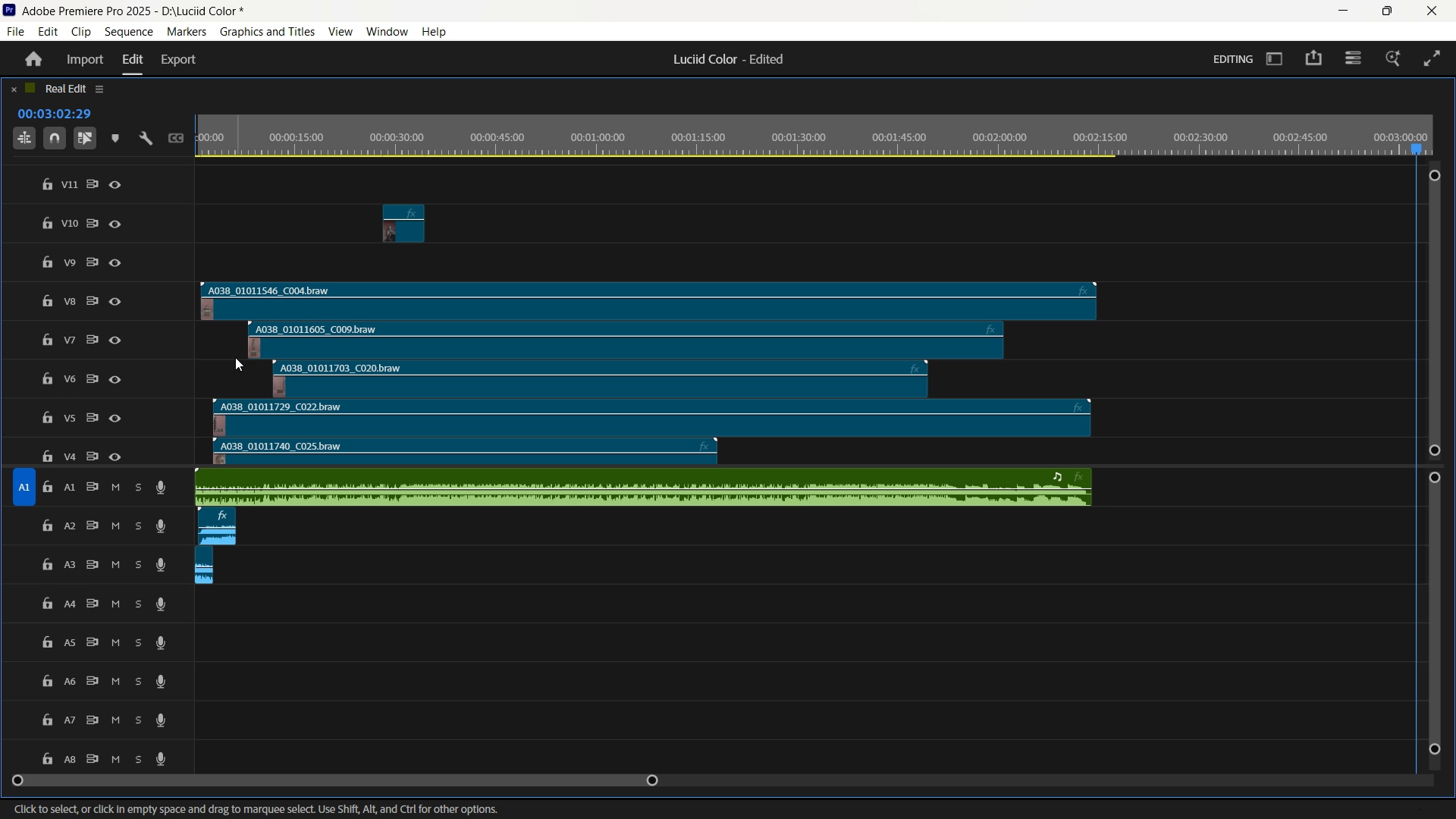 
key(Control+Z)
 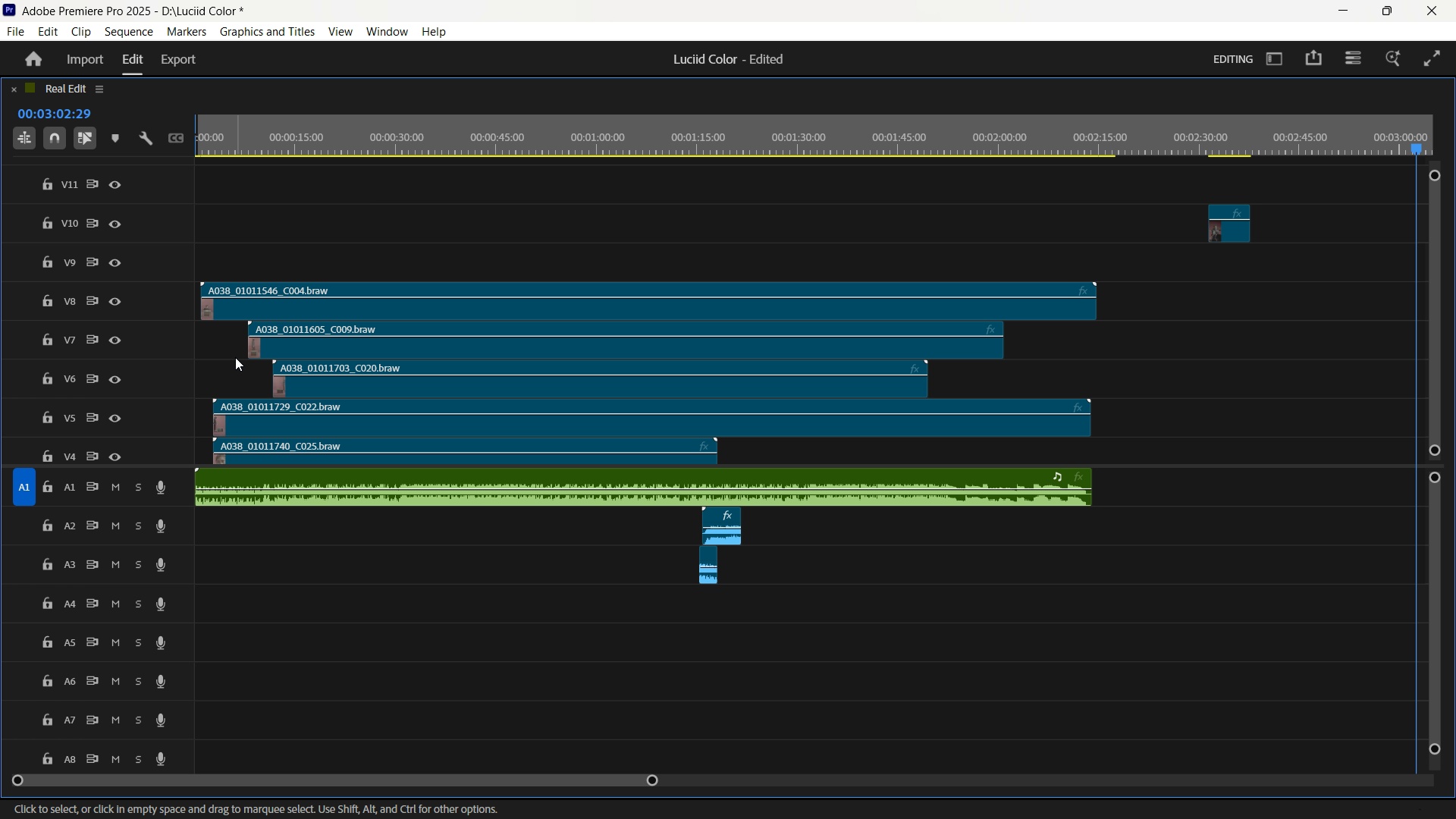 
key(Control+Z)
 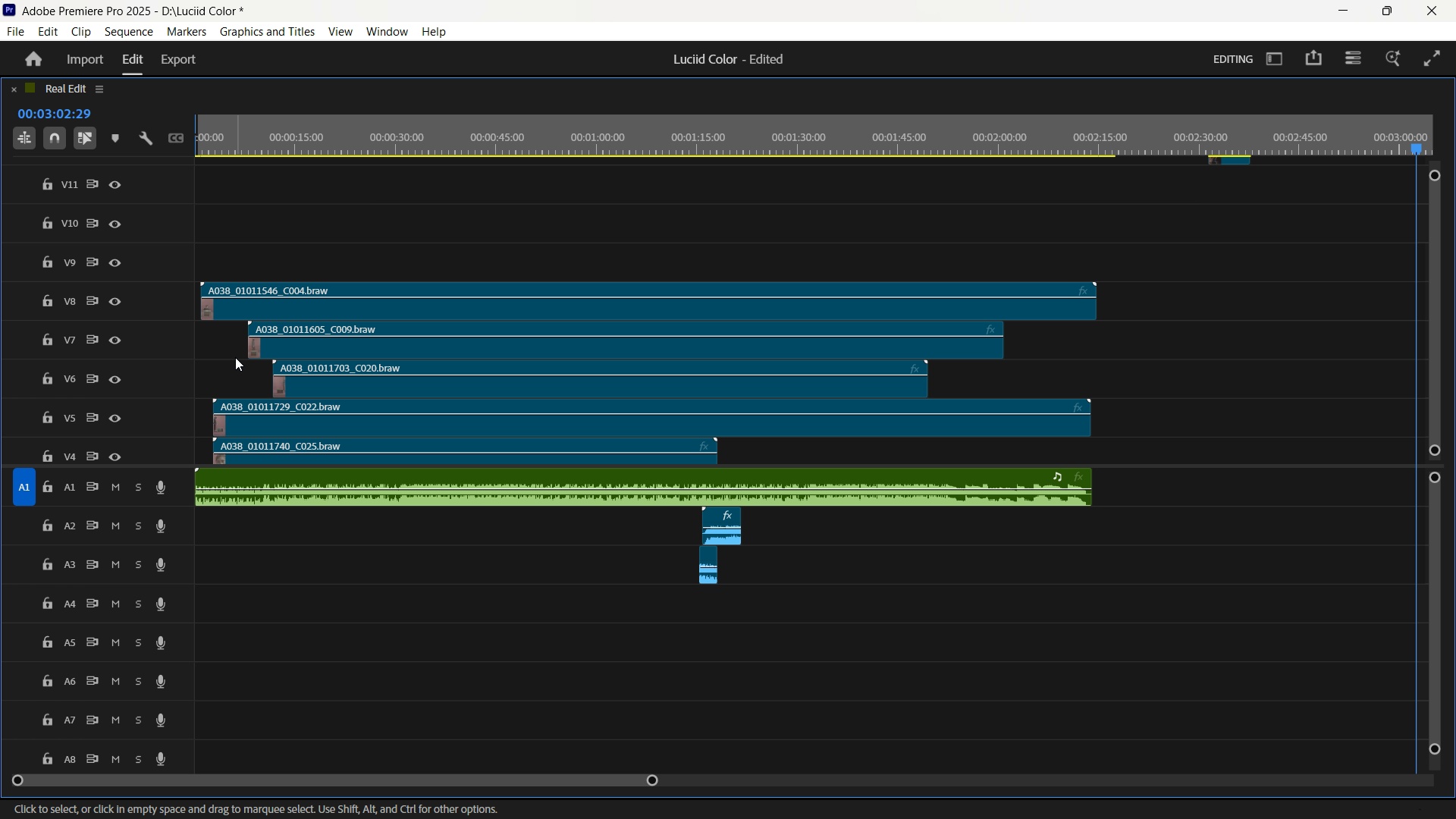 
key(Control+Z)
 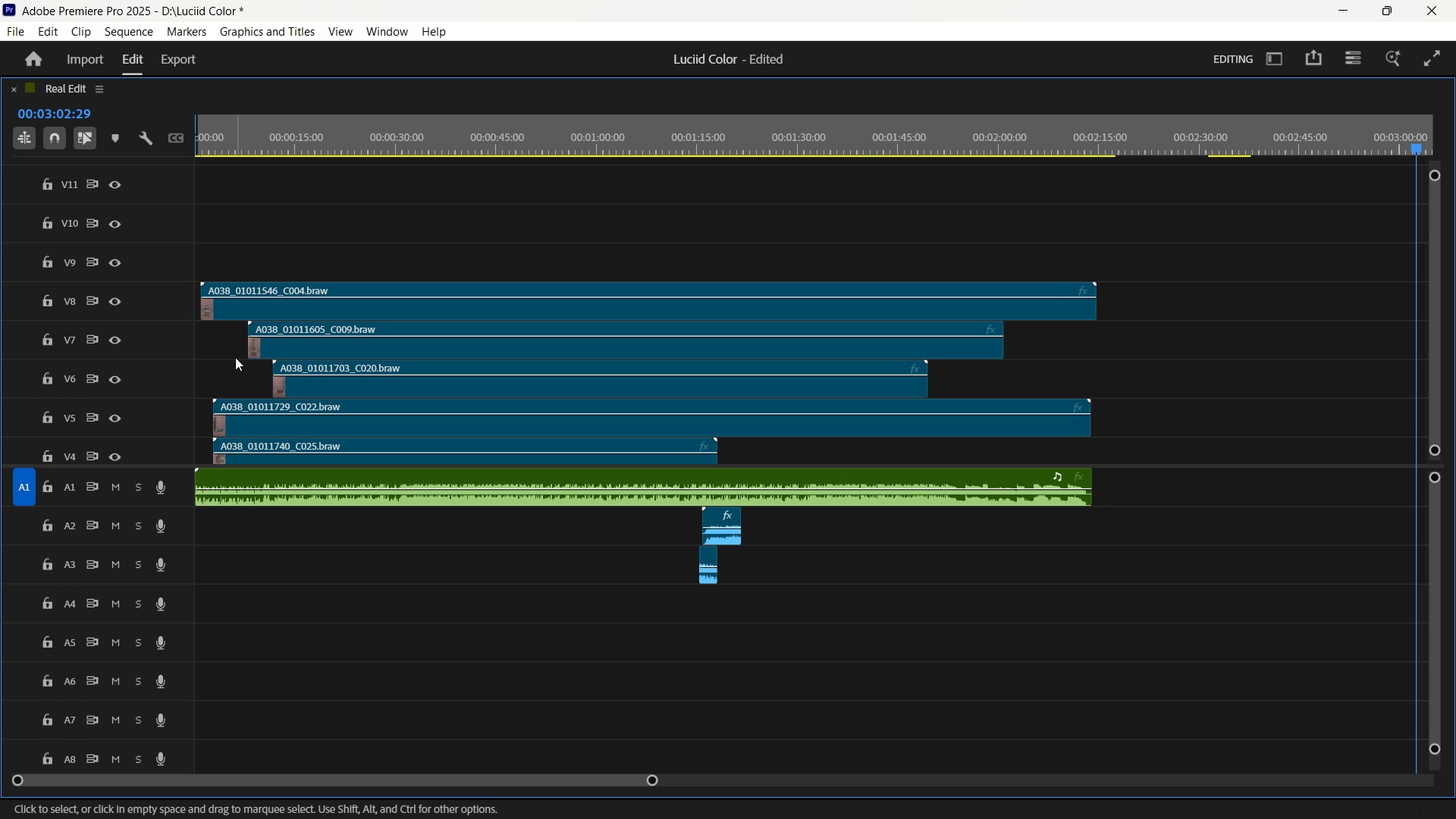 
key(Control+Z)
 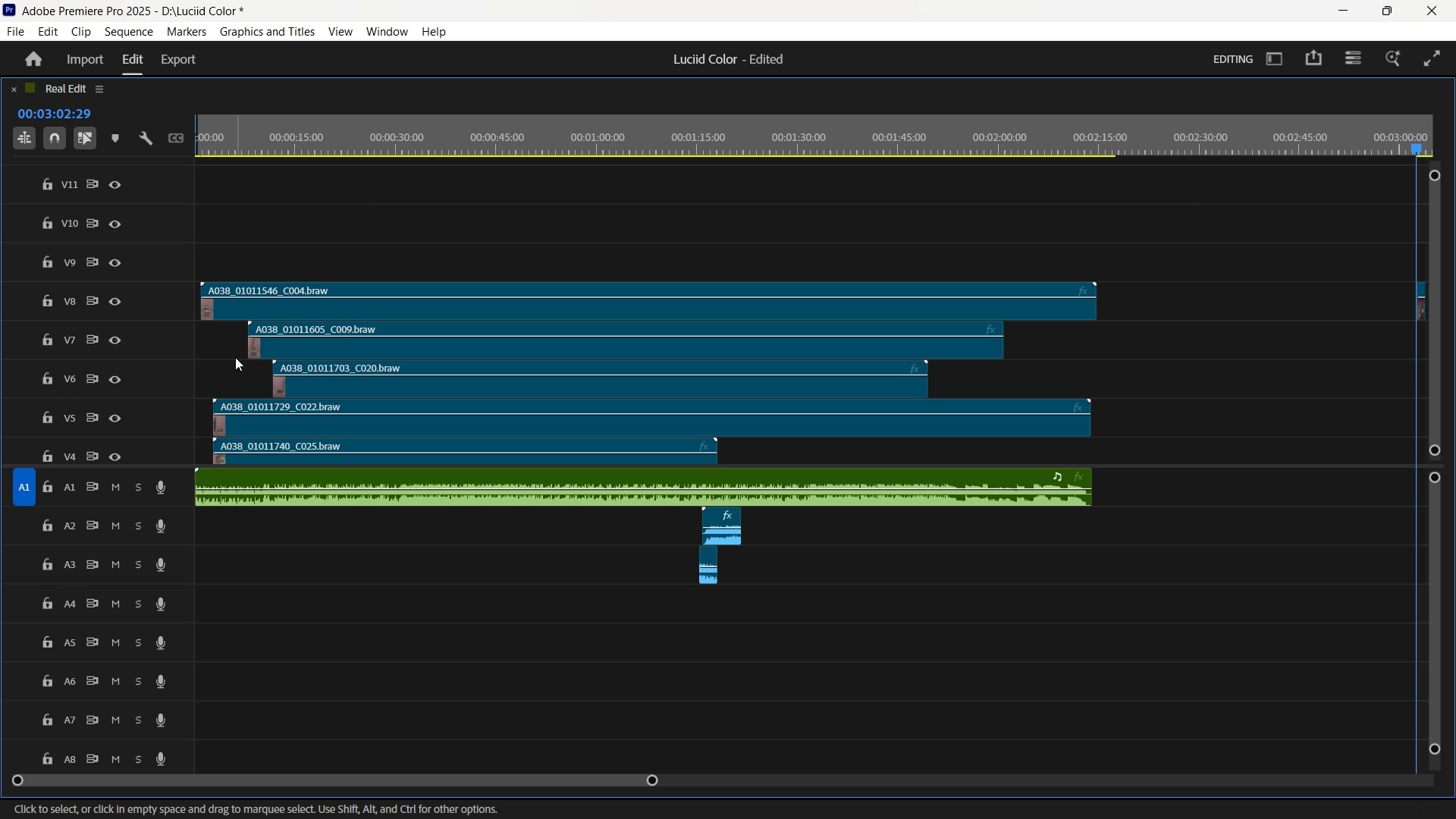 
key(Control+Z)
 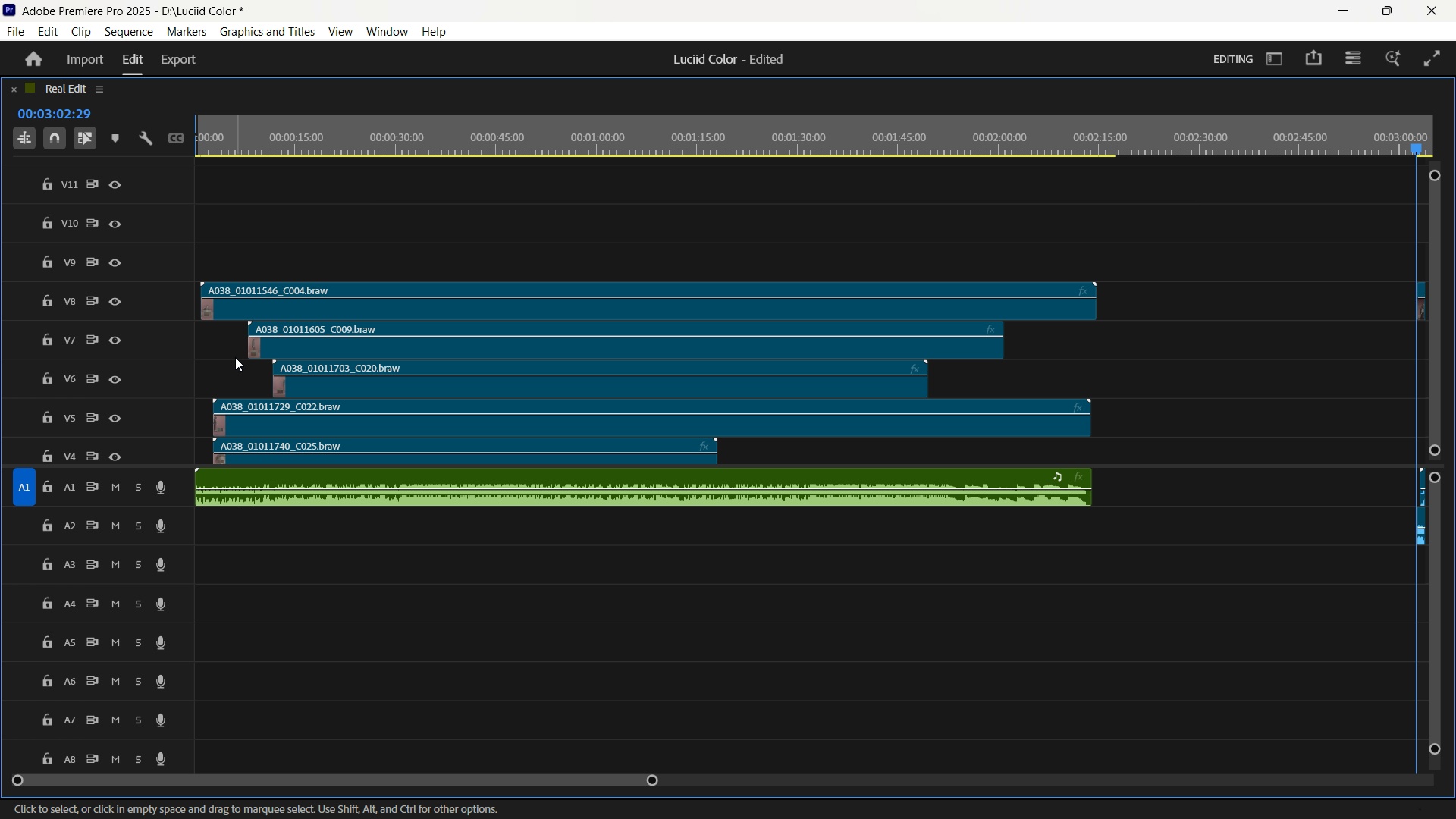 
key(Control+Z)
 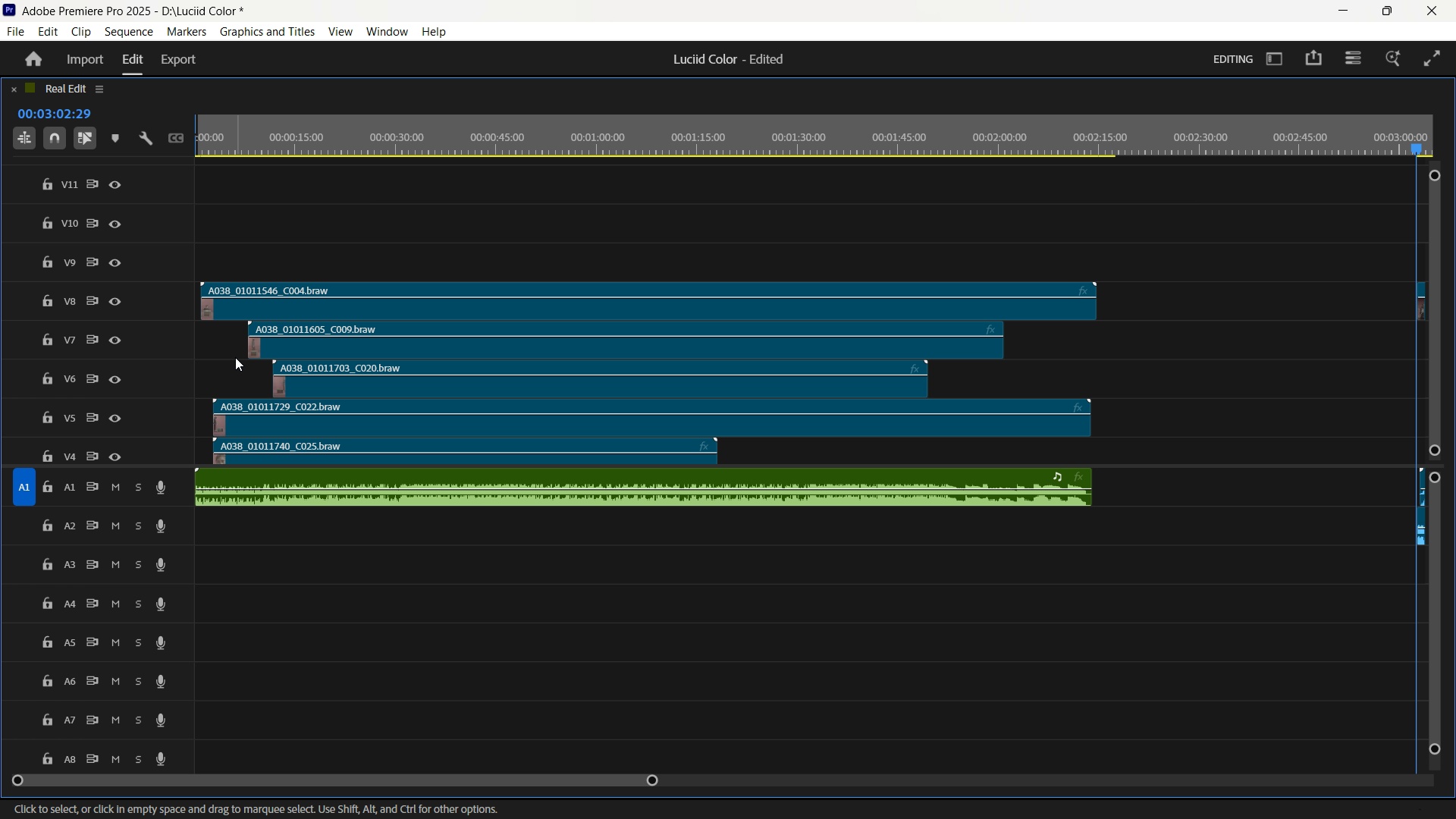 
key(Control+Z)
 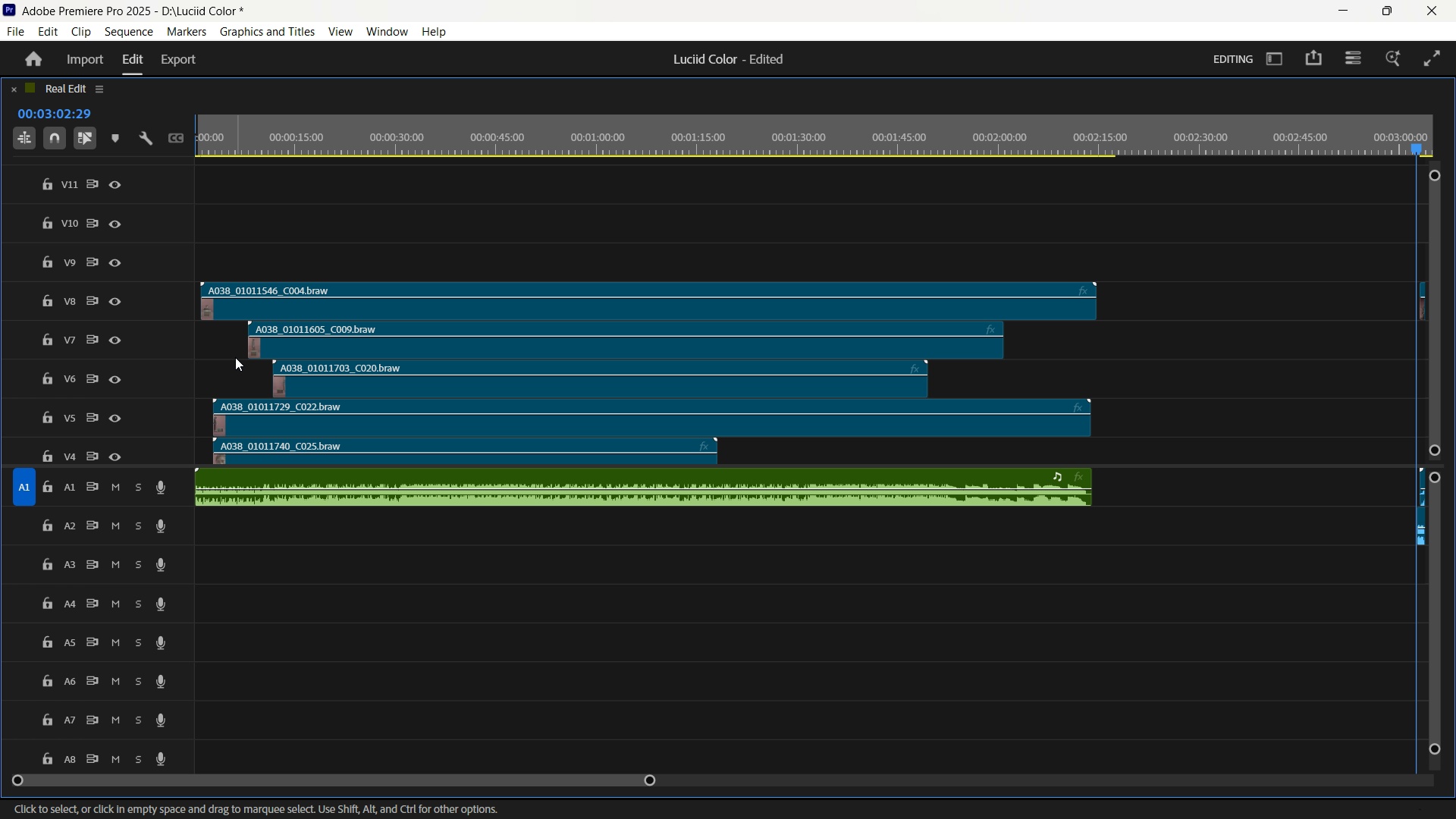 
key(Control+Z)
 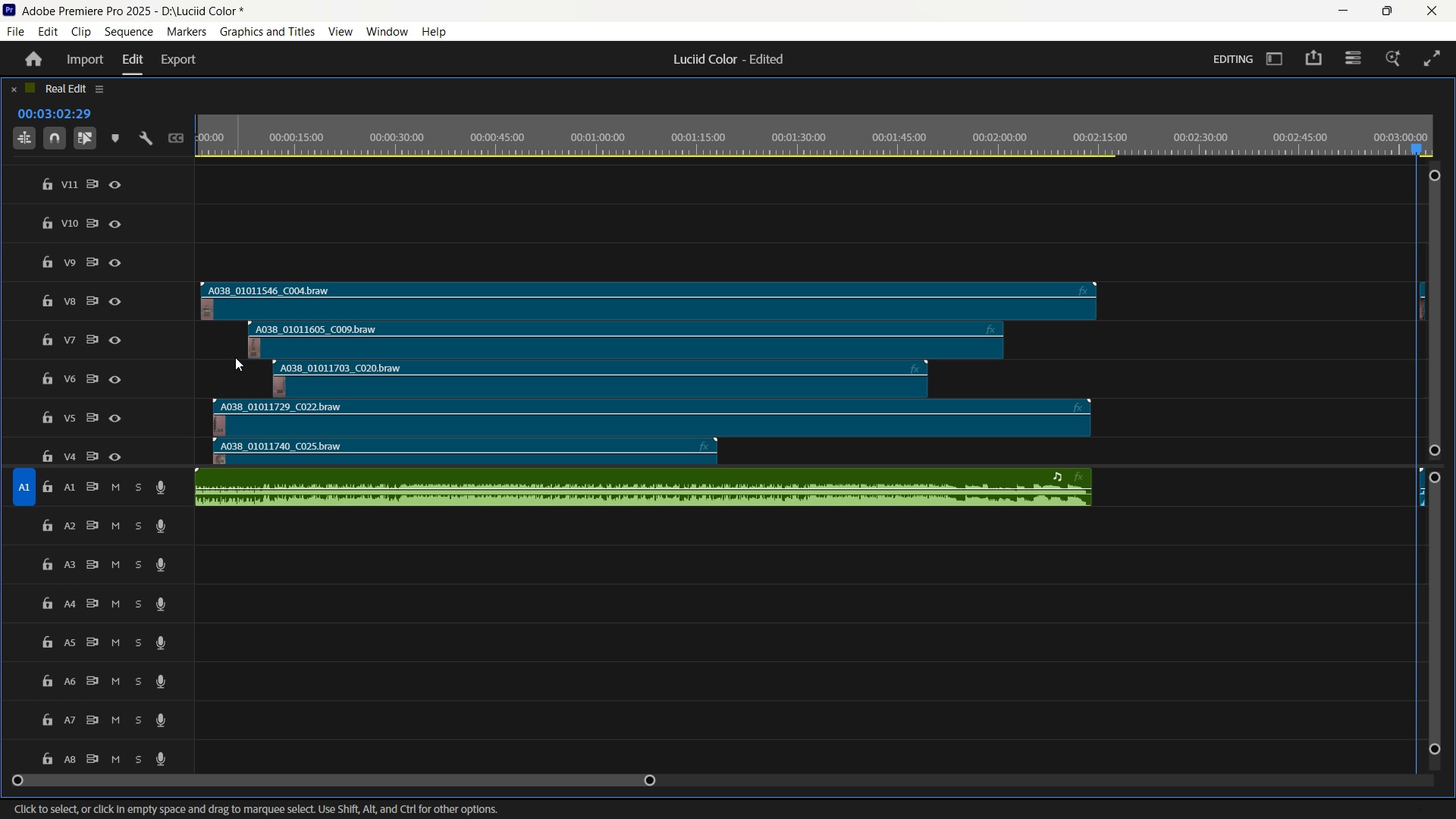 
key(Control+Z)
 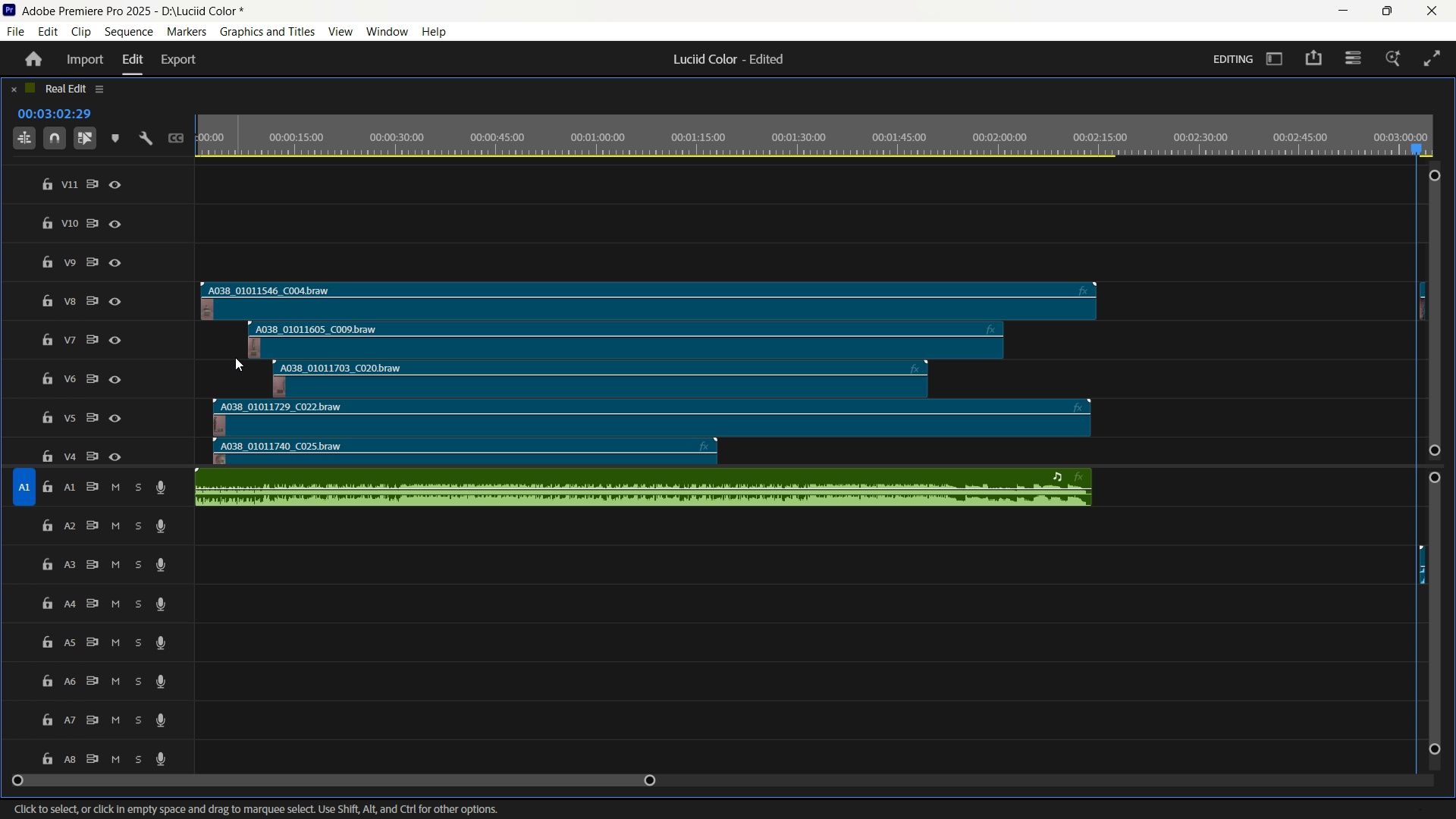 
key(Control+Z)
 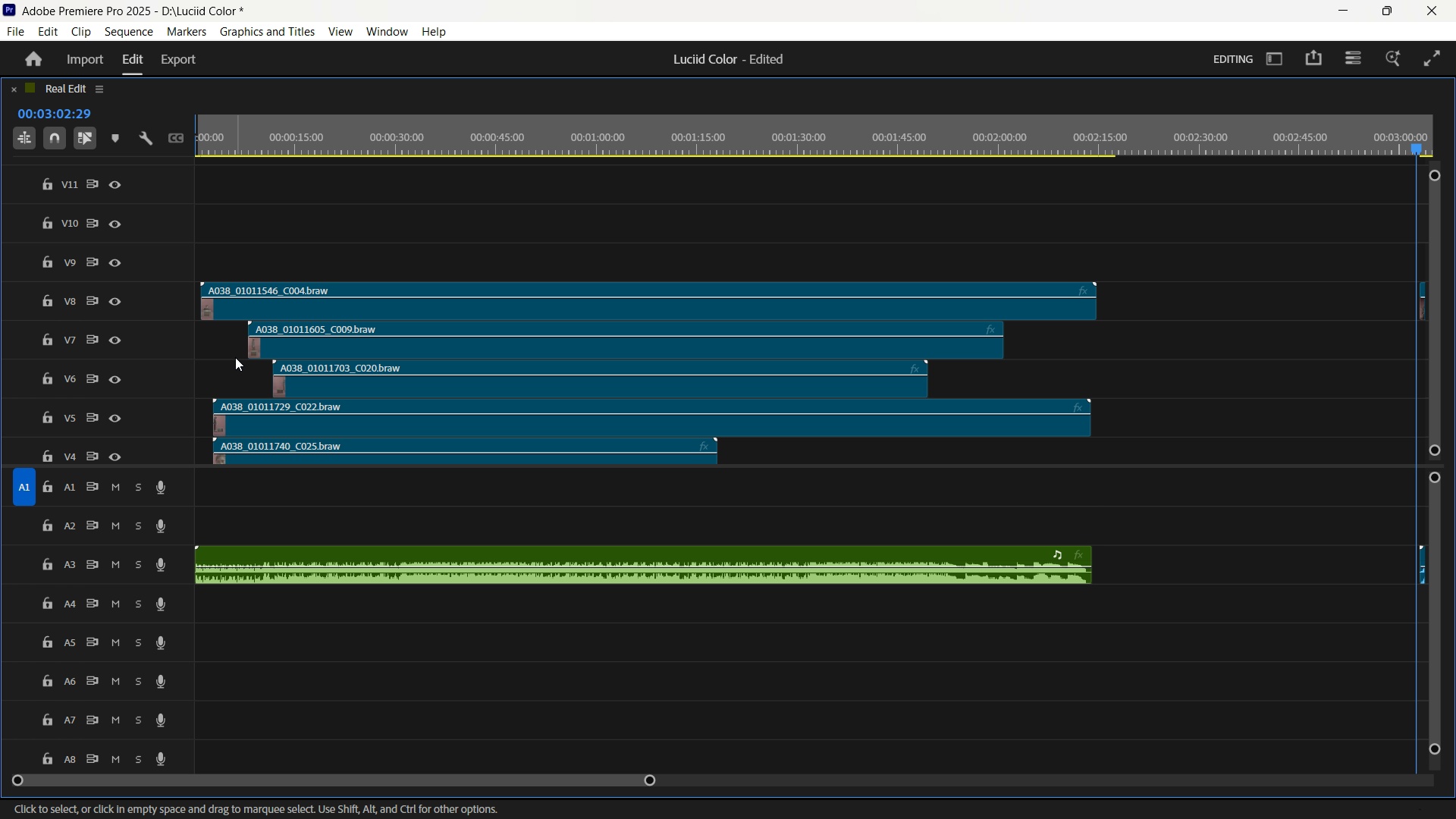 
key(Control+Z)
 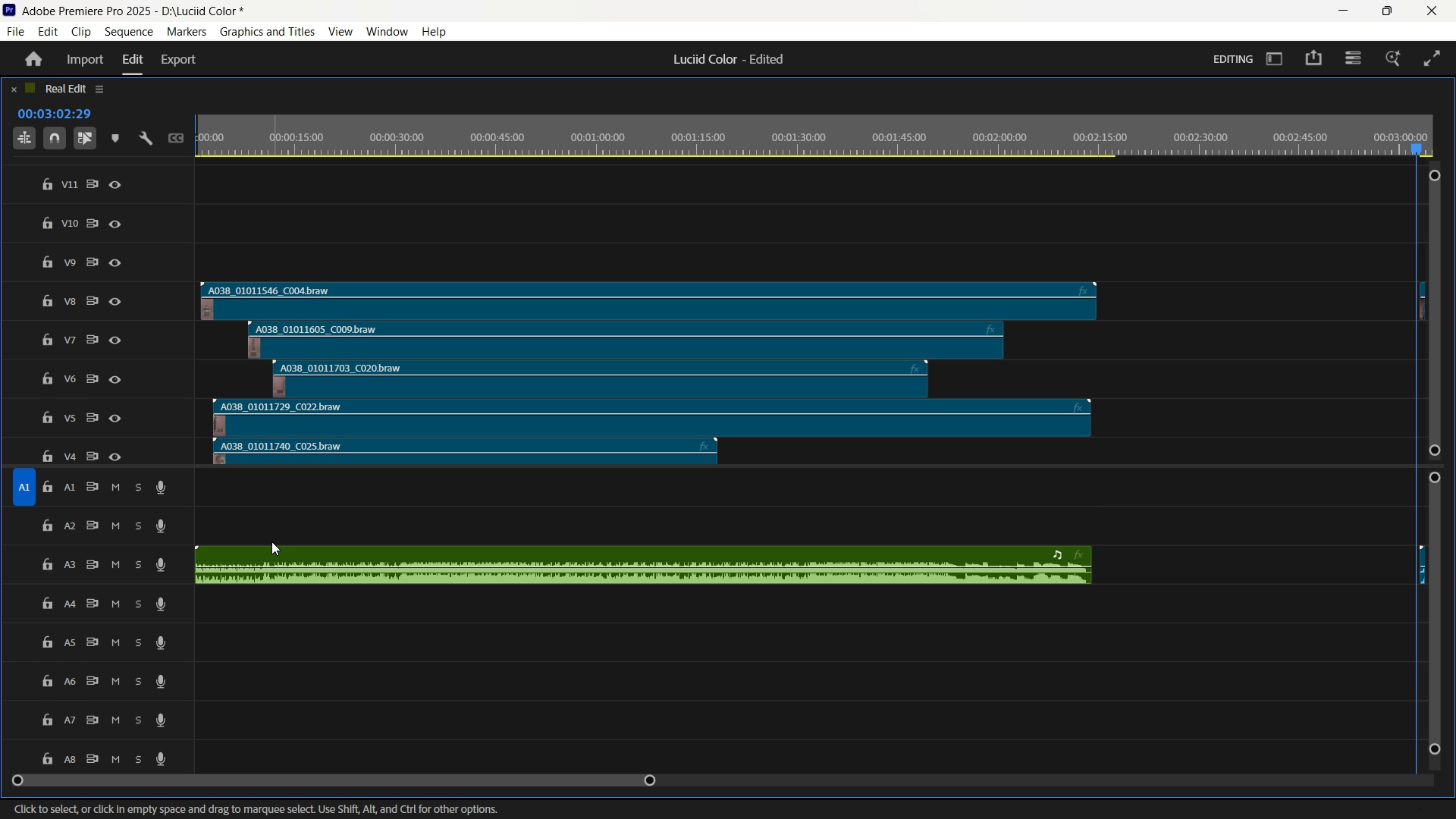 
left_click_drag(start_coordinate=[279, 551], to_coordinate=[265, 494])
 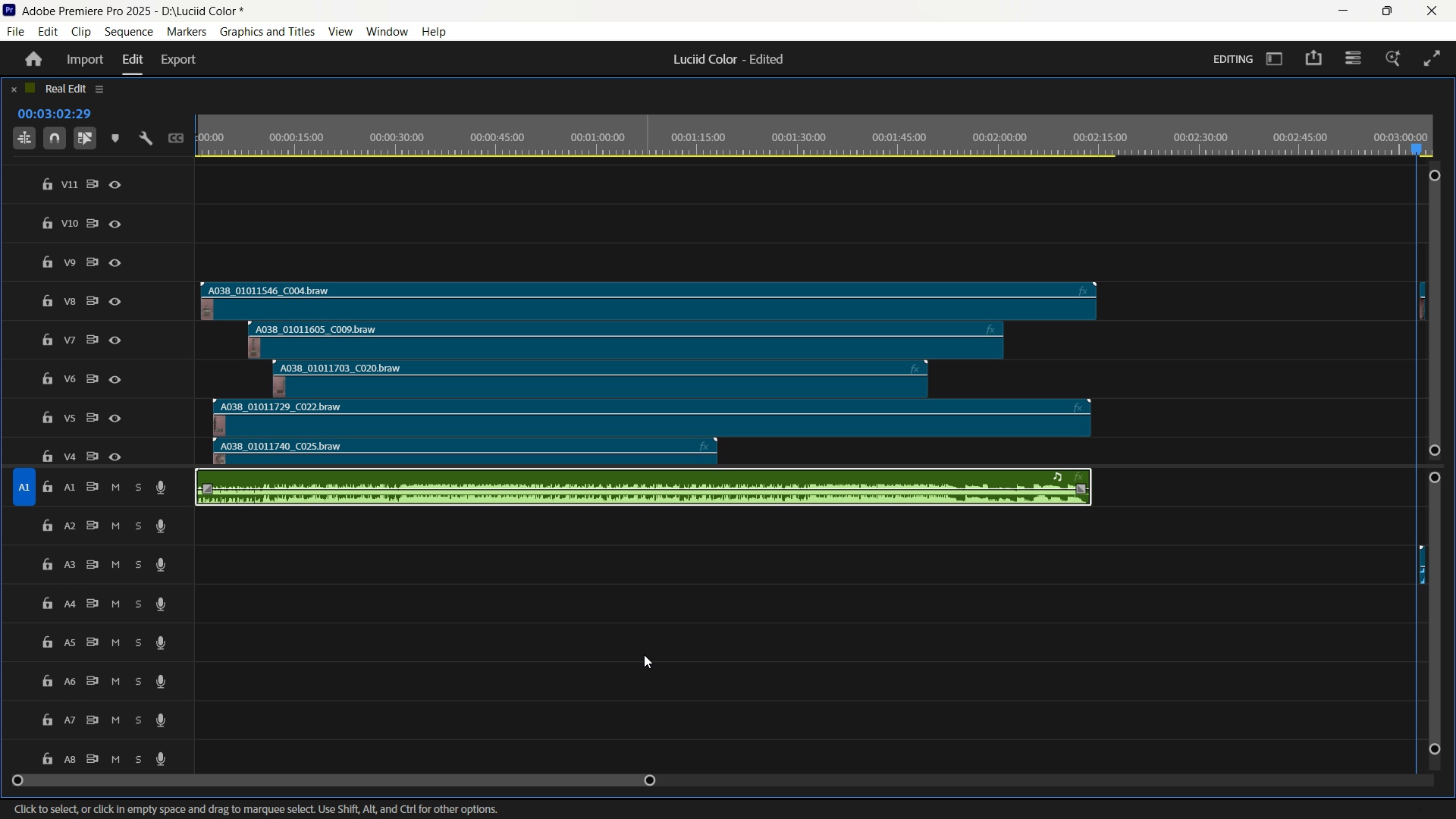 
scroll: coordinate [635, 650], scroll_direction: down, amount: 11.0
 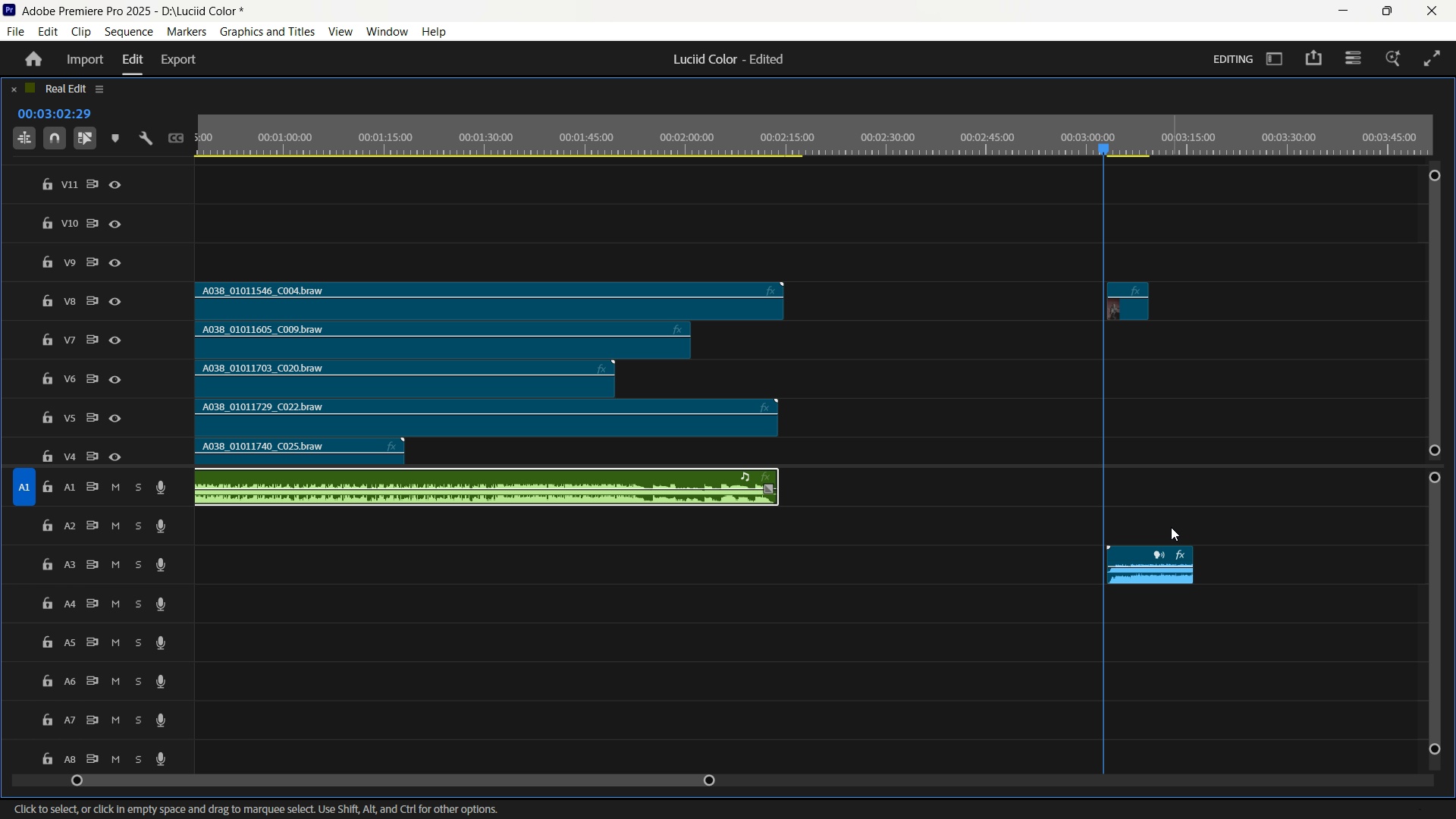 
hold_key(key=ControlLeft, duration=1.35)
scroll: coordinate [1169, 527], scroll_direction: none, amount: 0.0
 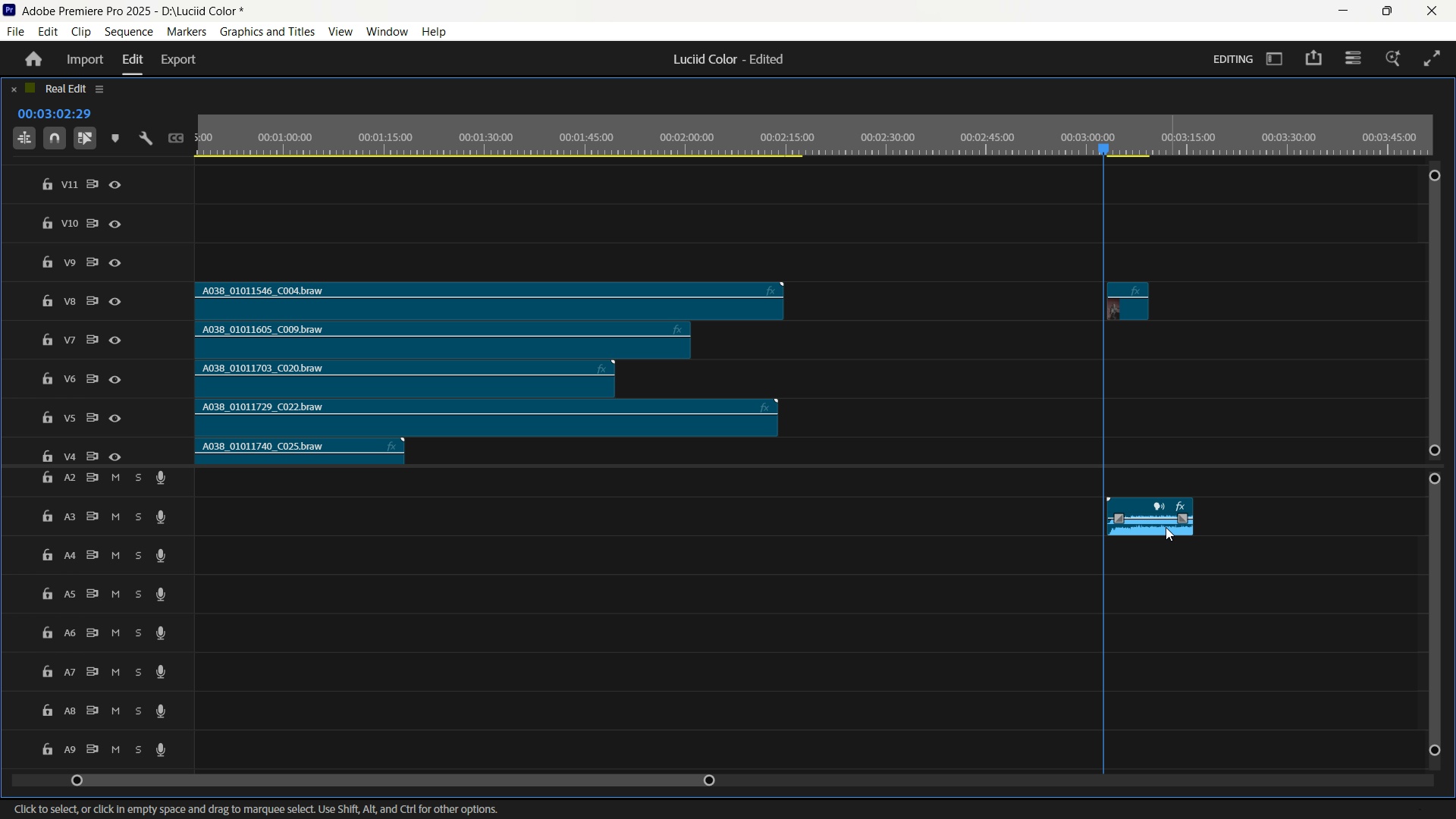 
hold_key(key=ControlLeft, duration=13.75)
scroll: coordinate [1166, 527], scroll_direction: up, amount: 5.0
 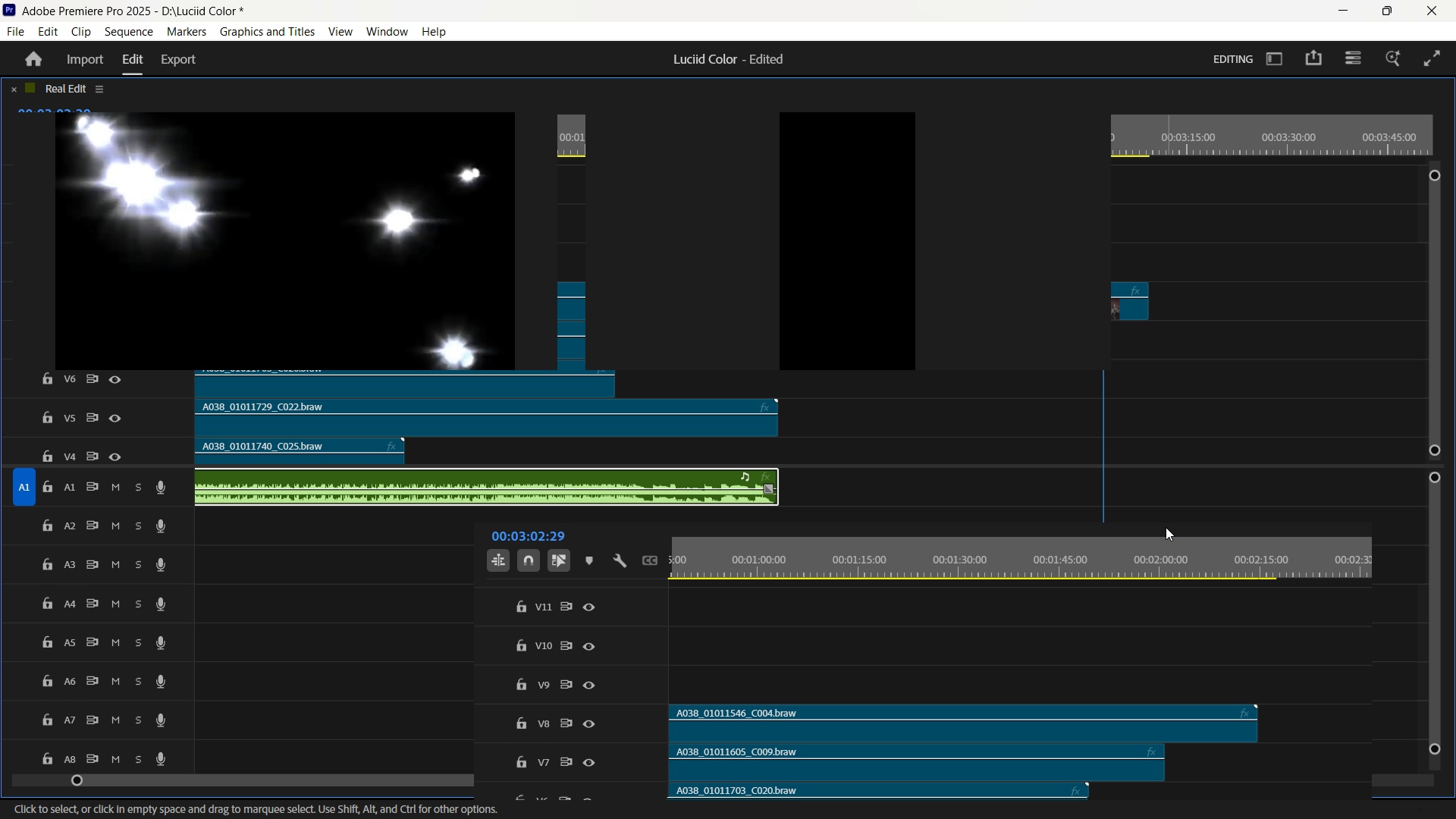 
key(Backquote)
 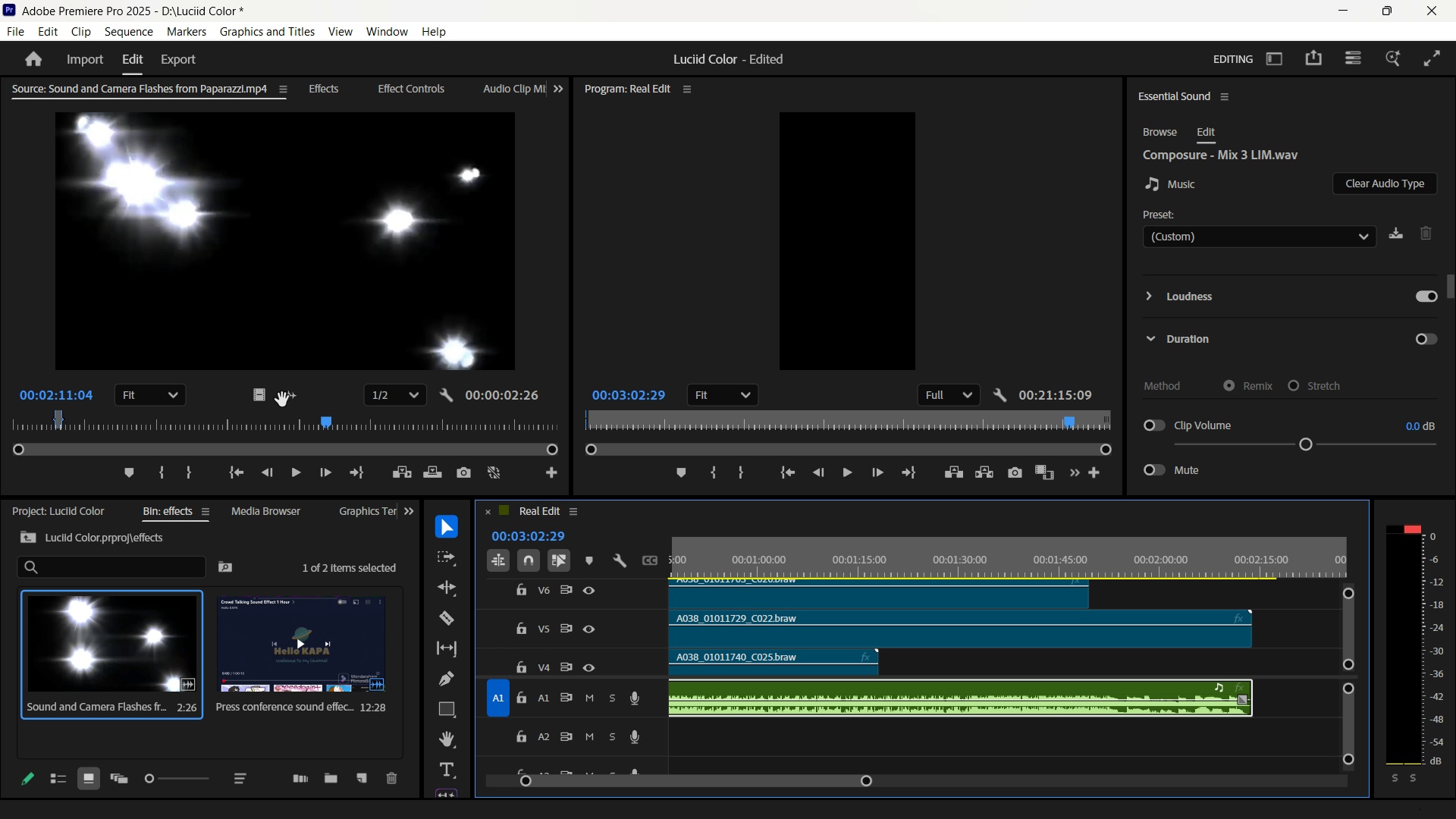 
left_click_drag(start_coordinate=[295, 401], to_coordinate=[1324, 700])
 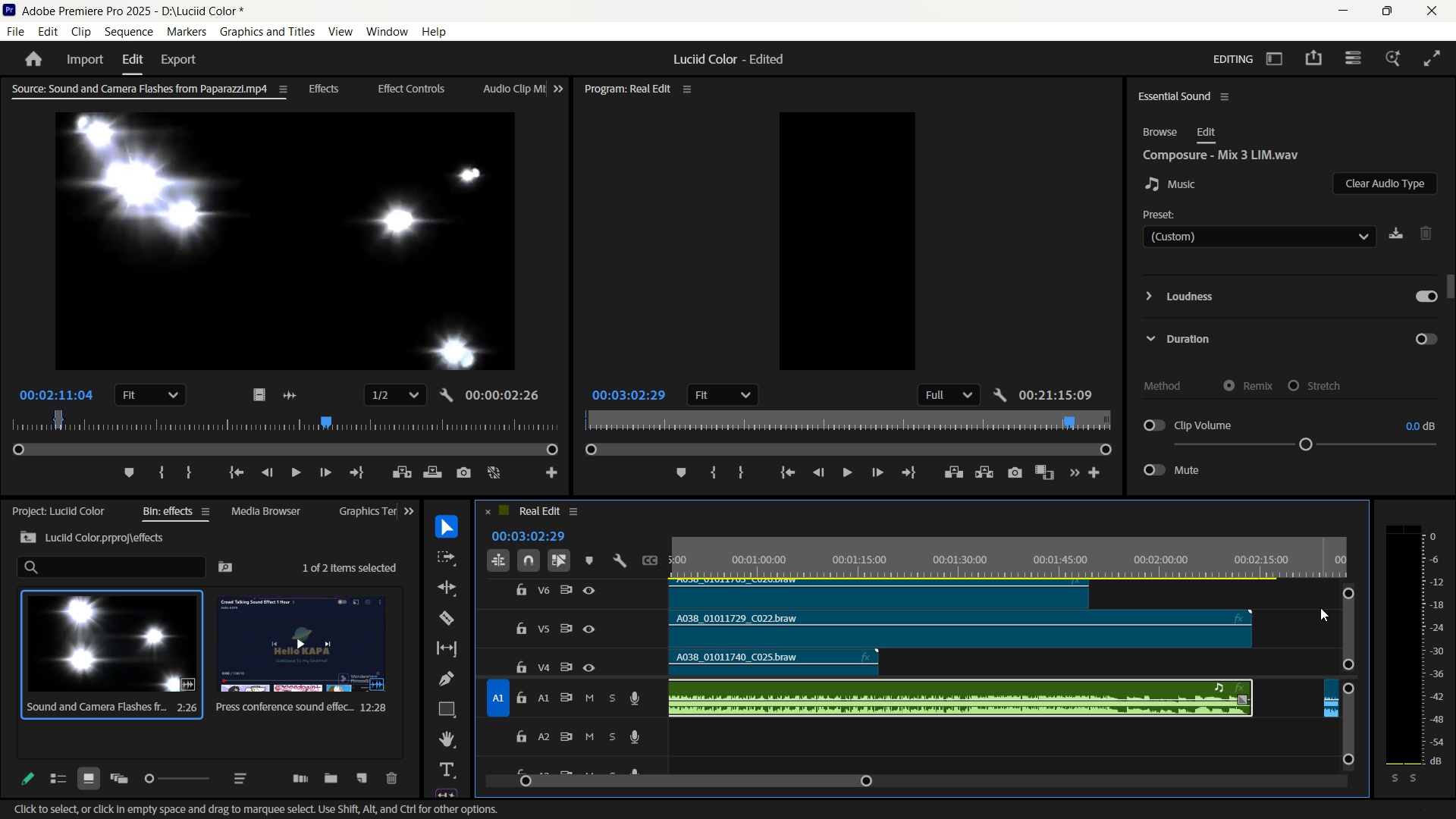 
key(Backquote)
 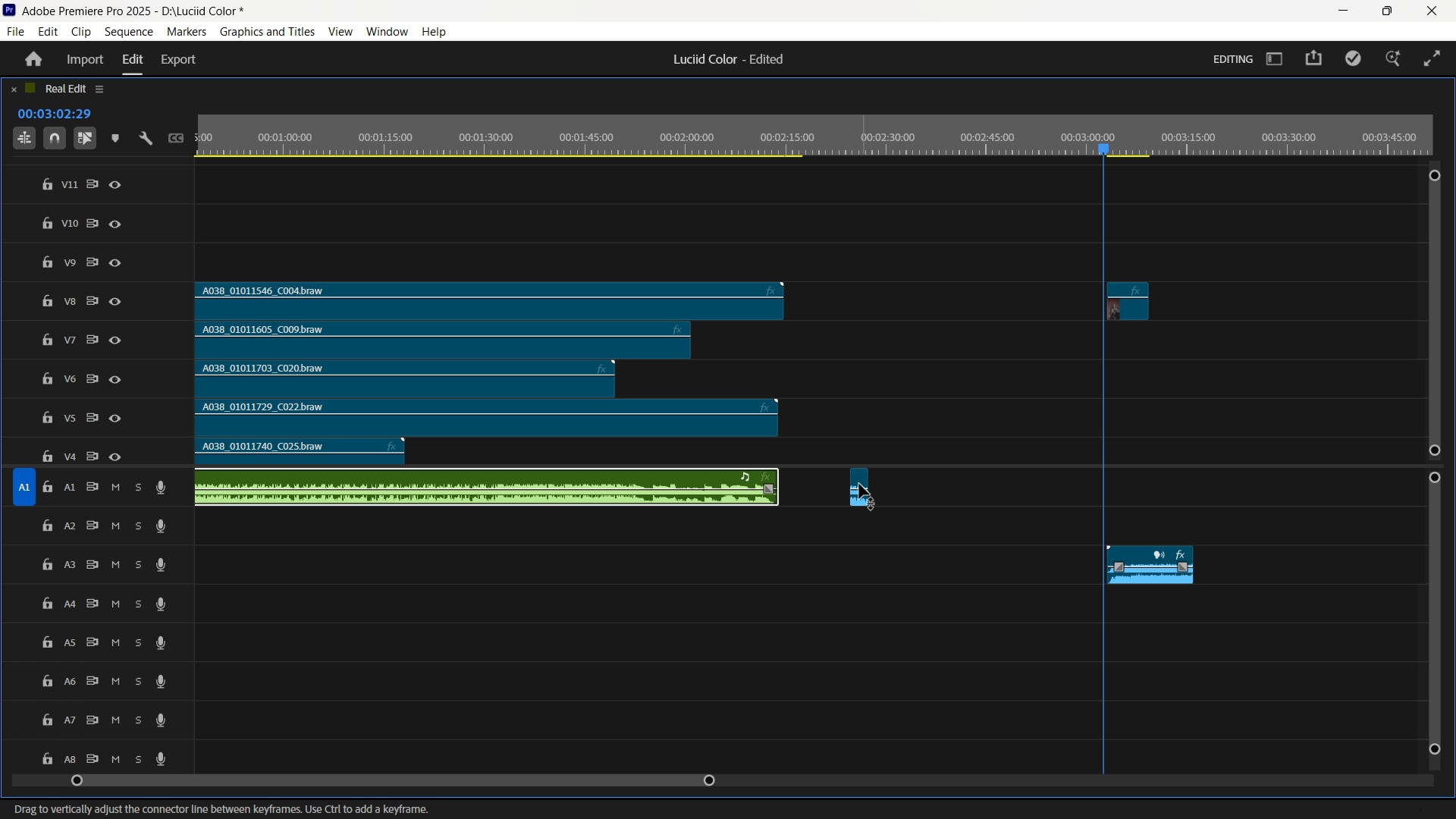 
left_click_drag(start_coordinate=[858, 484], to_coordinate=[1175, 447])
 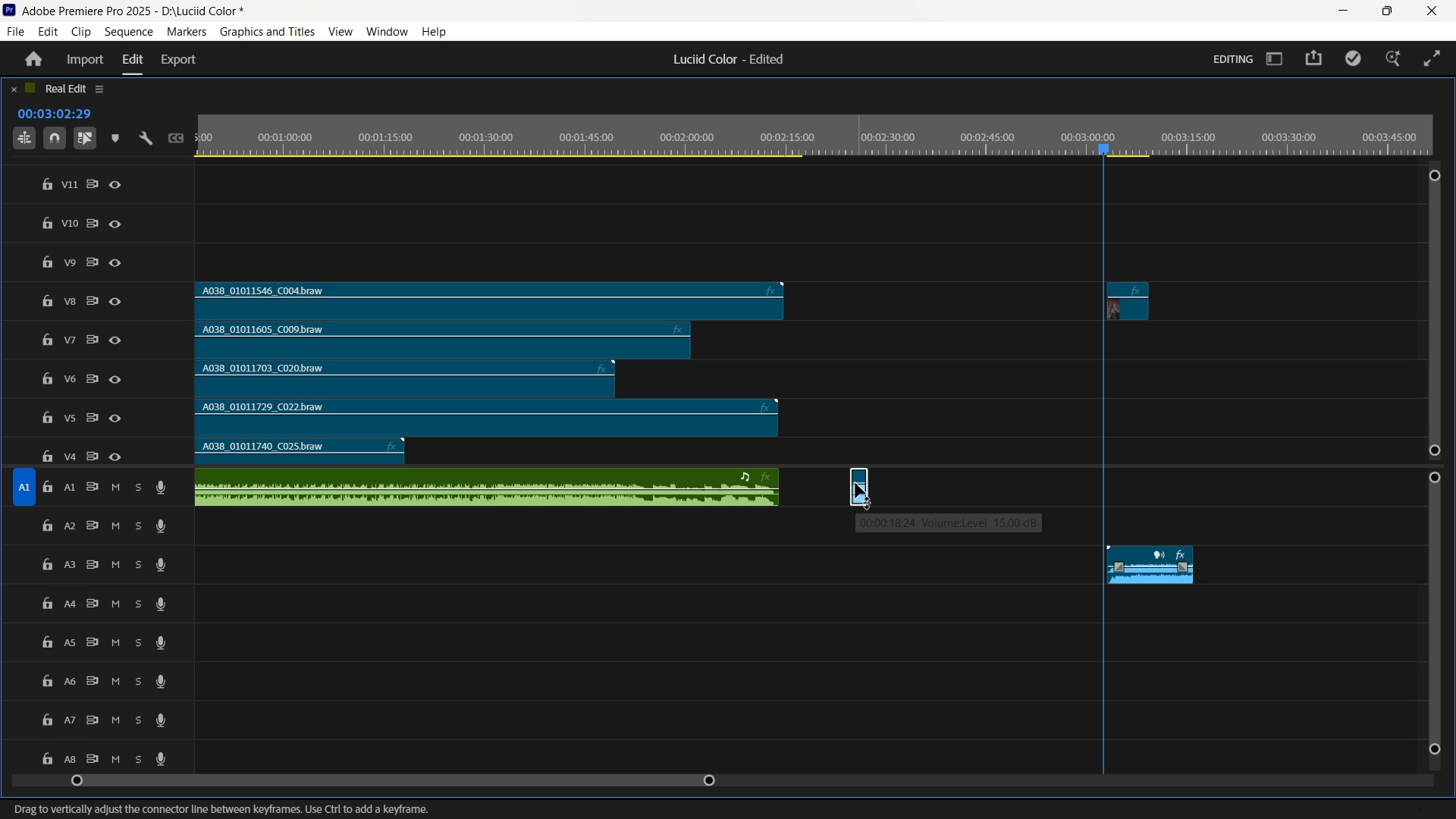 
key(Control+Z)
 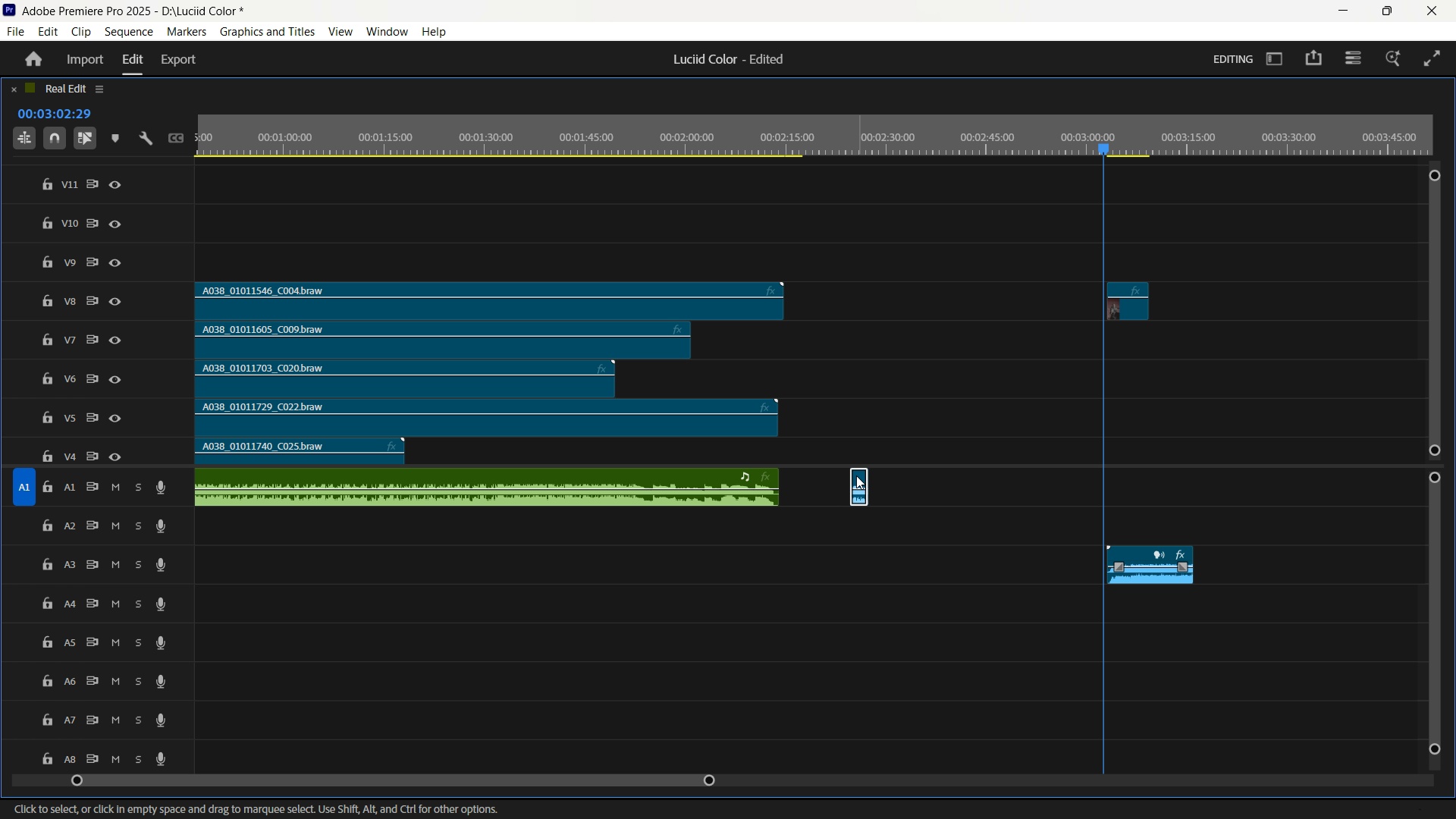 
left_click_drag(start_coordinate=[856, 475], to_coordinate=[1110, 490])
 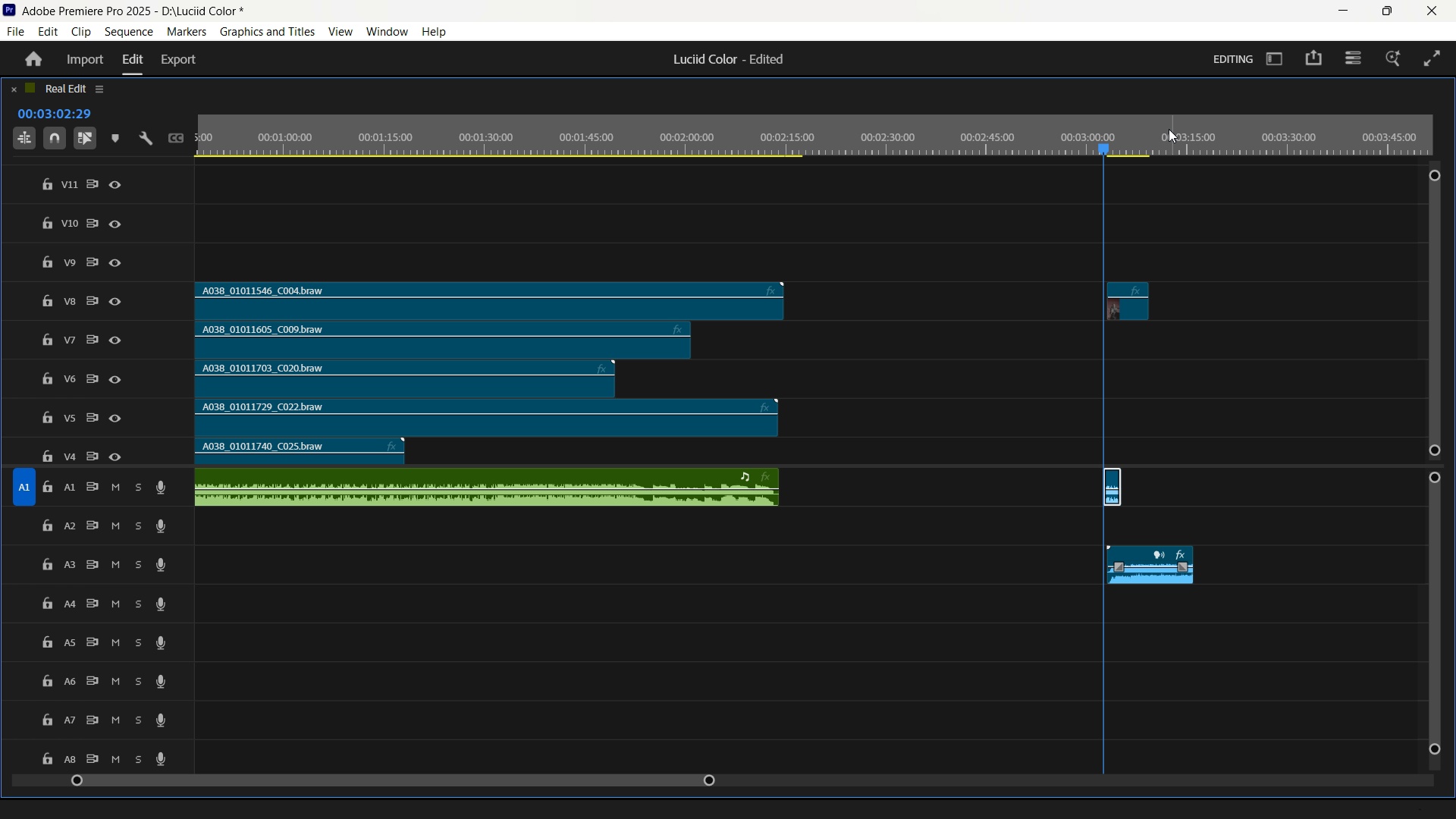 
left_click_drag(start_coordinate=[1093, 143], to_coordinate=[1081, 145])
 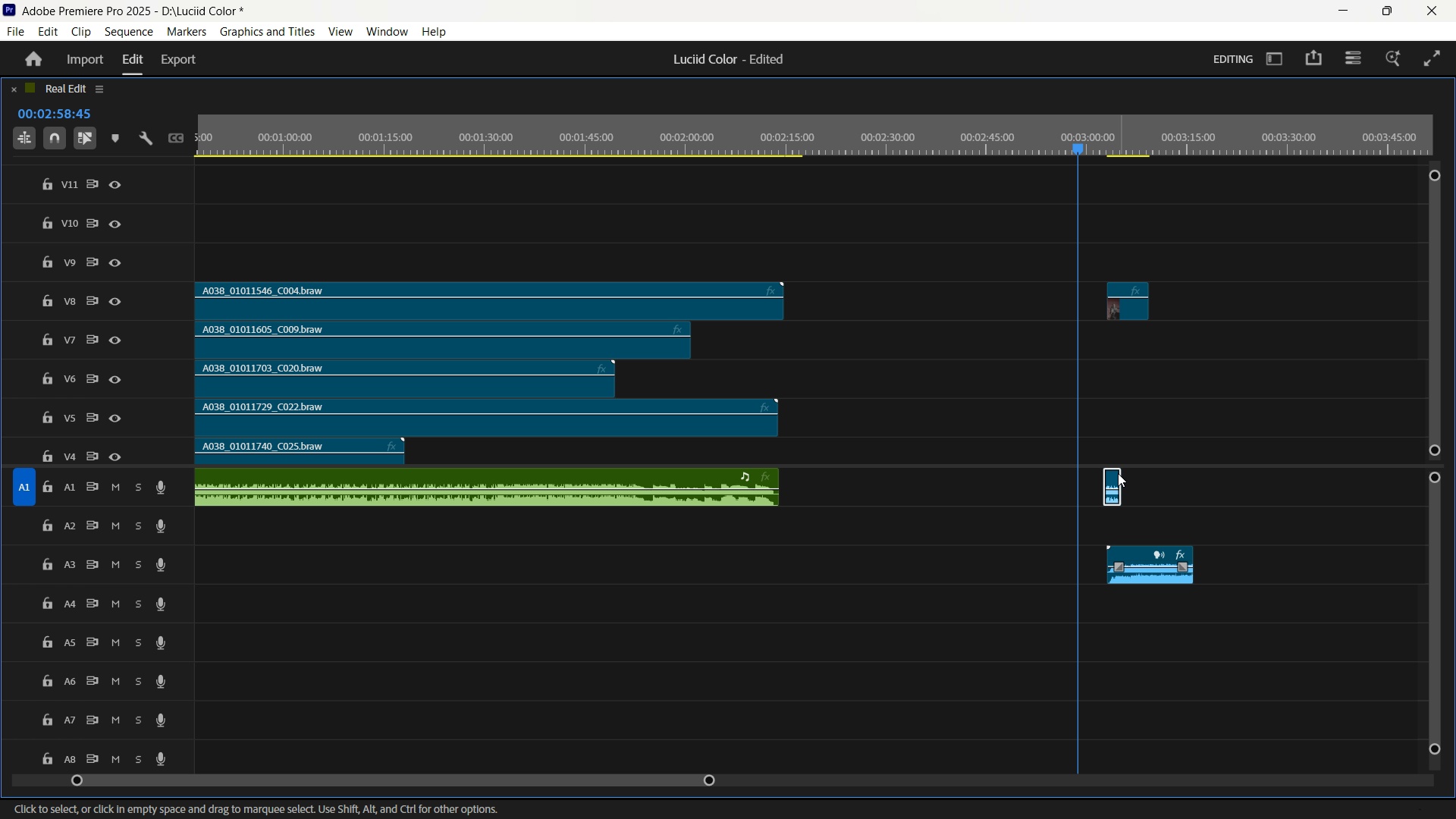 
left_click_drag(start_coordinate=[1116, 473], to_coordinate=[1122, 473])
 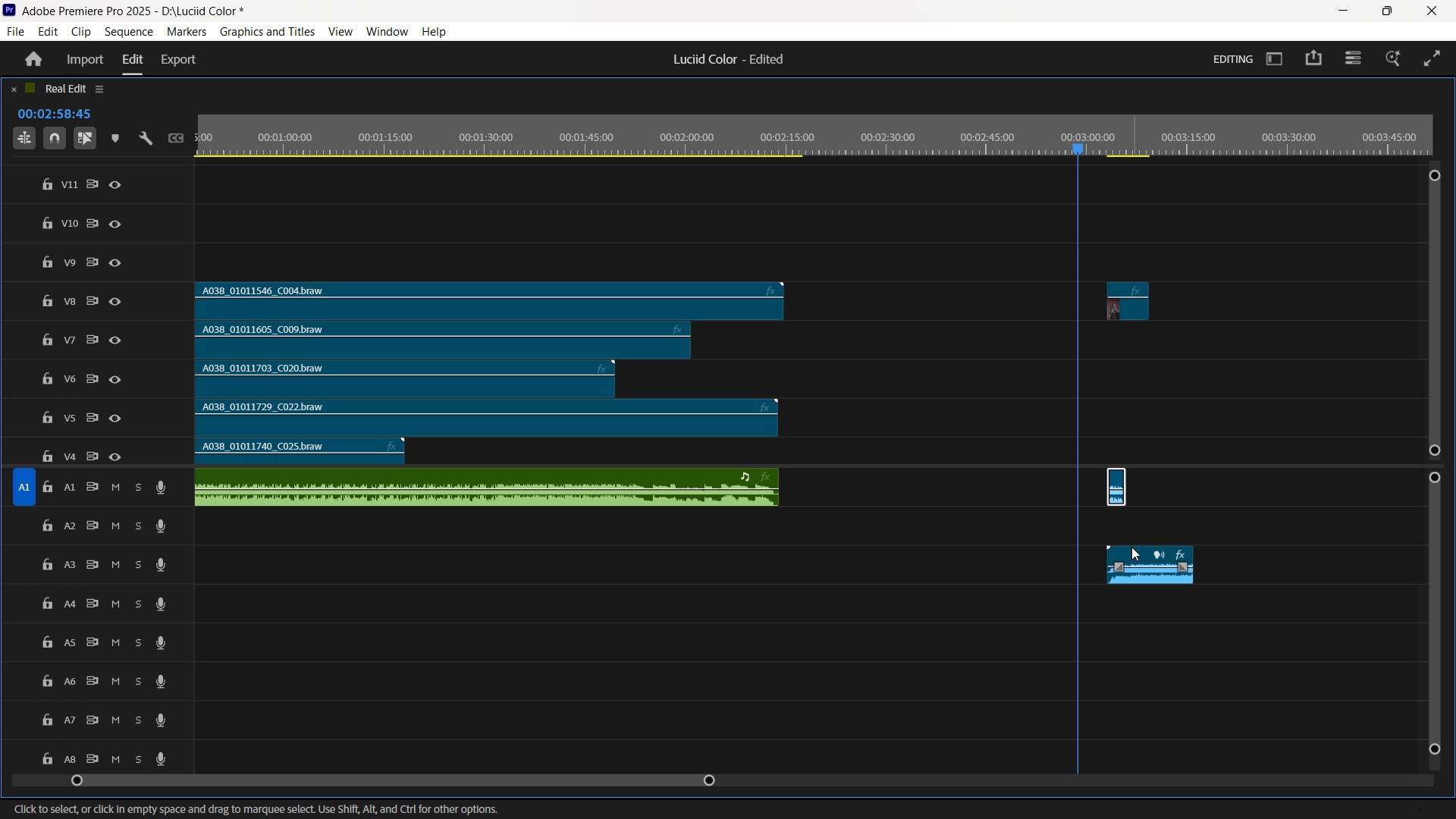 
left_click_drag(start_coordinate=[1131, 548], to_coordinate=[1132, 516])
 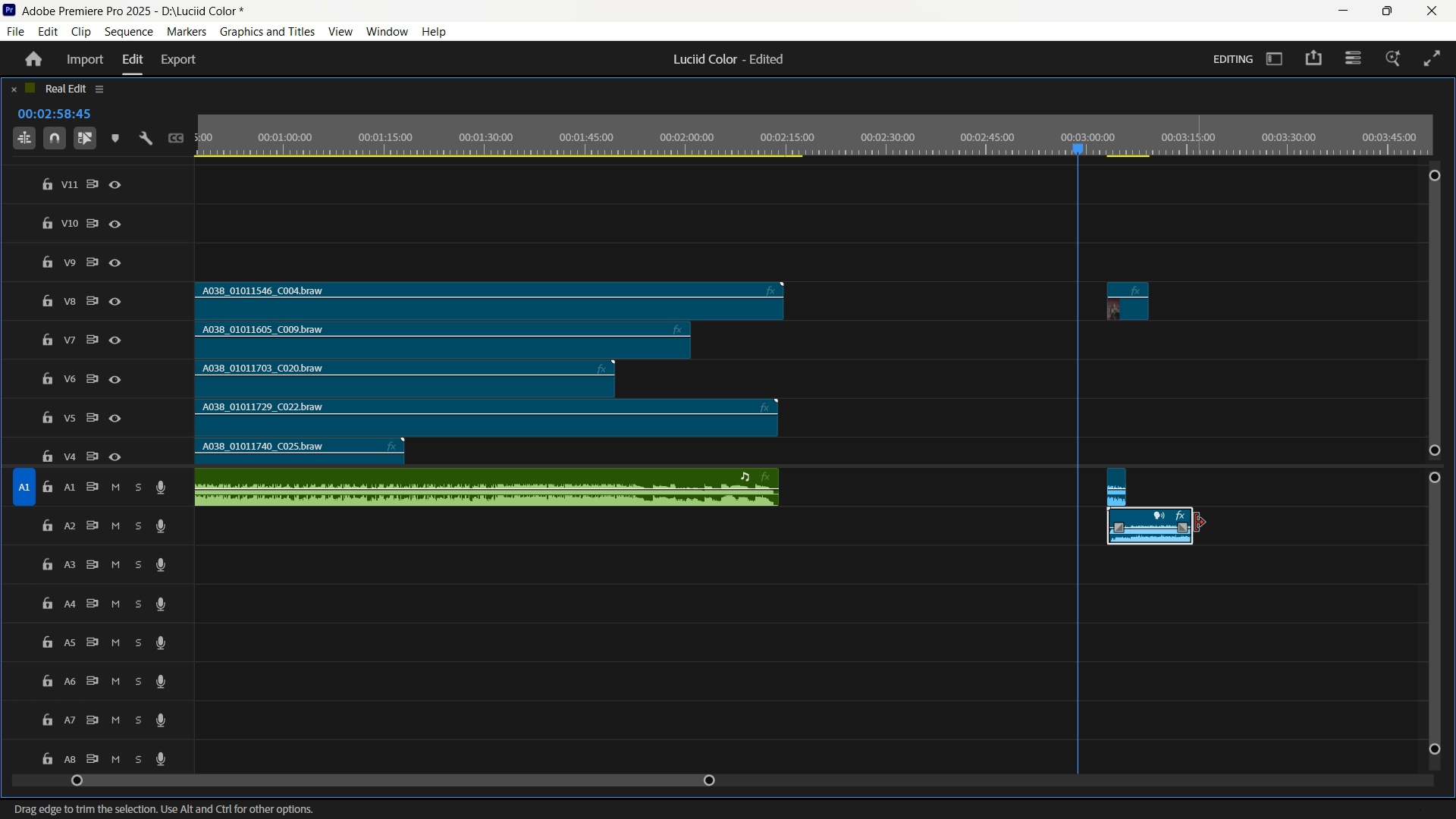 
left_click_drag(start_coordinate=[1195, 522], to_coordinate=[1153, 522])
 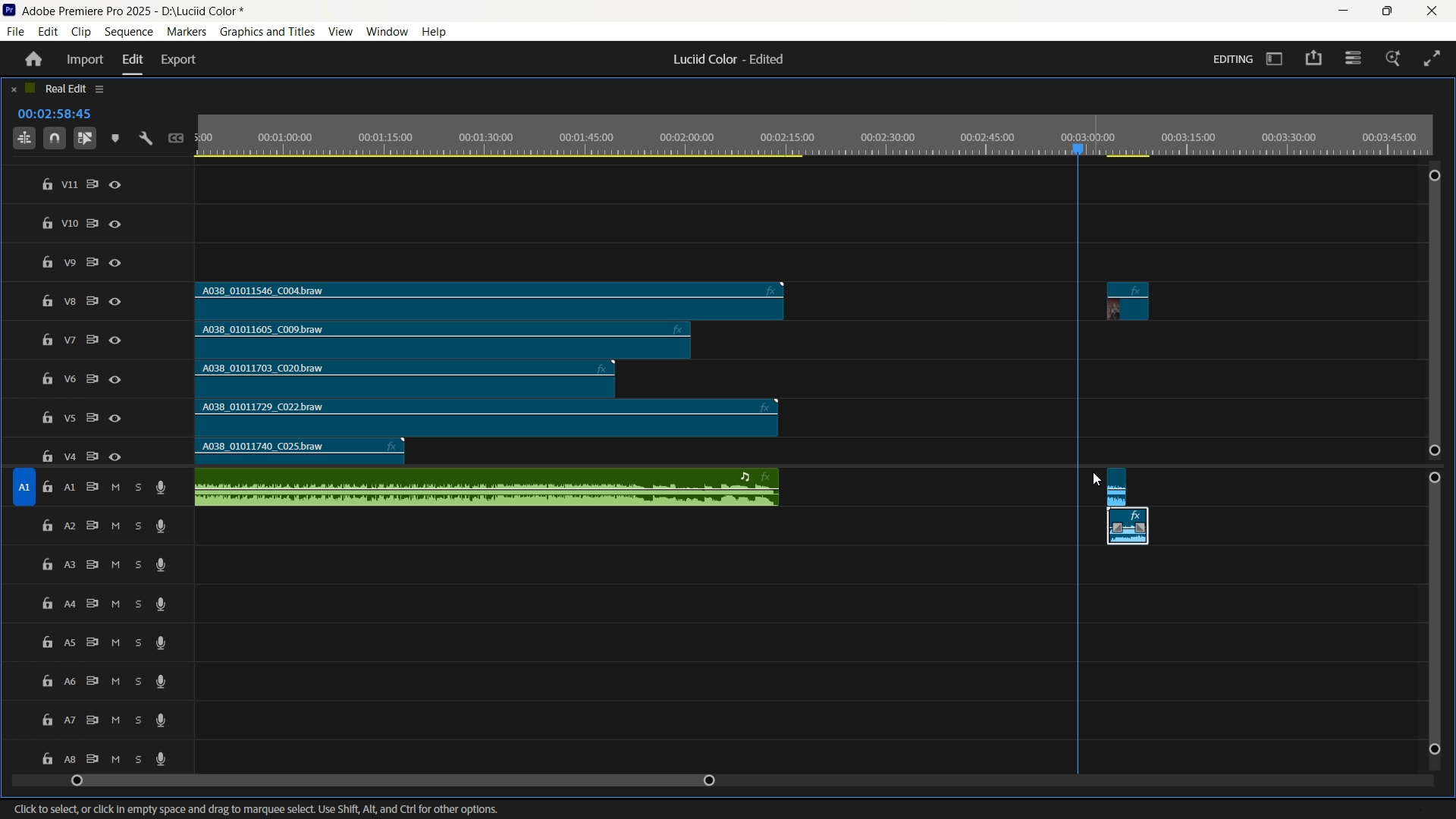 
left_click_drag(start_coordinate=[1090, 478], to_coordinate=[1134, 532])
 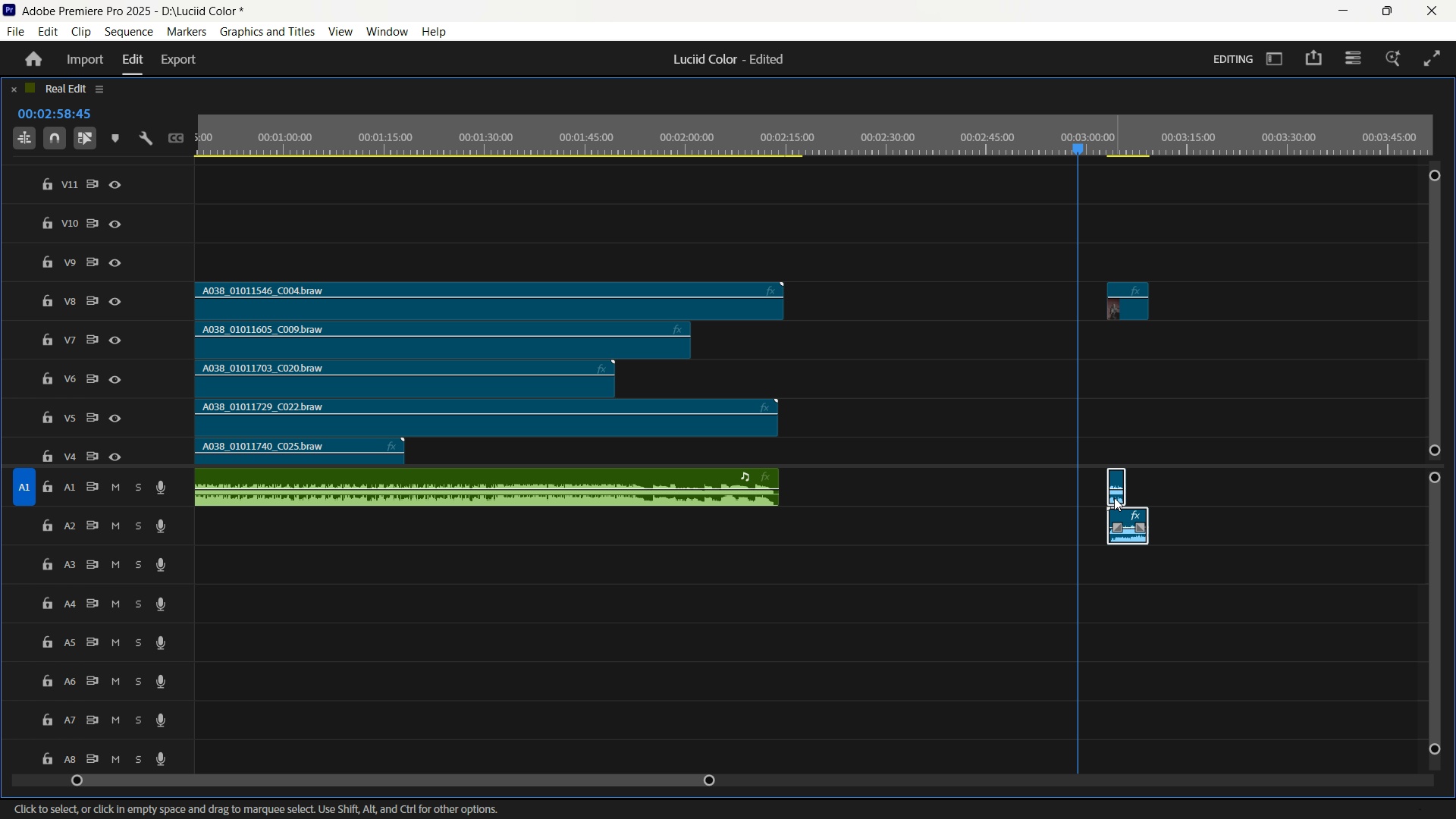 
left_click_drag(start_coordinate=[1114, 496], to_coordinate=[82, 542])
 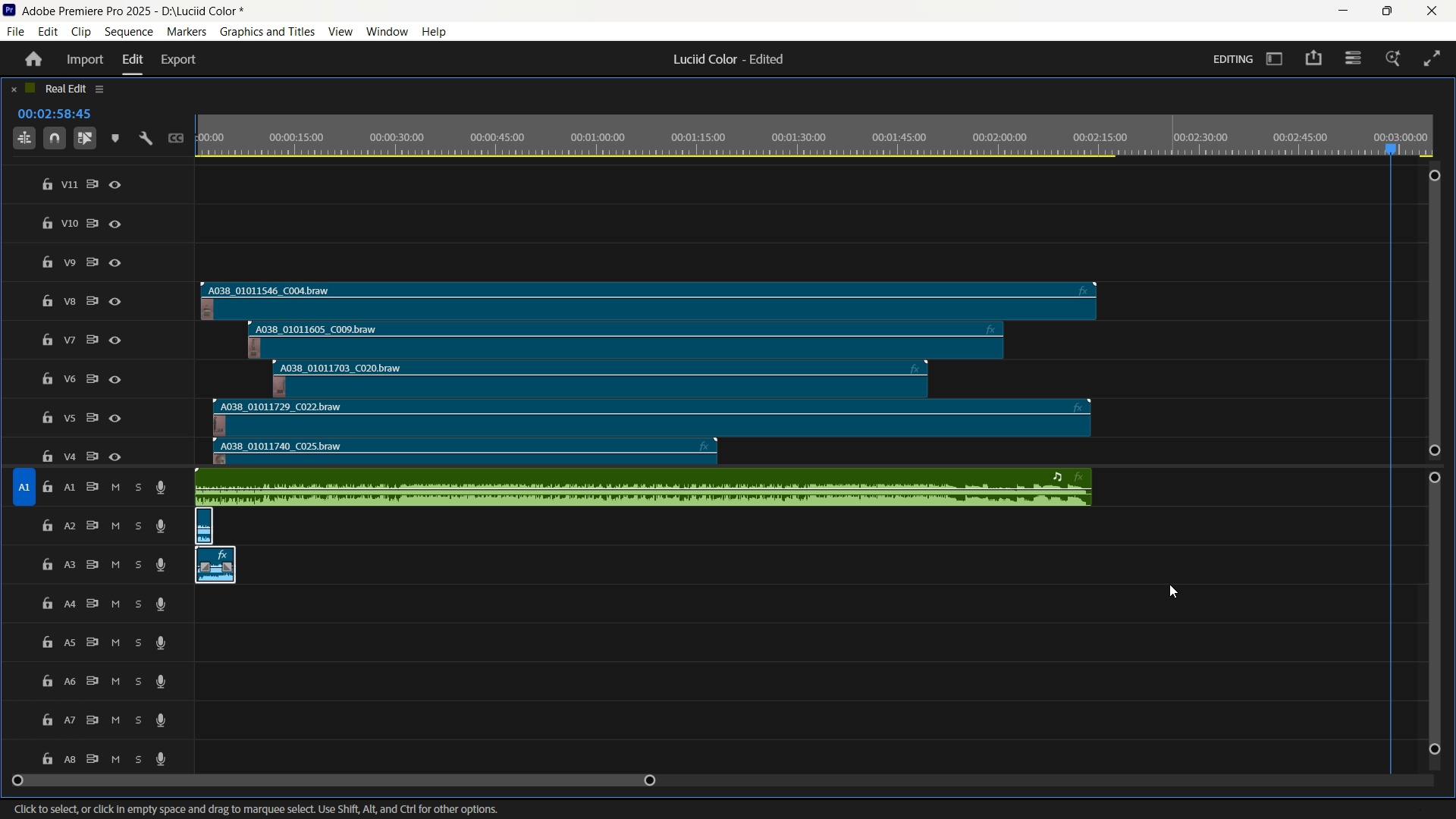 
scroll: coordinate [1177, 584], scroll_direction: down, amount: 6.0
 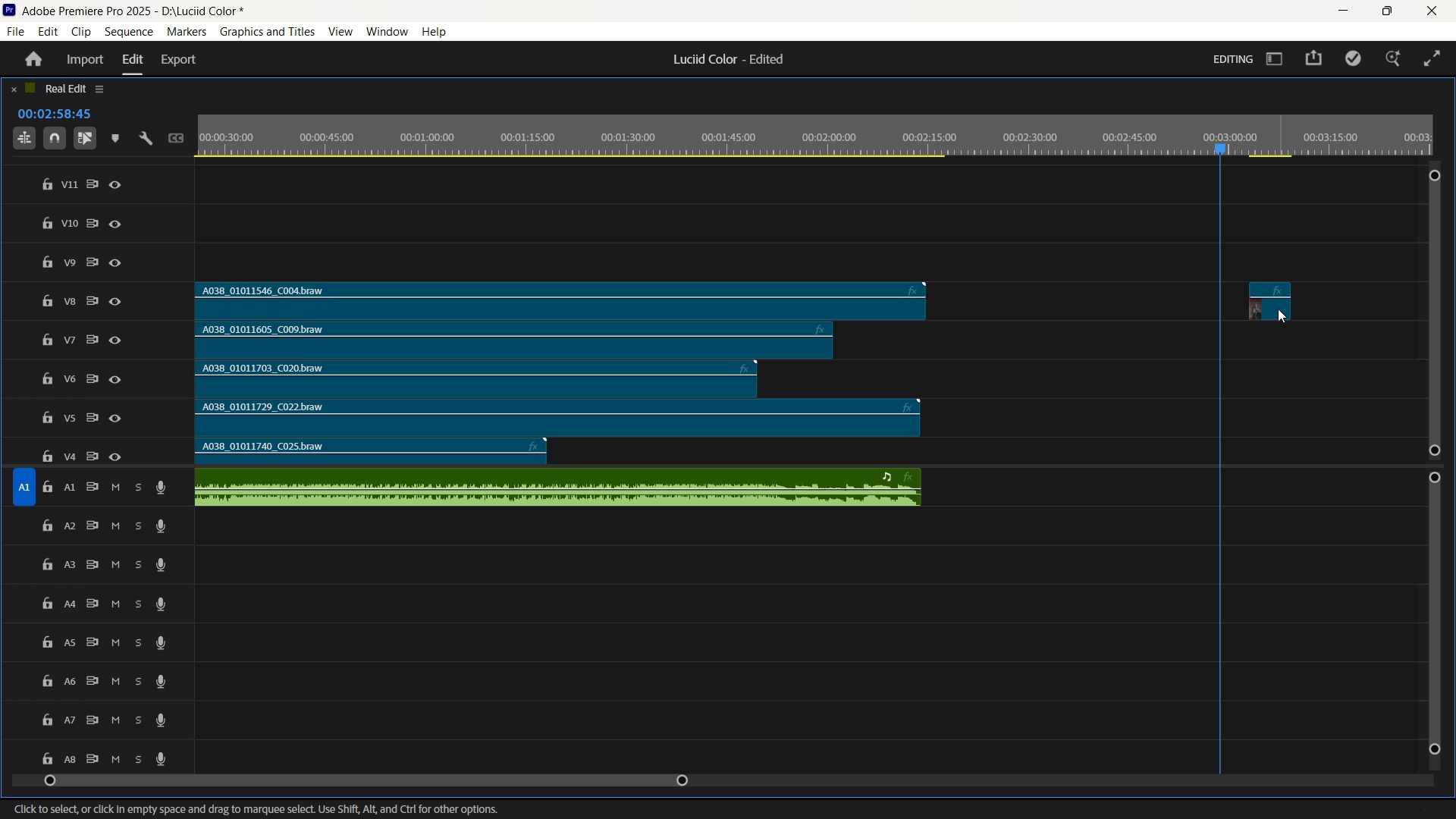 
left_click_drag(start_coordinate=[1278, 309], to_coordinate=[219, 274])
 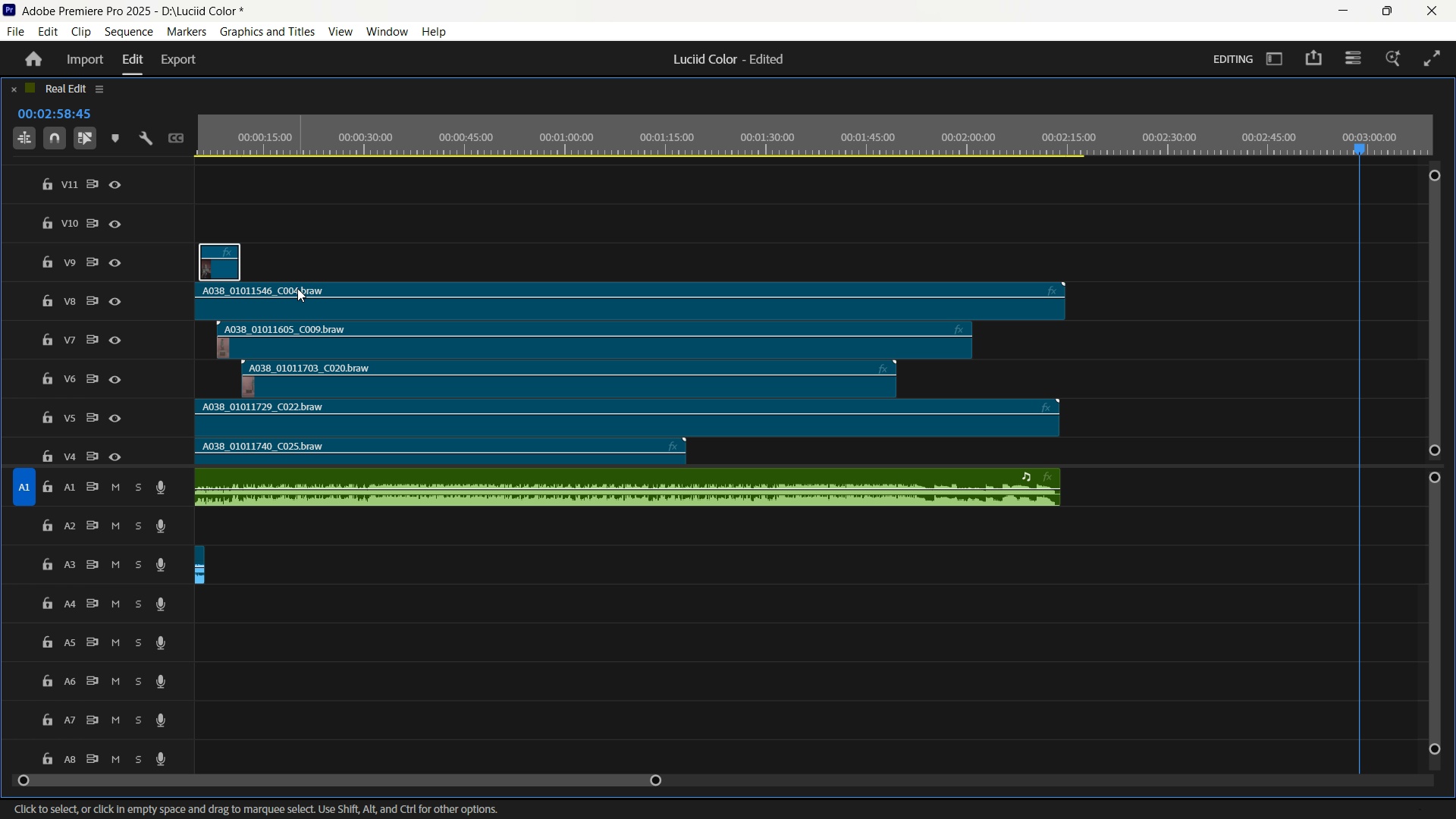 
scroll: coordinate [303, 289], scroll_direction: up, amount: 9.0
 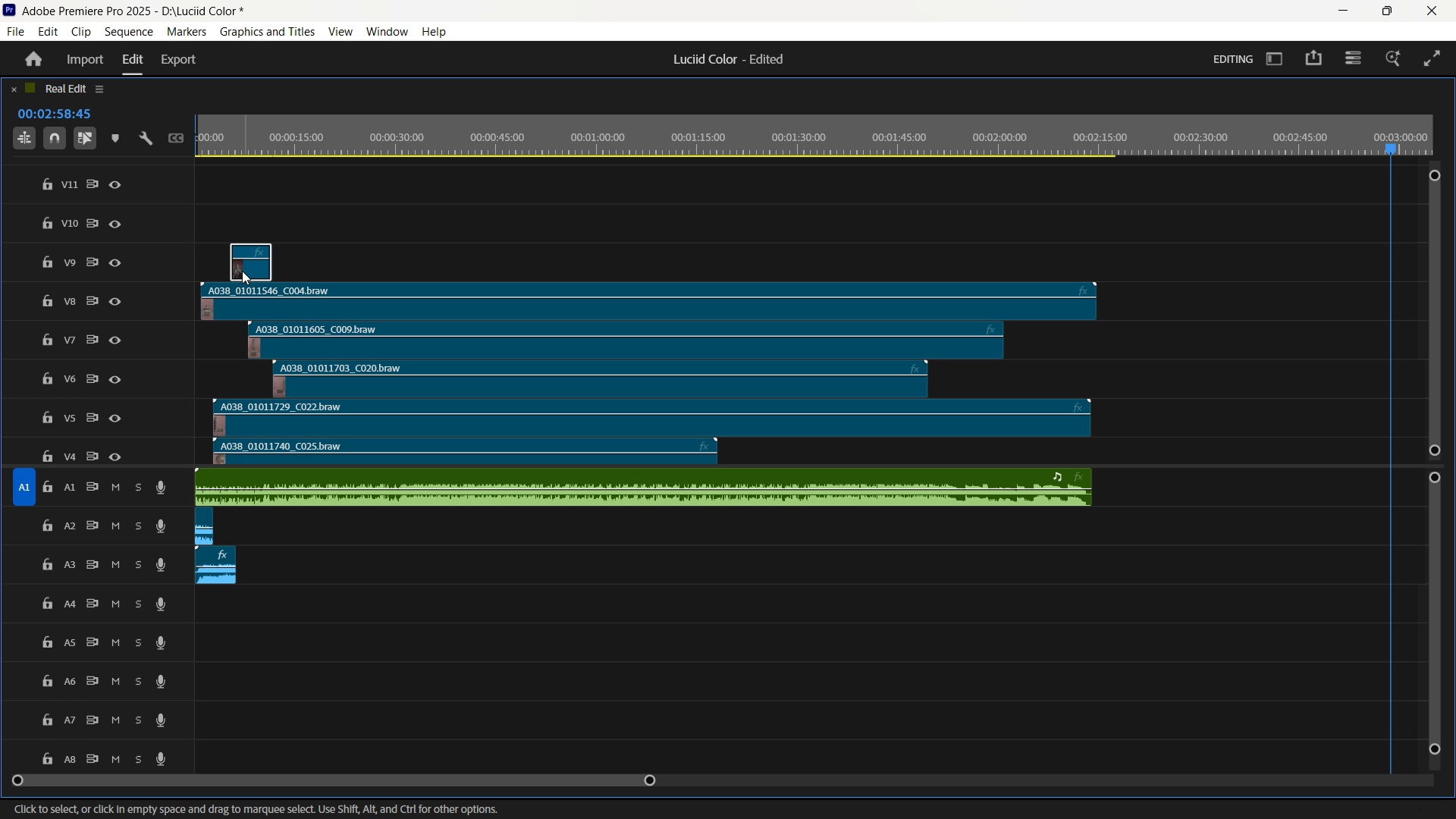 
left_click_drag(start_coordinate=[242, 271], to_coordinate=[197, 271])
 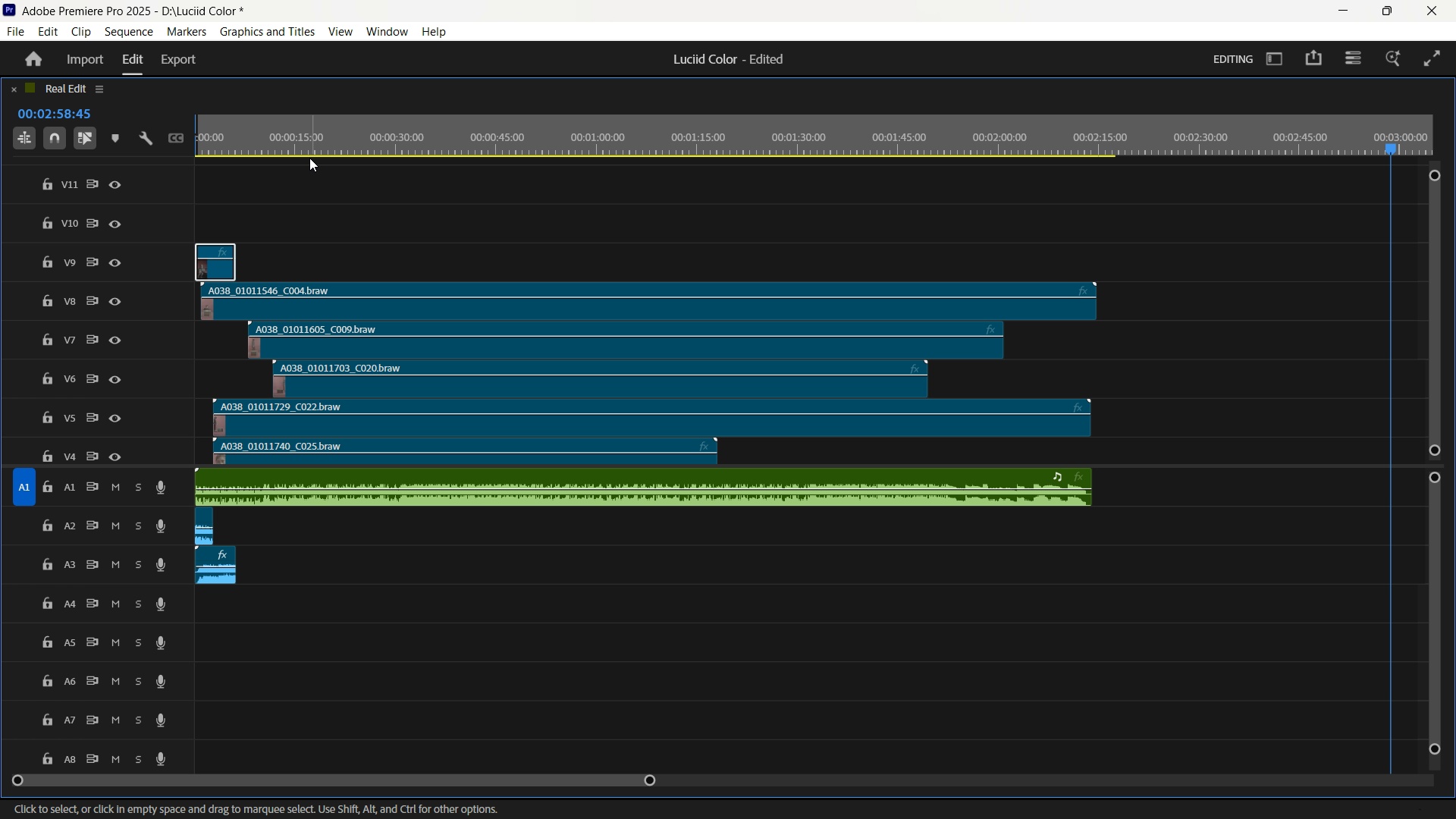 
left_click_drag(start_coordinate=[232, 133], to_coordinate=[167, 130])
 